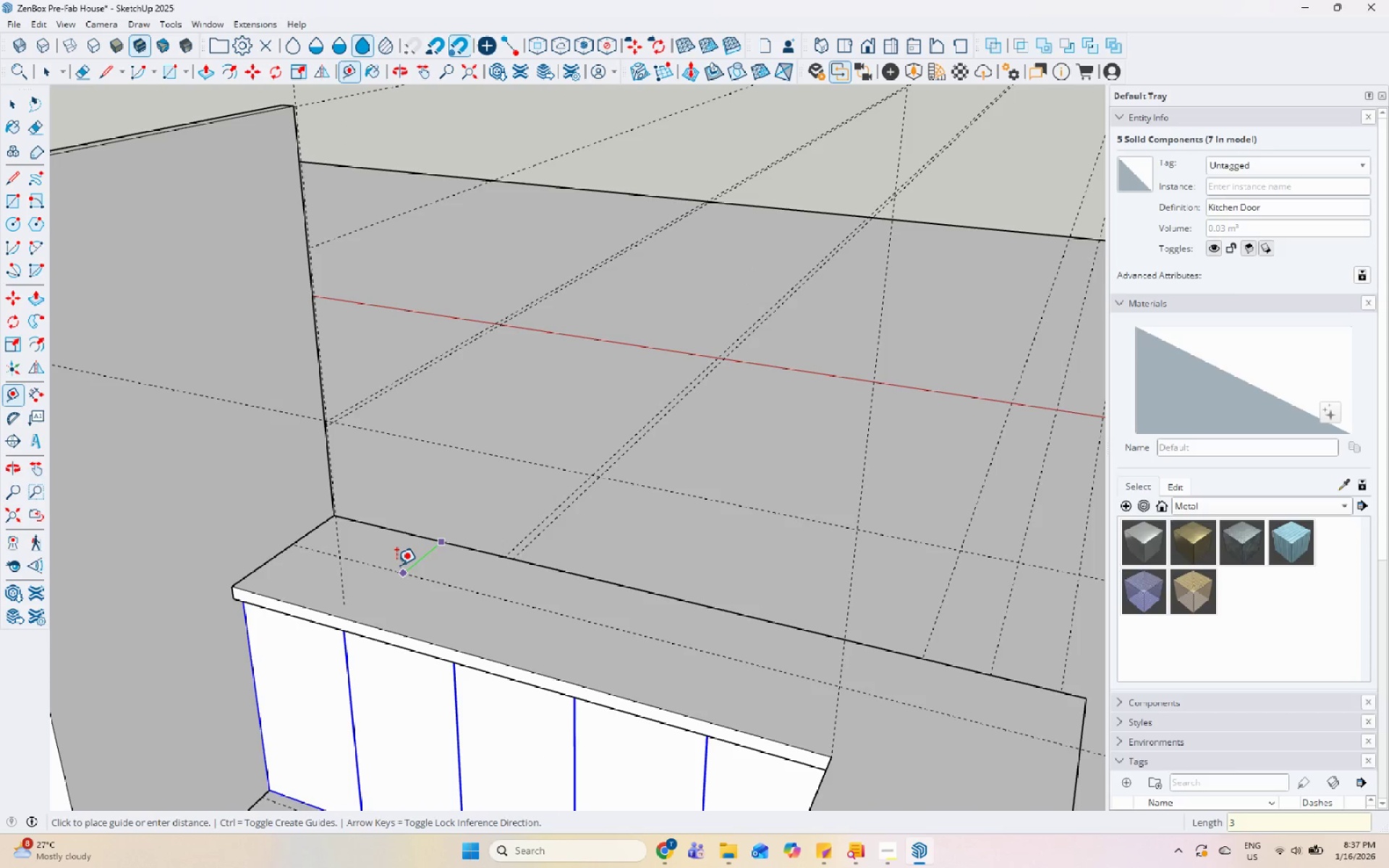 
key(Numpad0)
 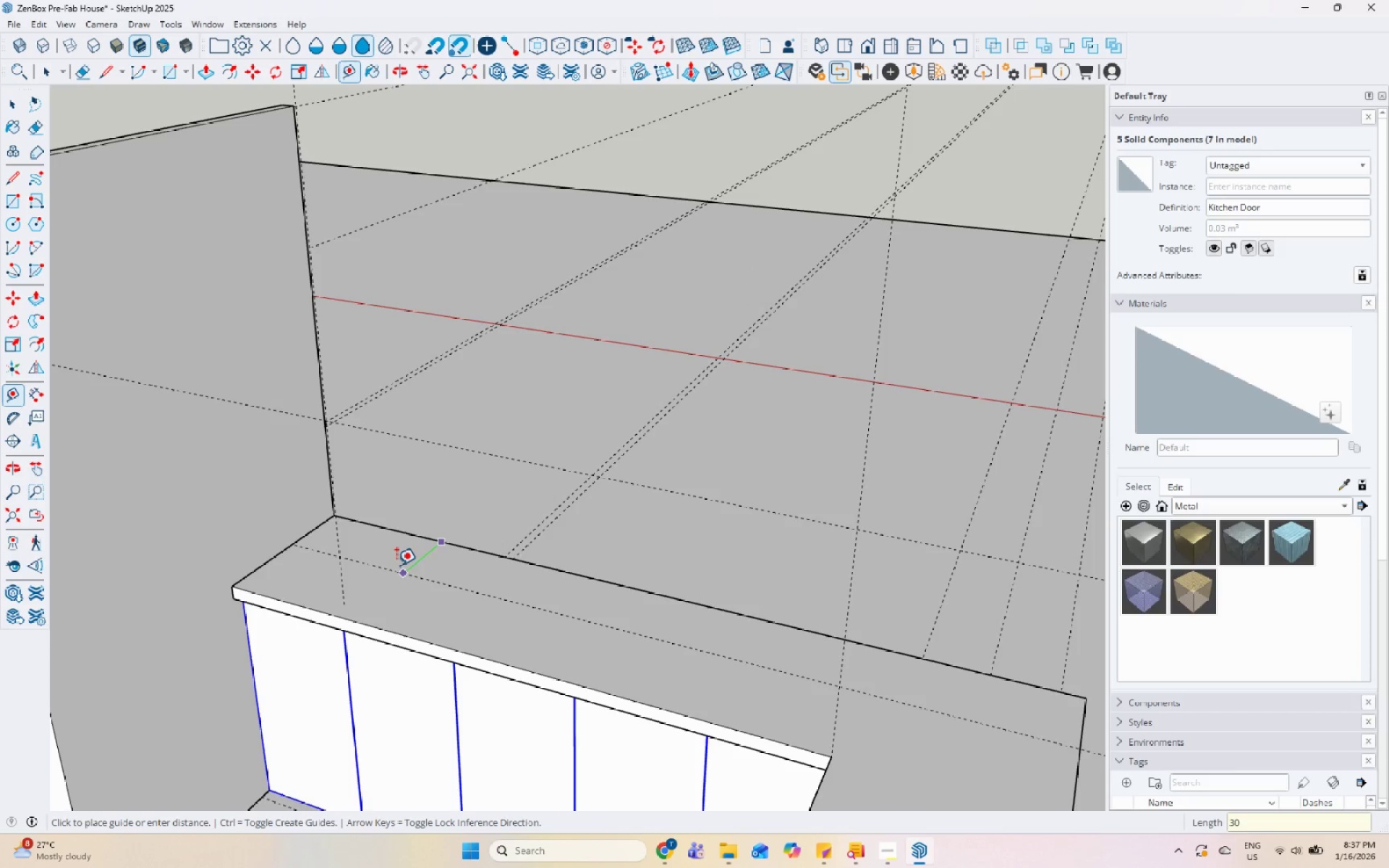 
key(Numpad0)
 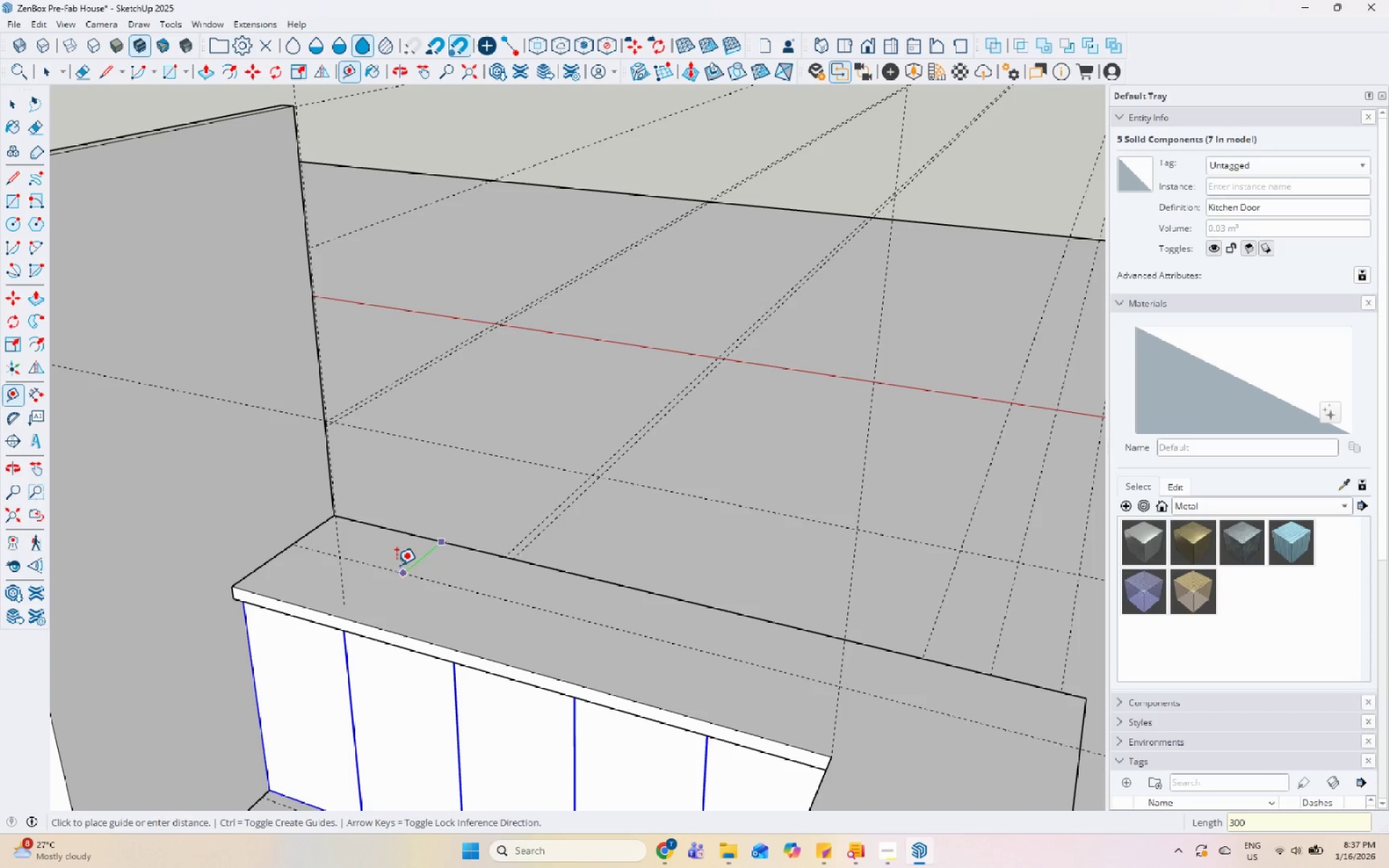 
key(Enter)
 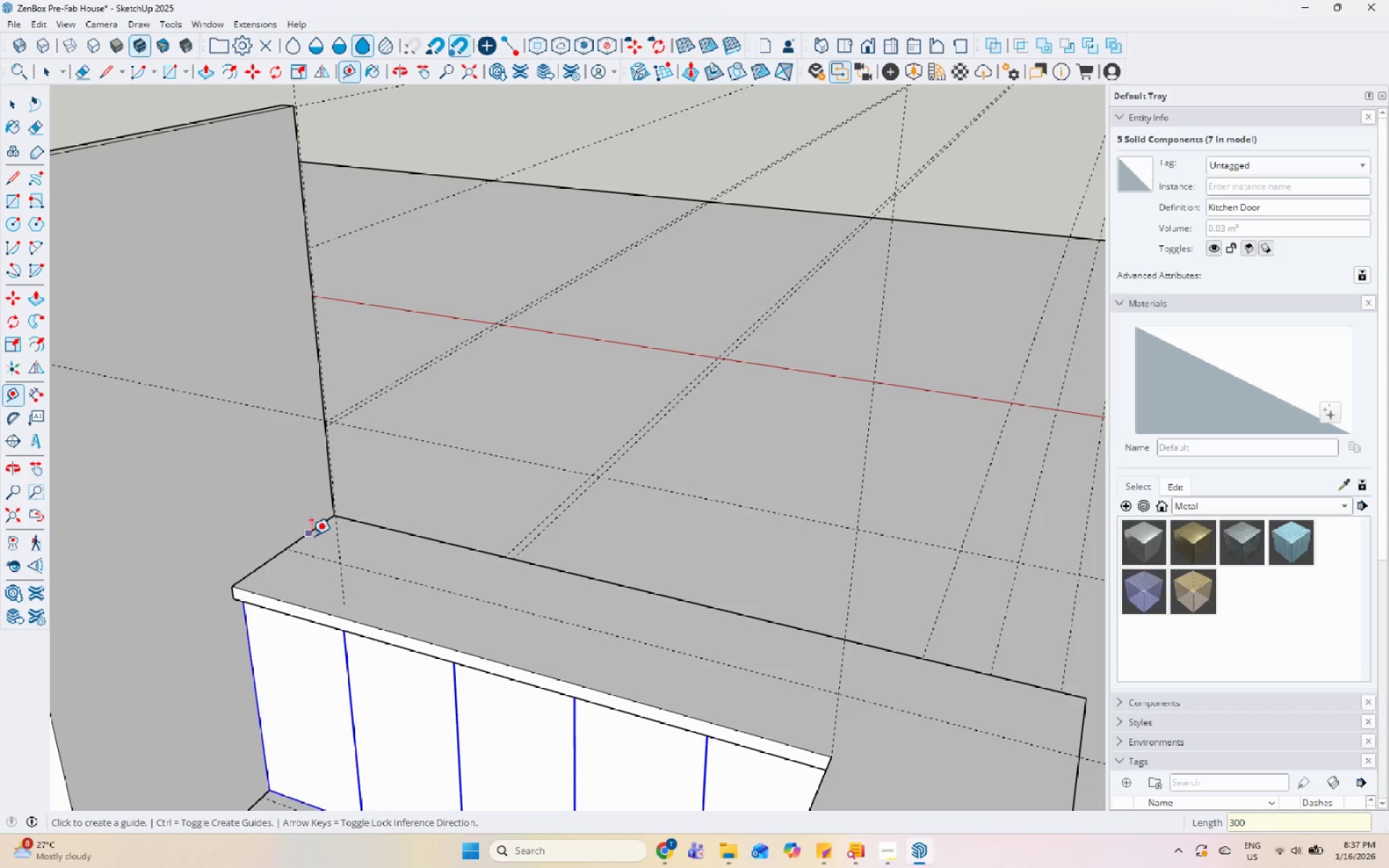 
left_click([313, 533])
 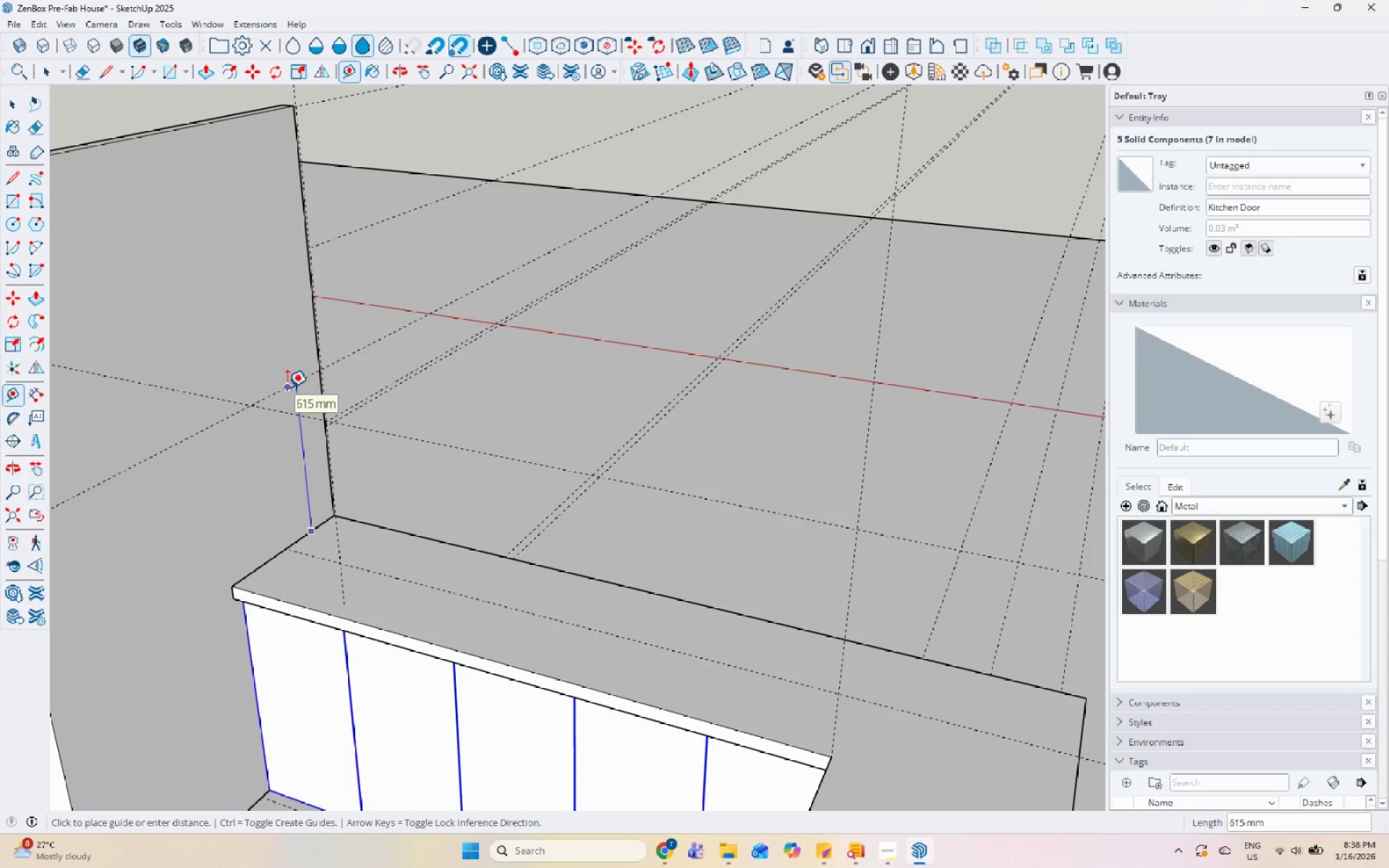 
key(Numpad6)
 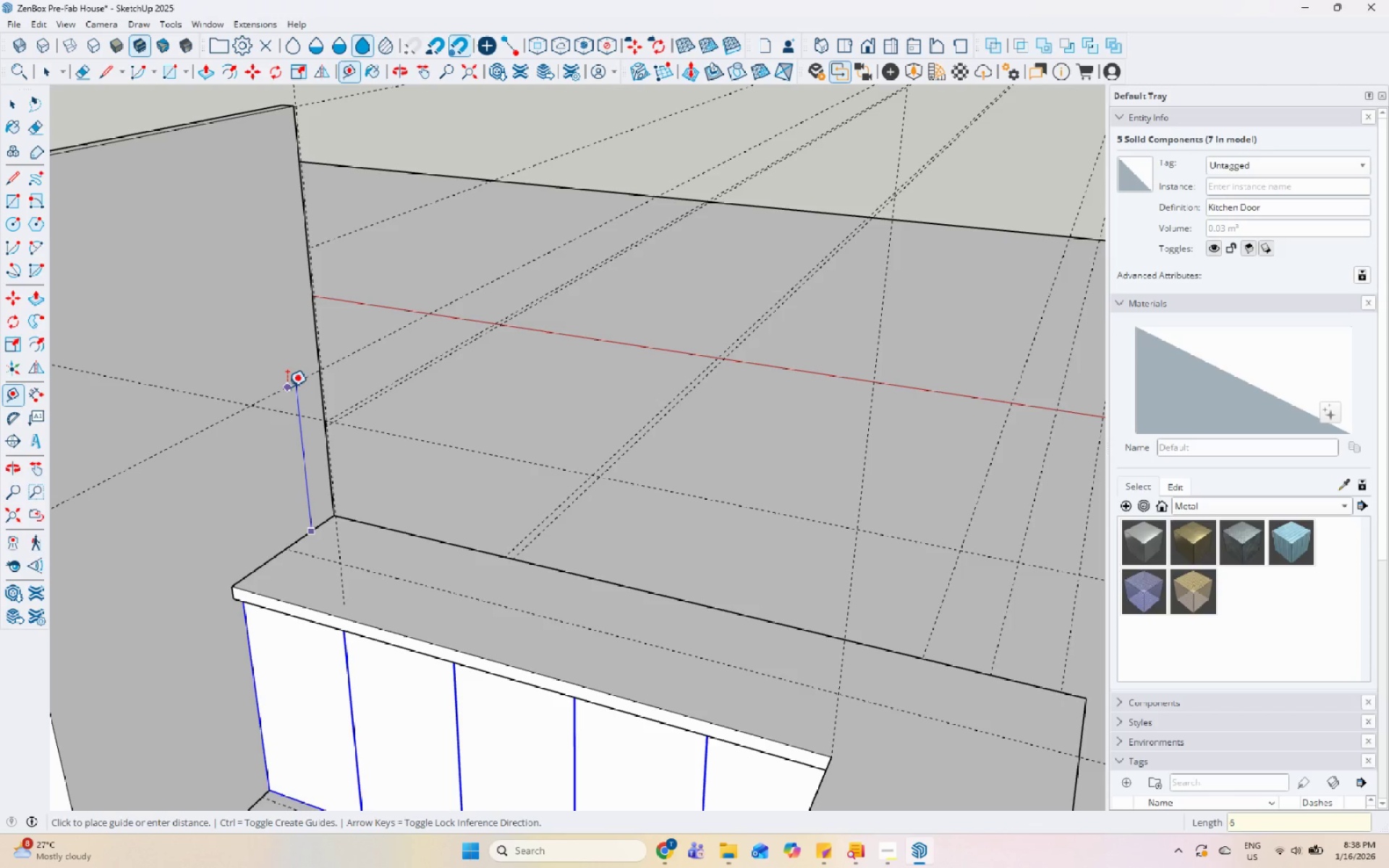 
key(Numpad0)
 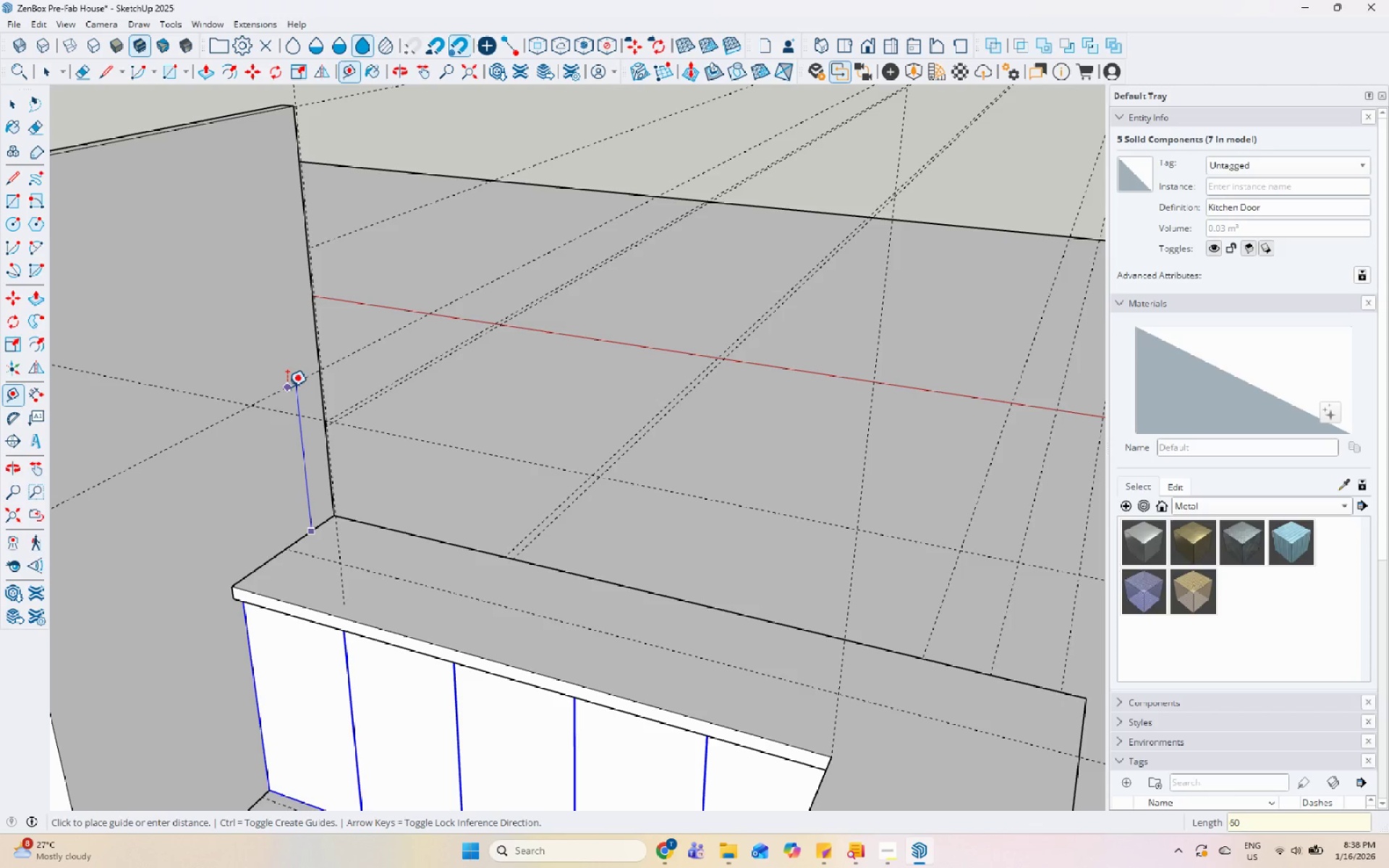 
key(Numpad0)
 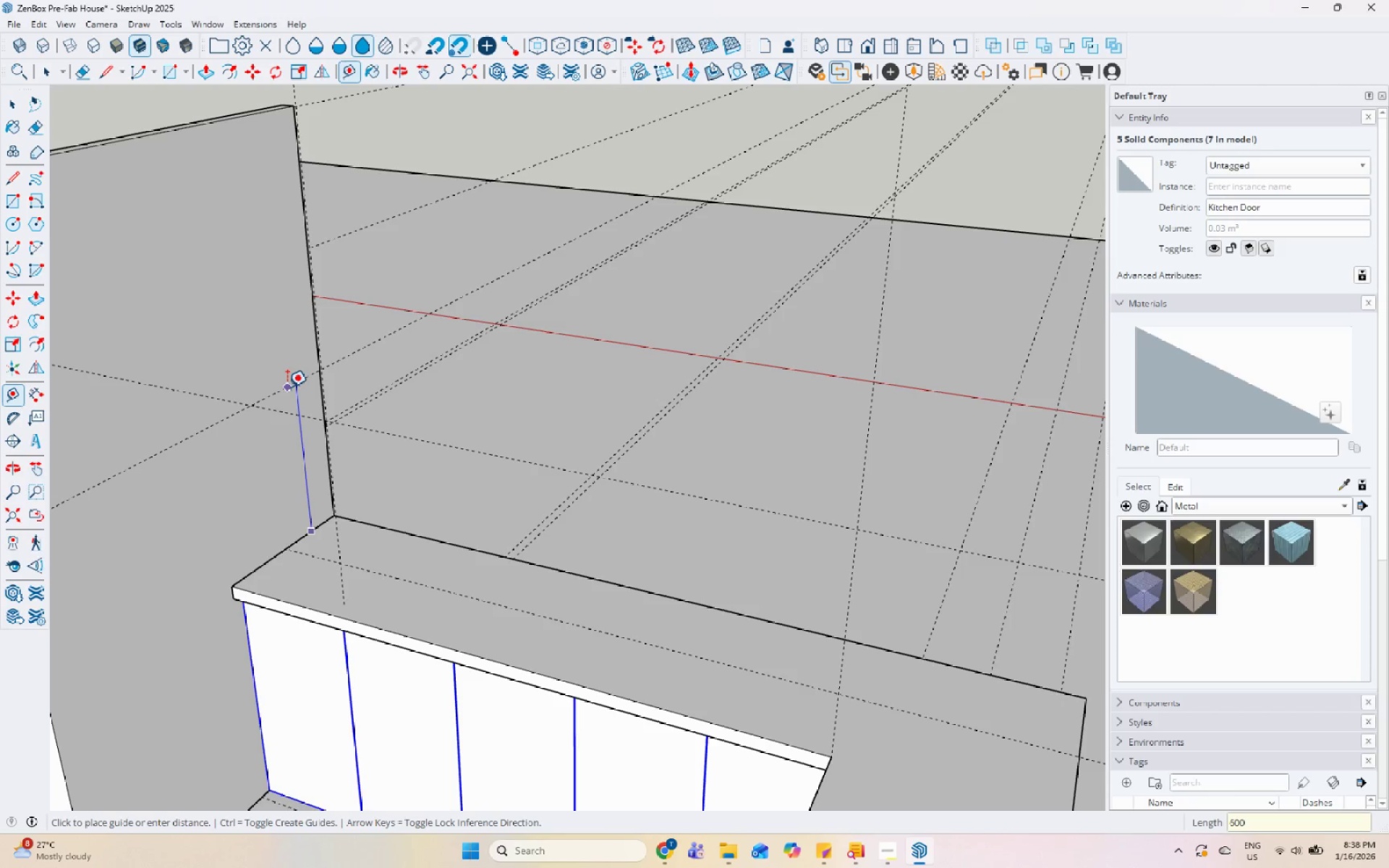 
key(Enter)
 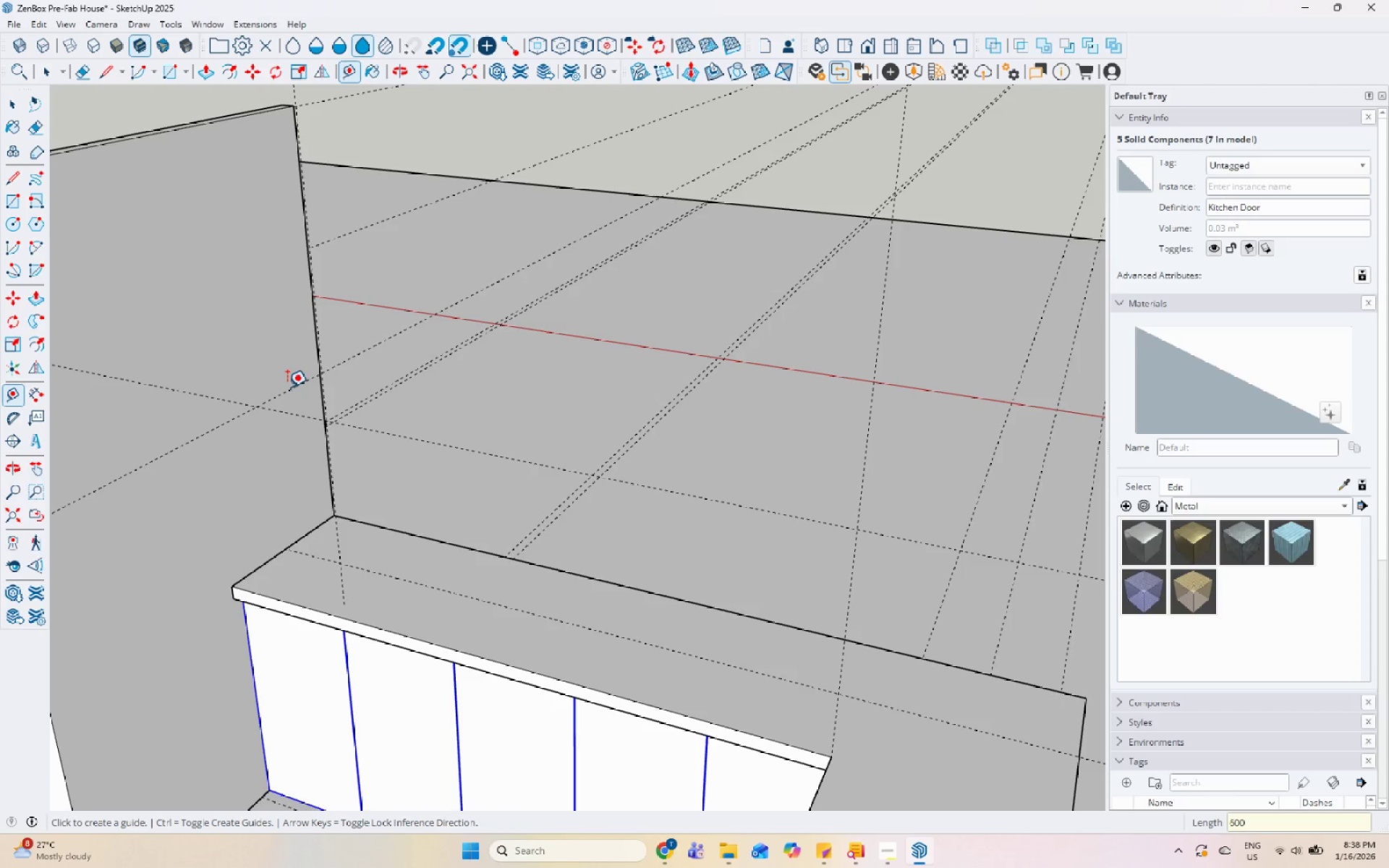 
scroll: coordinate [271, 686], scroll_direction: down, amount: 5.0
 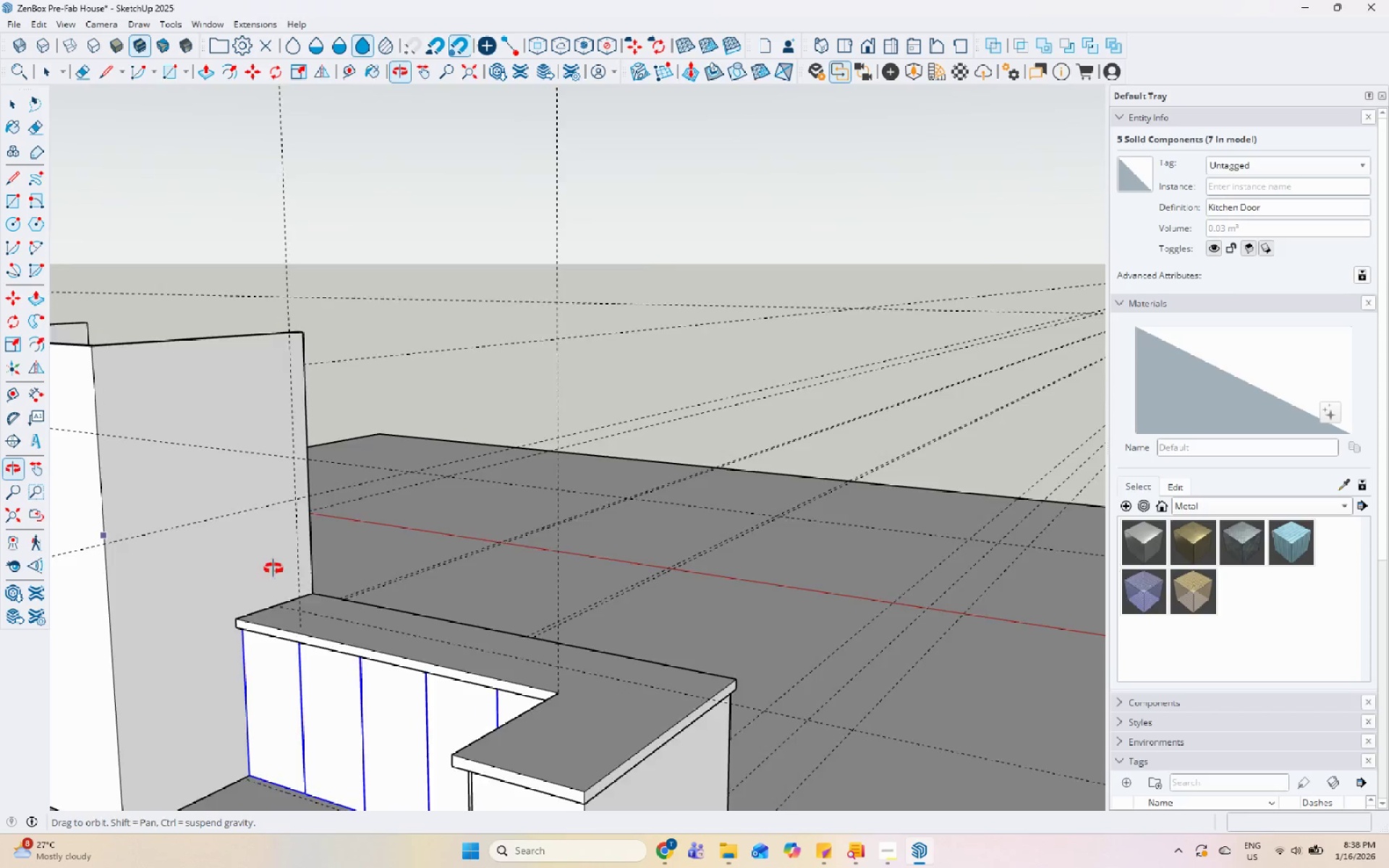 
scroll: coordinate [359, 621], scroll_direction: up, amount: 1.0
 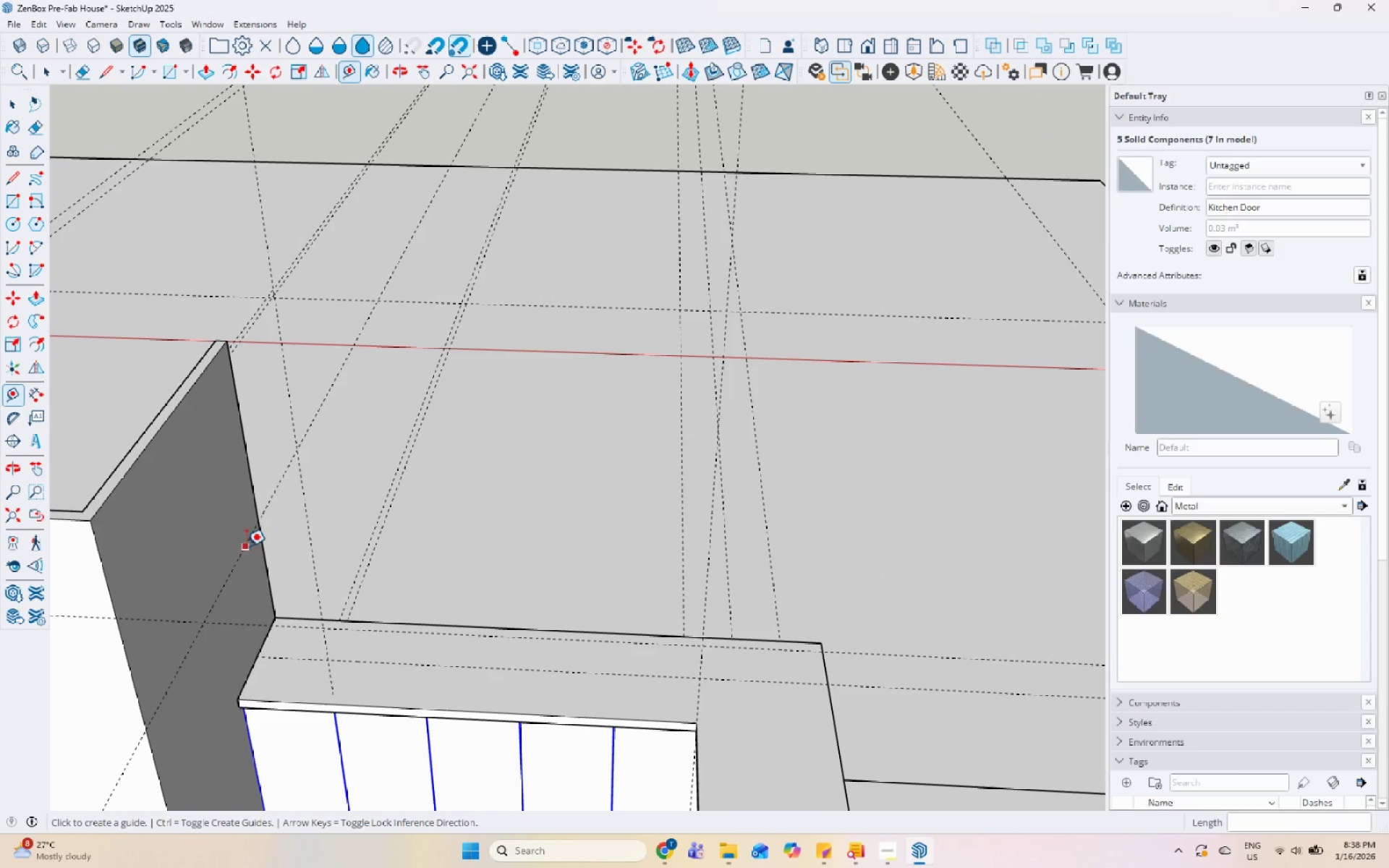 
left_click([242, 543])
 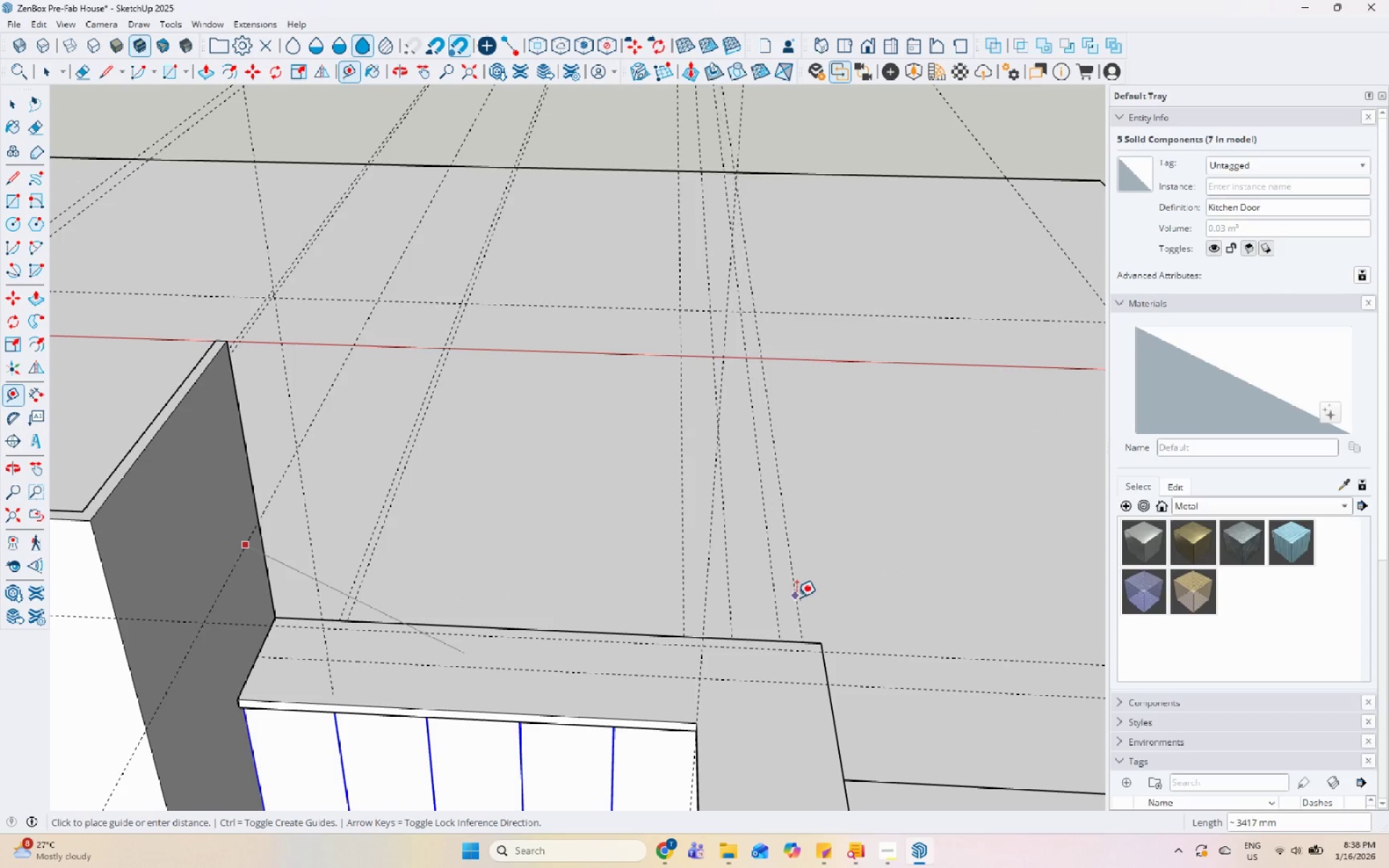 
key(Space)
 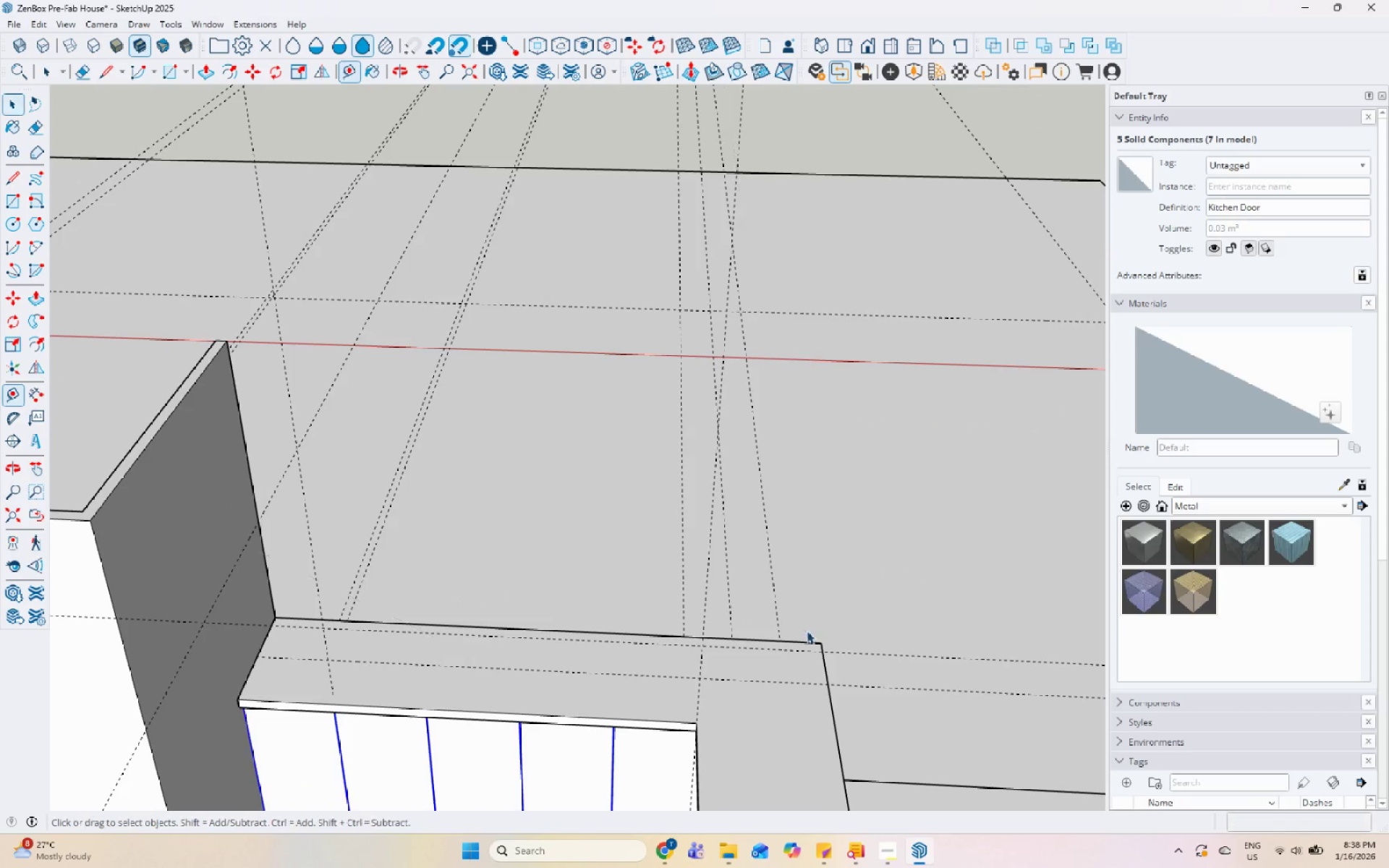 
scroll: coordinate [807, 631], scroll_direction: down, amount: 6.0
 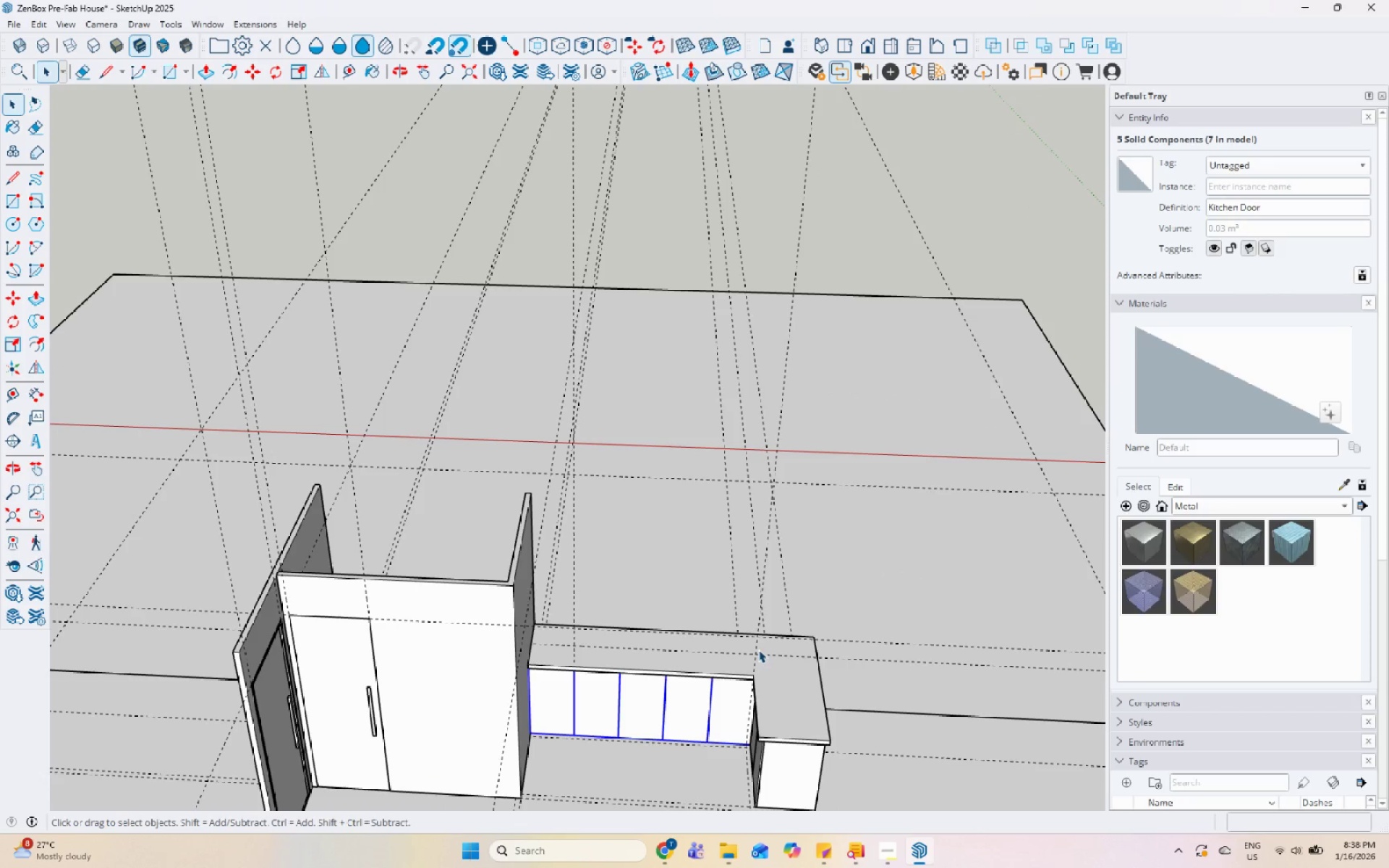 
scroll: coordinate [749, 650], scroll_direction: up, amount: 5.0
 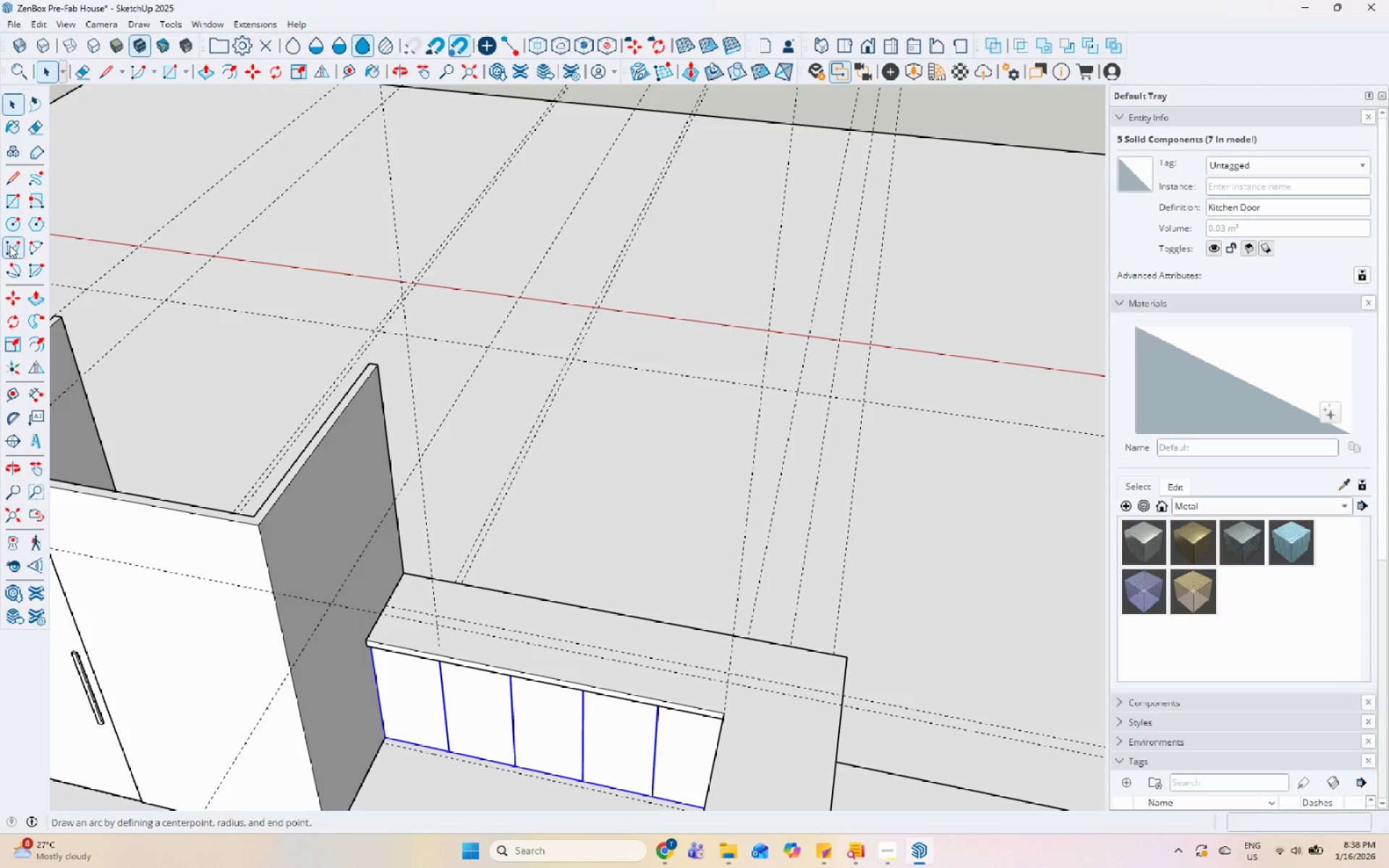 
left_click([16, 205])
 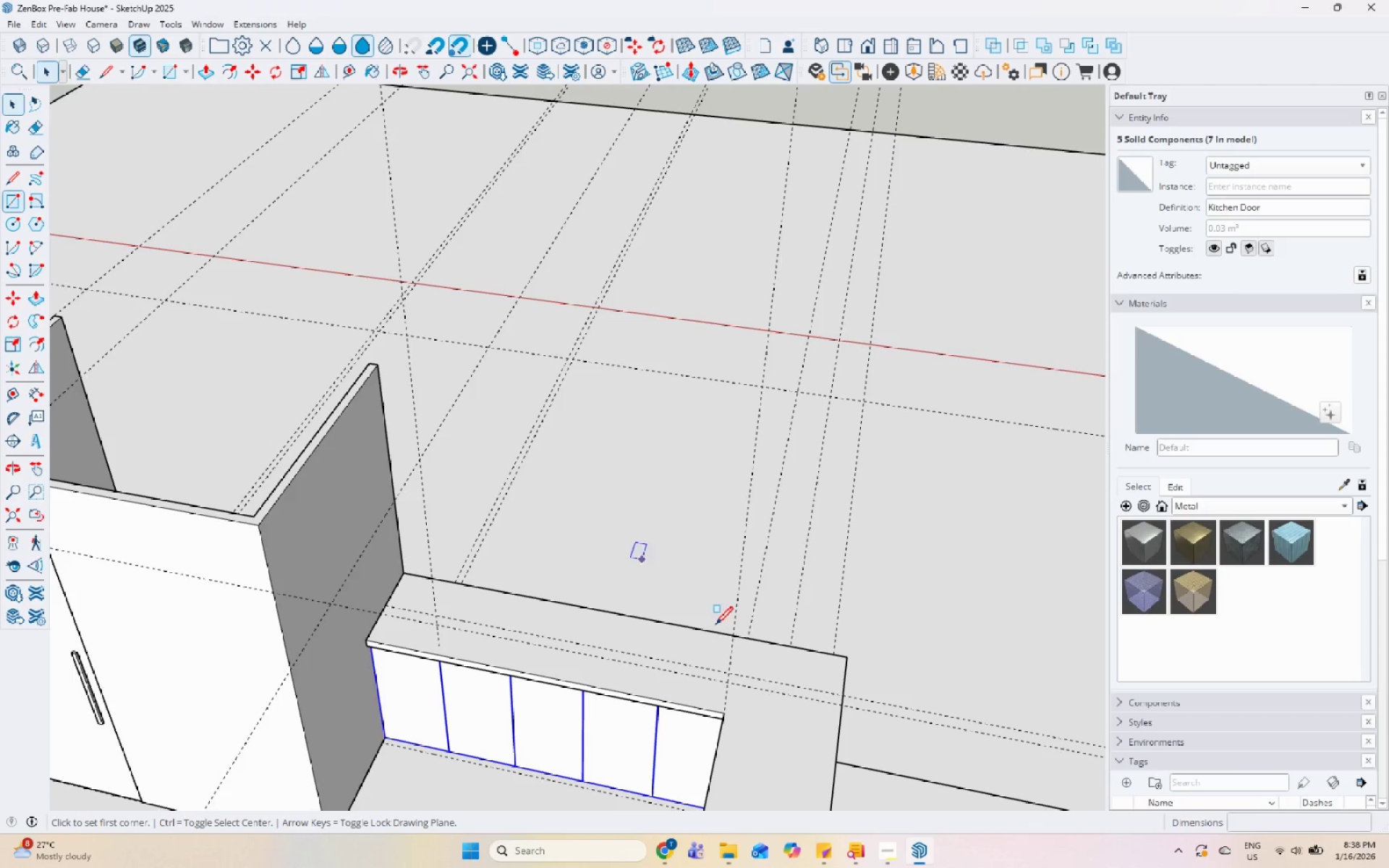 
scroll: coordinate [715, 644], scroll_direction: up, amount: 2.0
 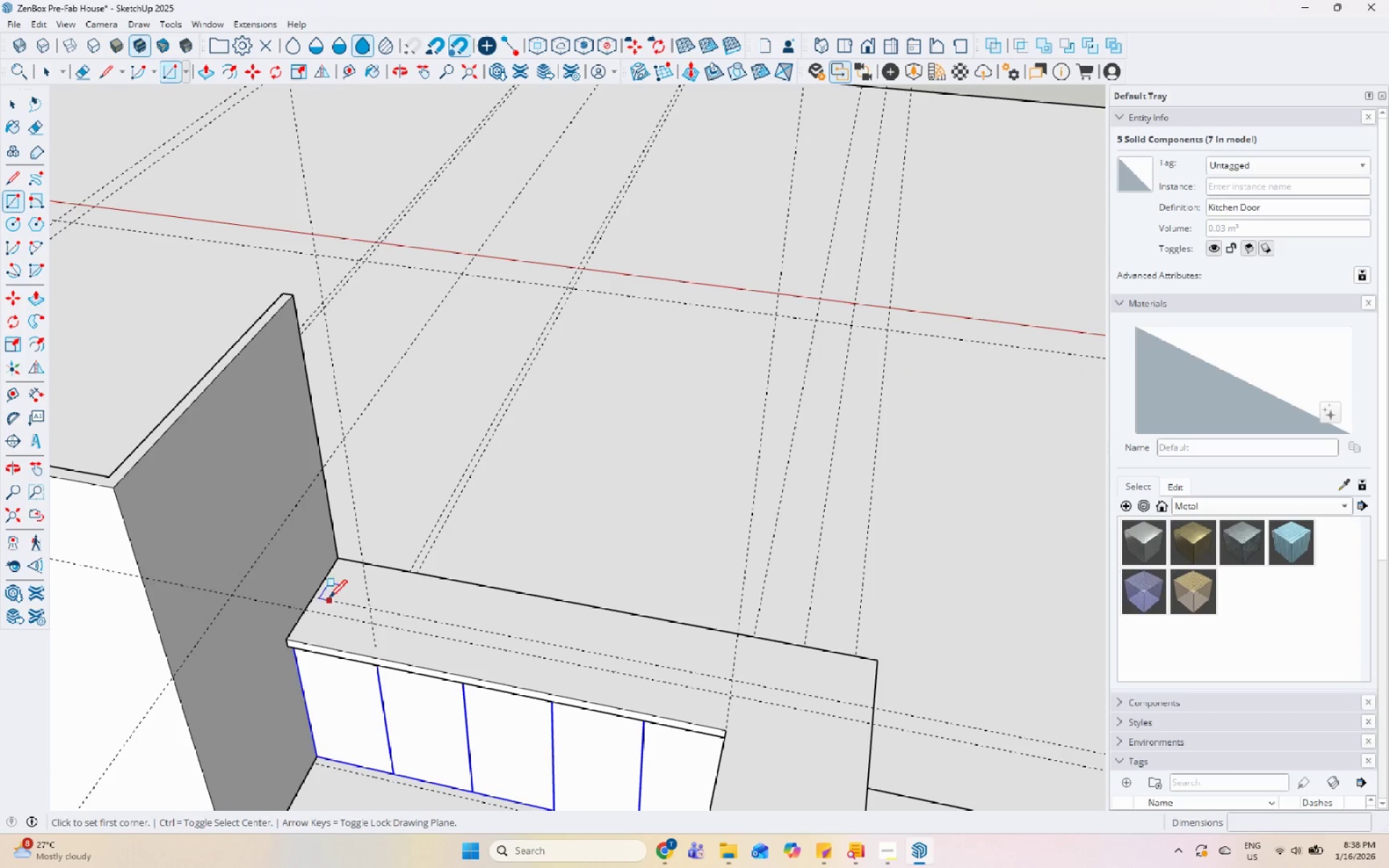 
left_click([317, 596])
 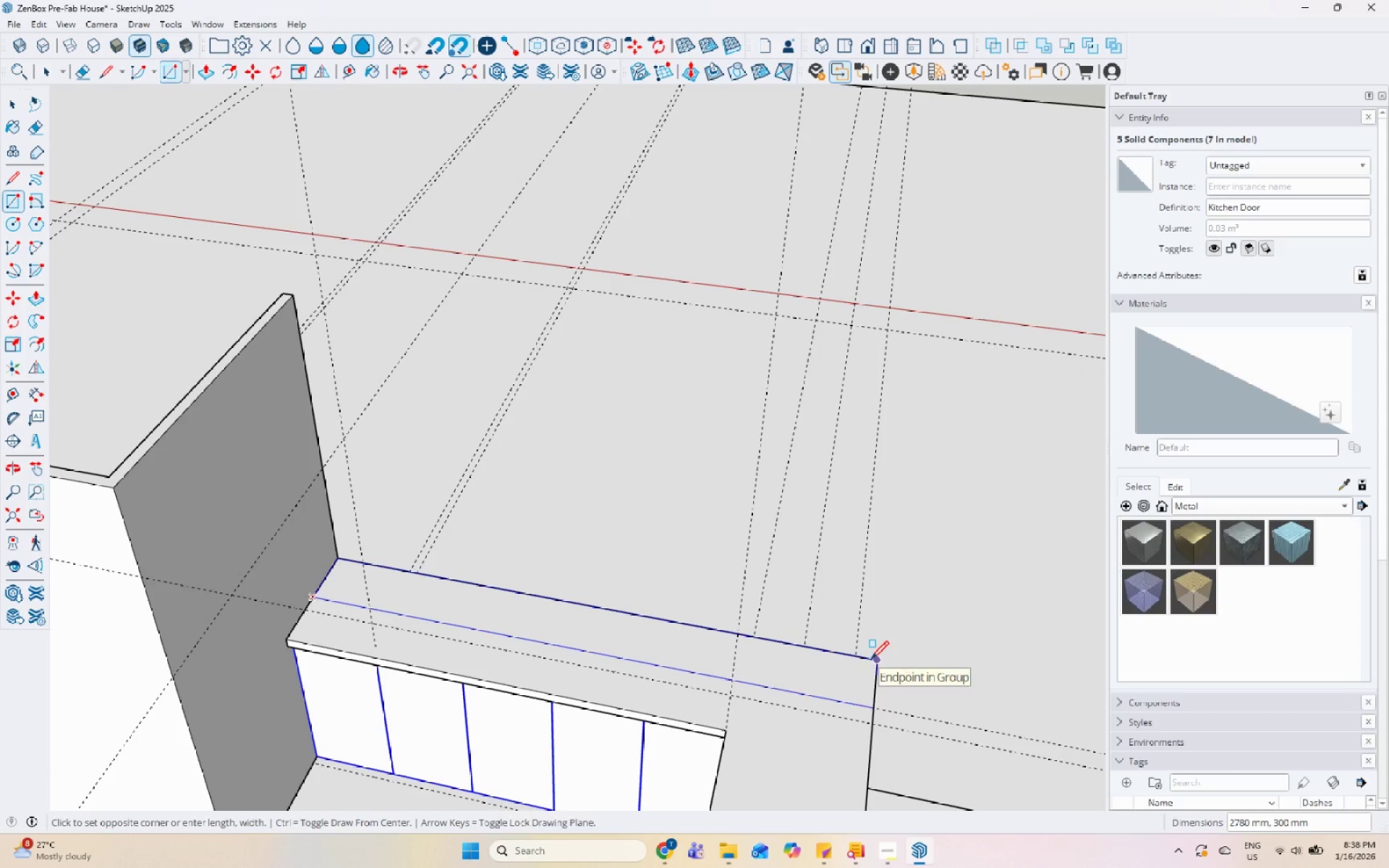 
key(Space)
 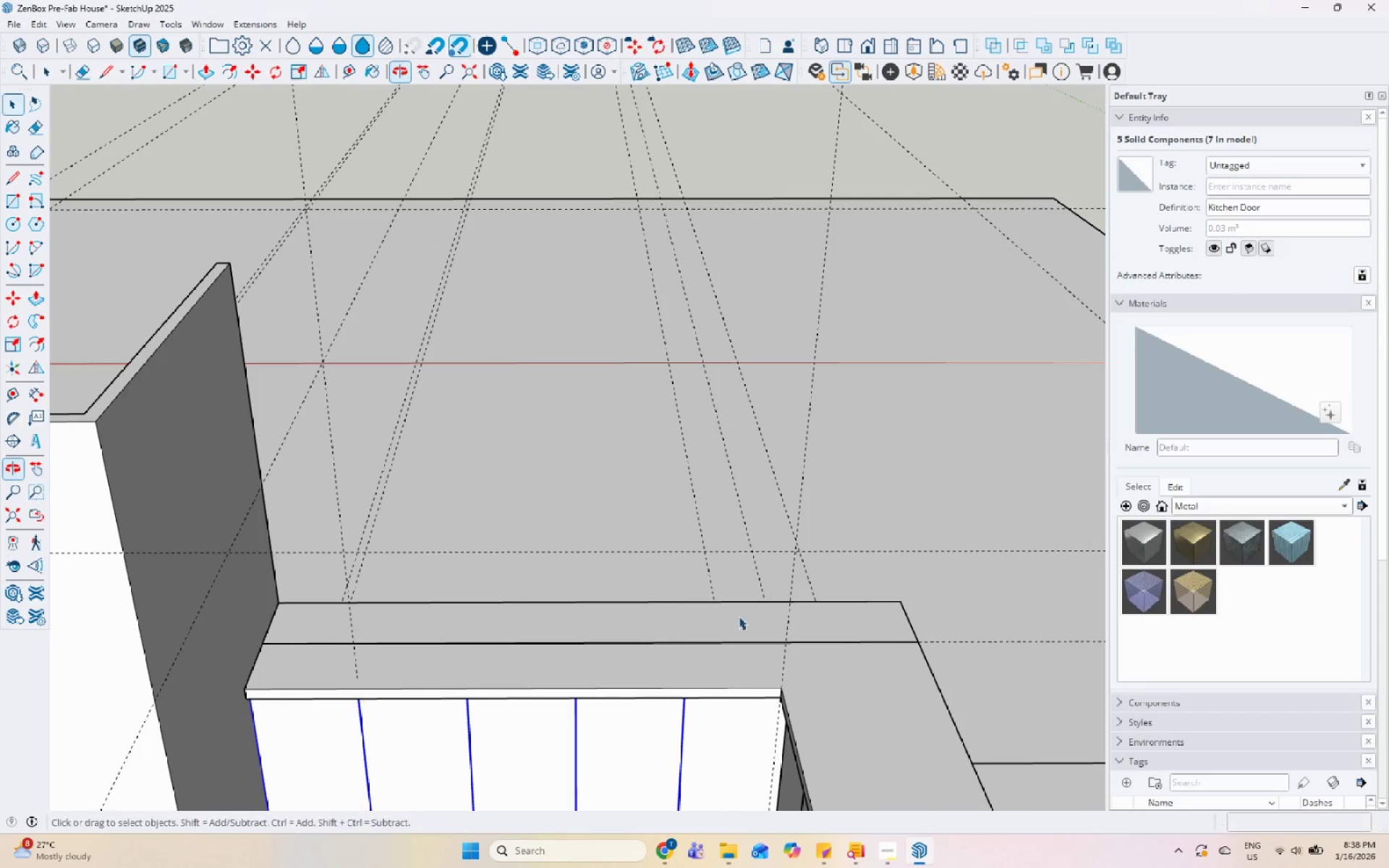 
left_click([713, 613])
 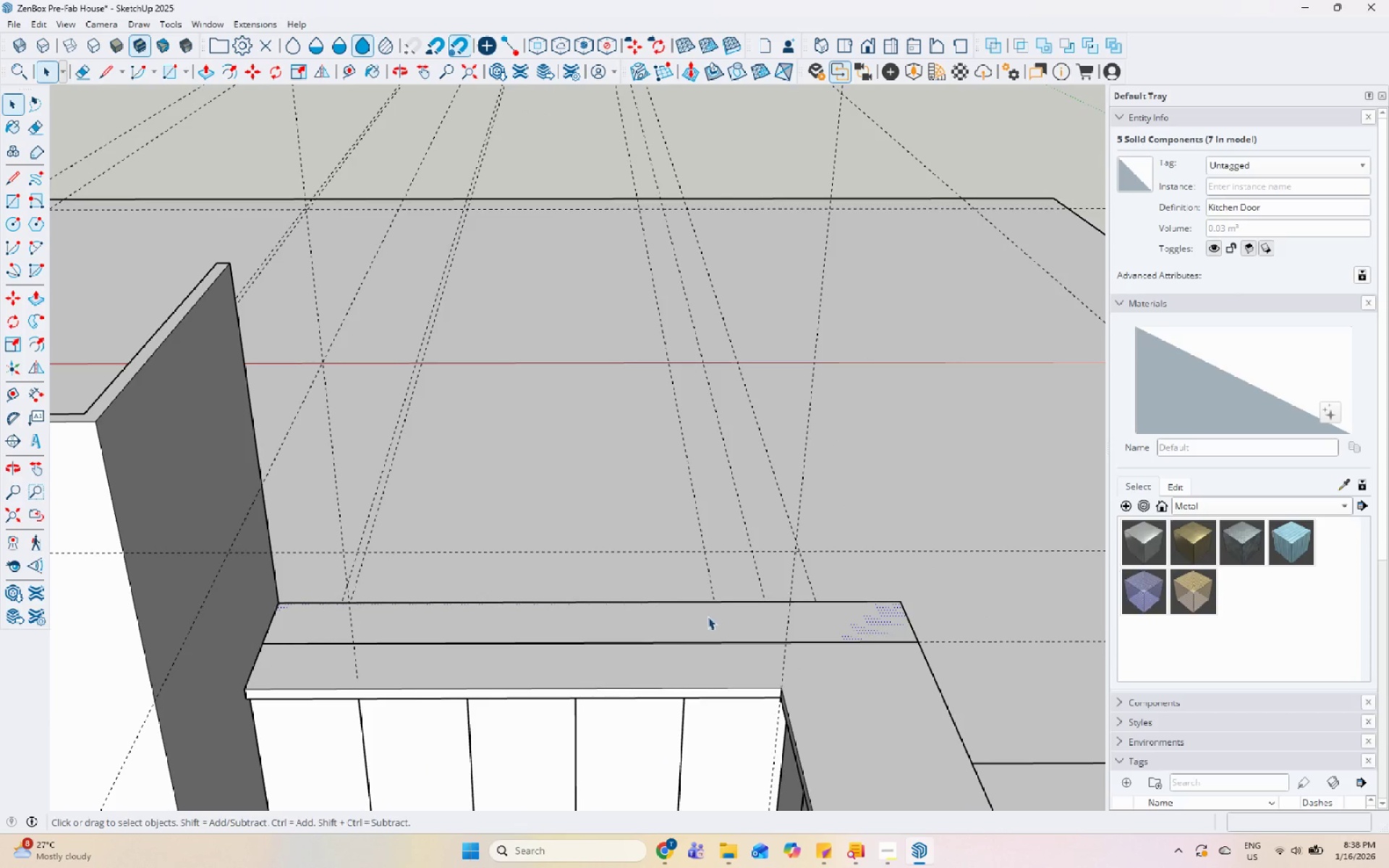 
scroll: coordinate [844, 708], scroll_direction: up, amount: 1.0
 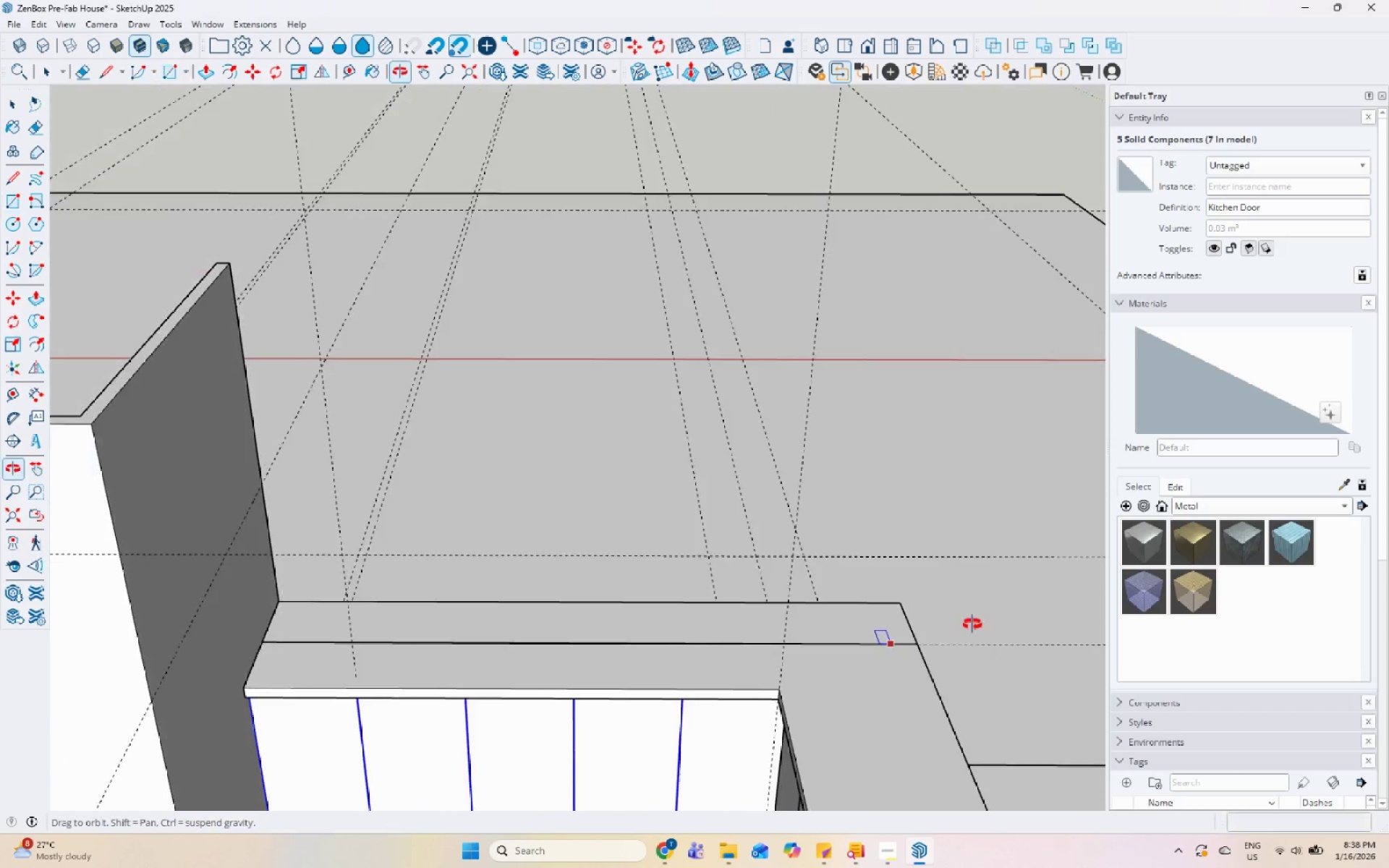 
left_click([700, 624])
 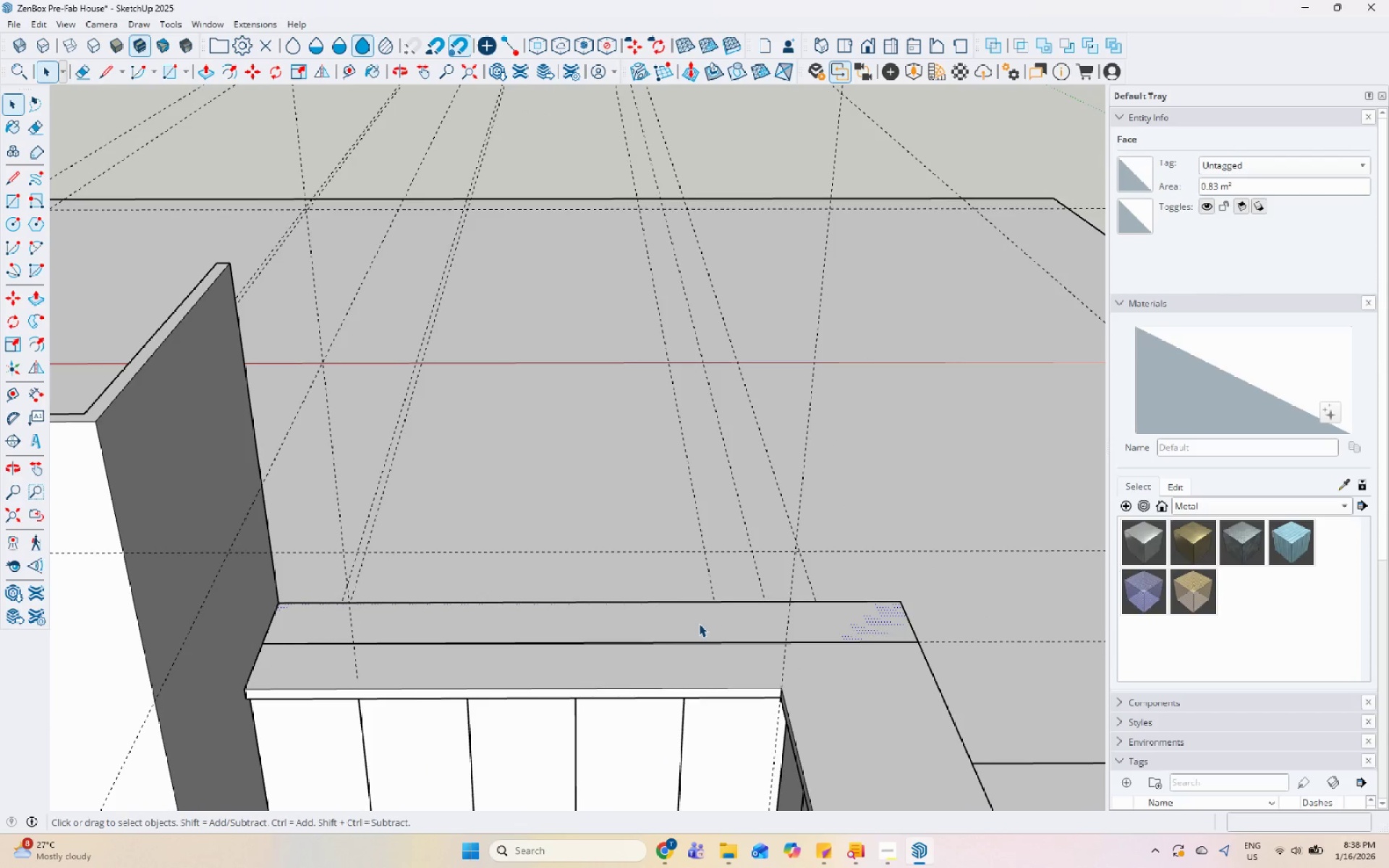 
key(P)
 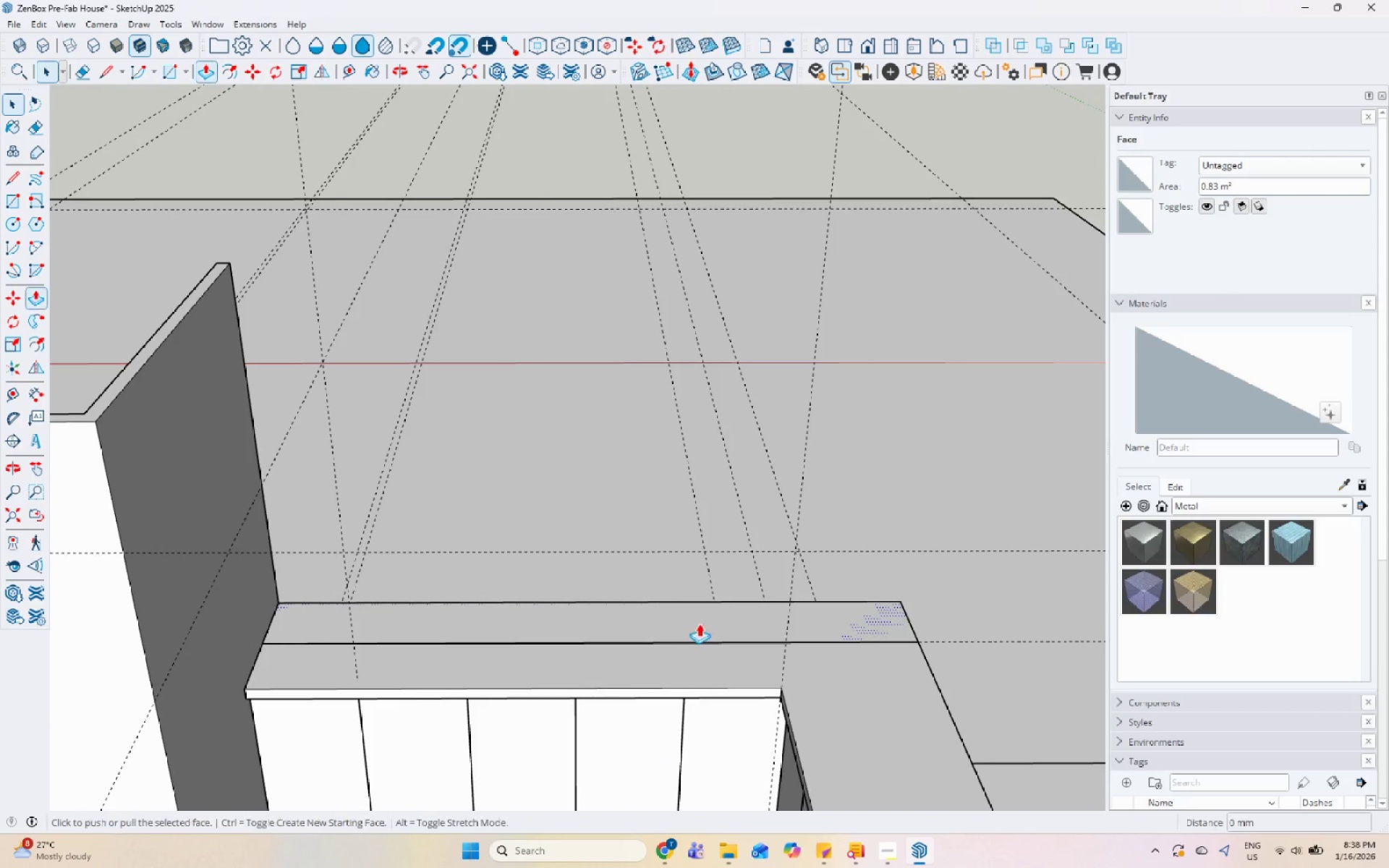 
left_click([699, 624])
 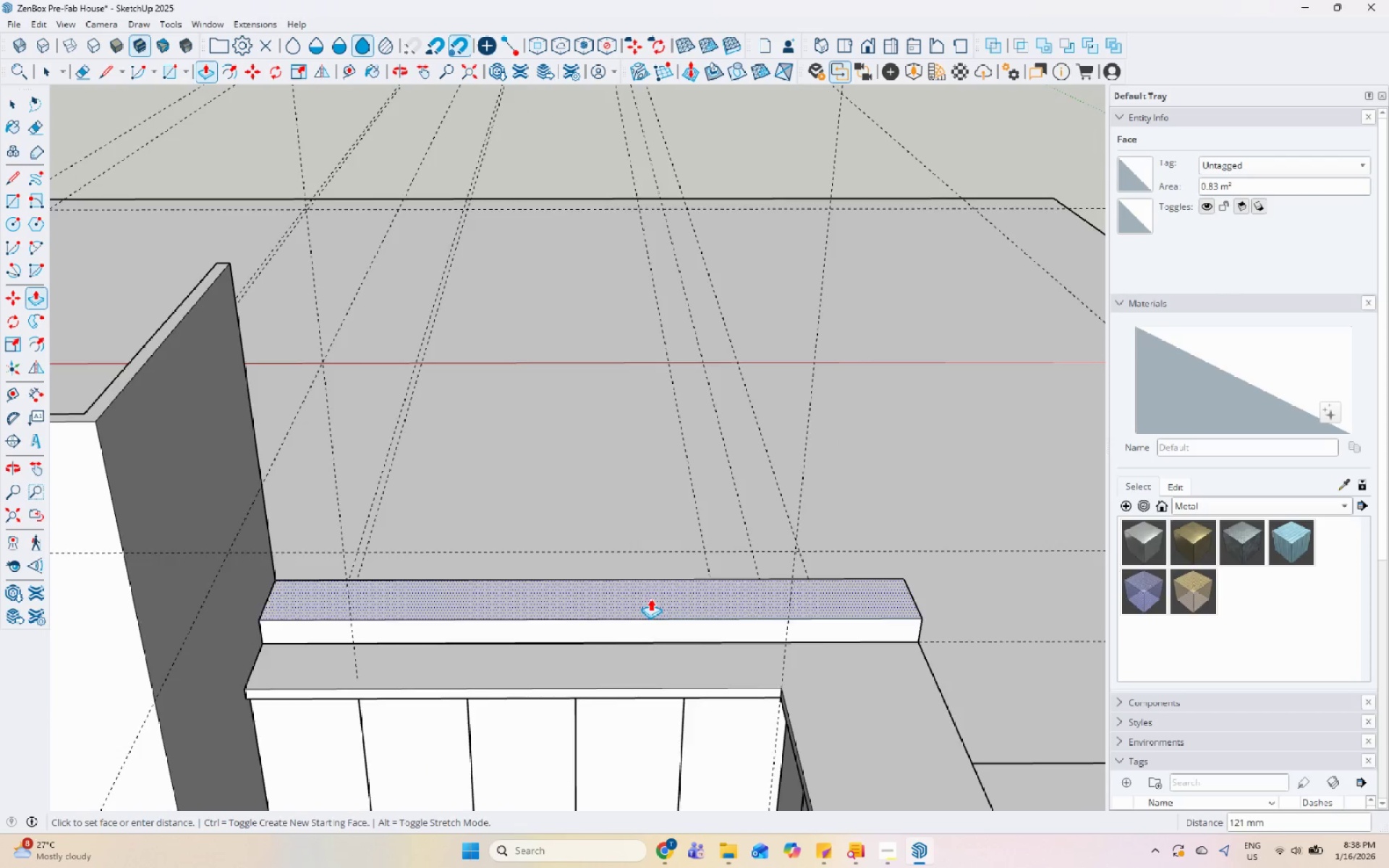 
scroll: coordinate [639, 602], scroll_direction: down, amount: 5.0
 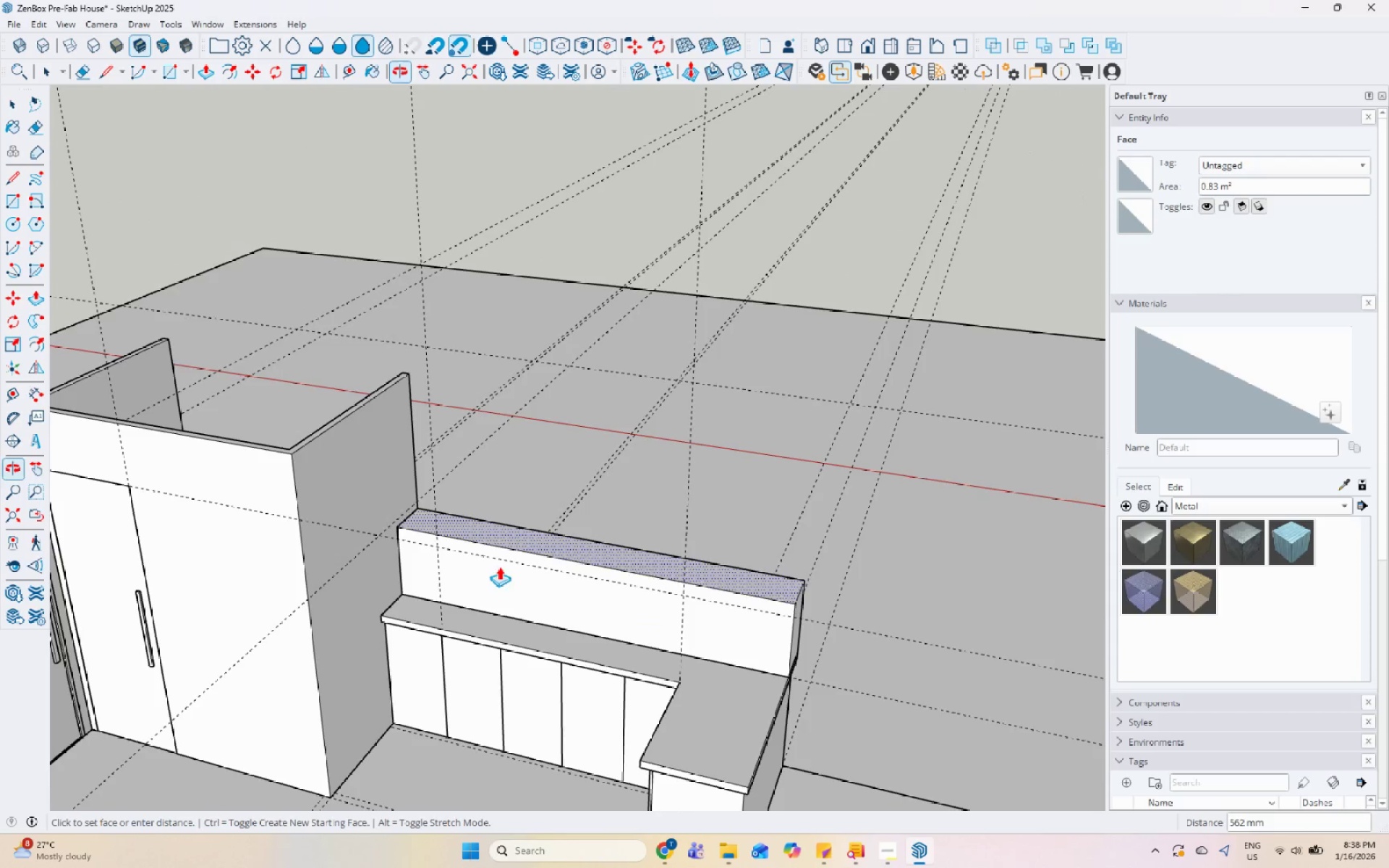 
scroll: coordinate [506, 557], scroll_direction: up, amount: 4.0
 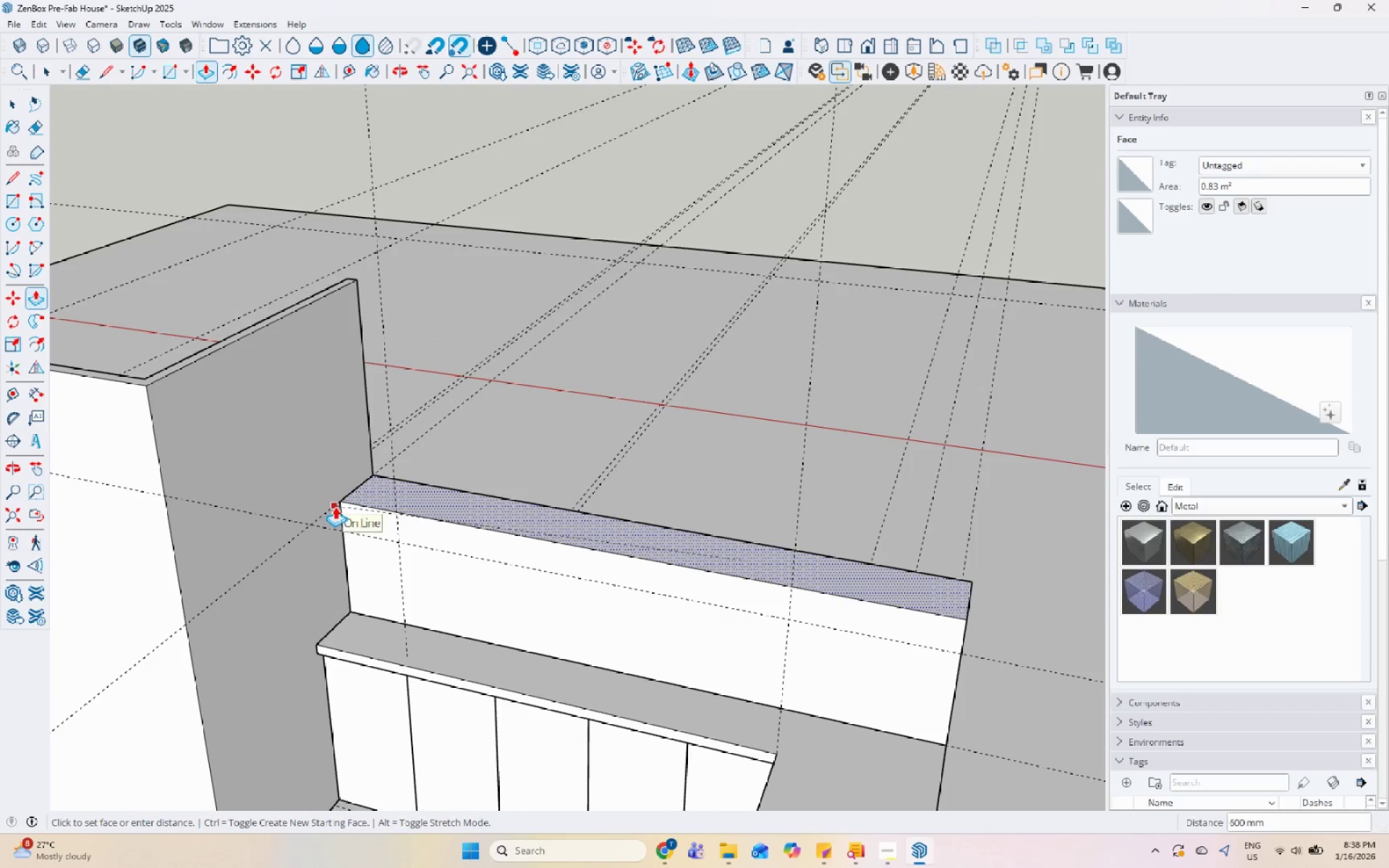 
key(Space)
 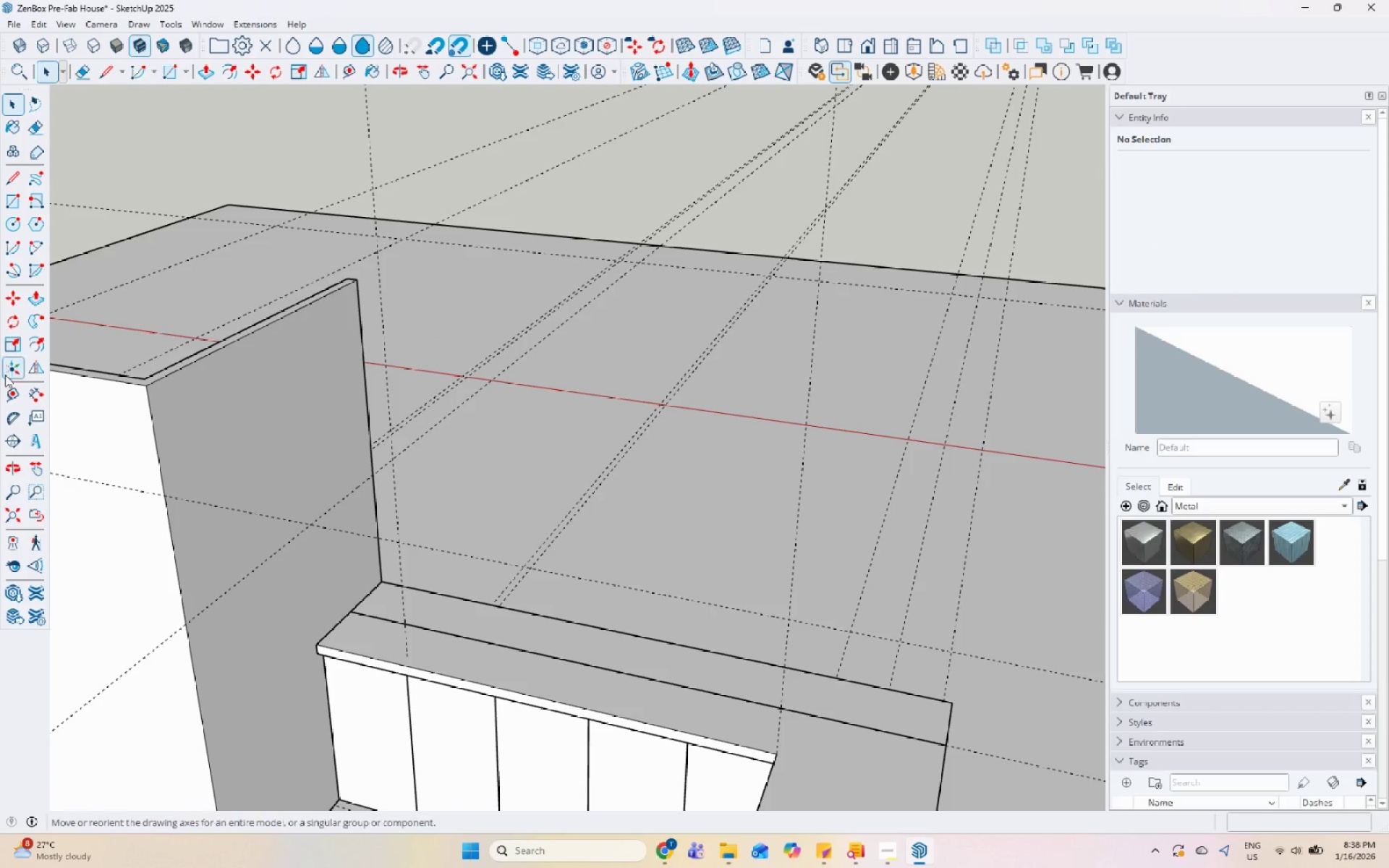 
left_click_drag(start_coordinate=[8, 394], to_coordinate=[14, 396])
 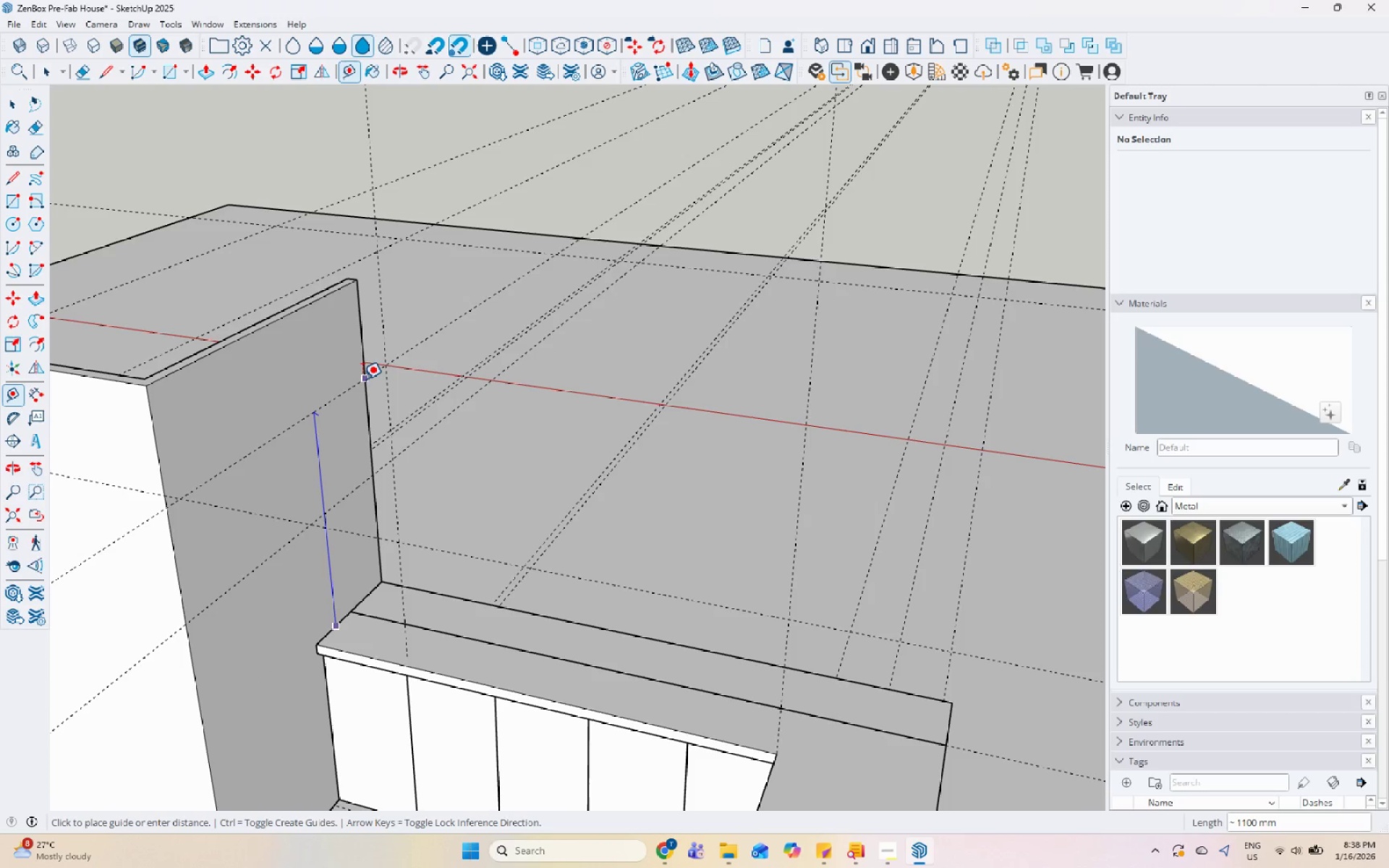 
key(Space)
 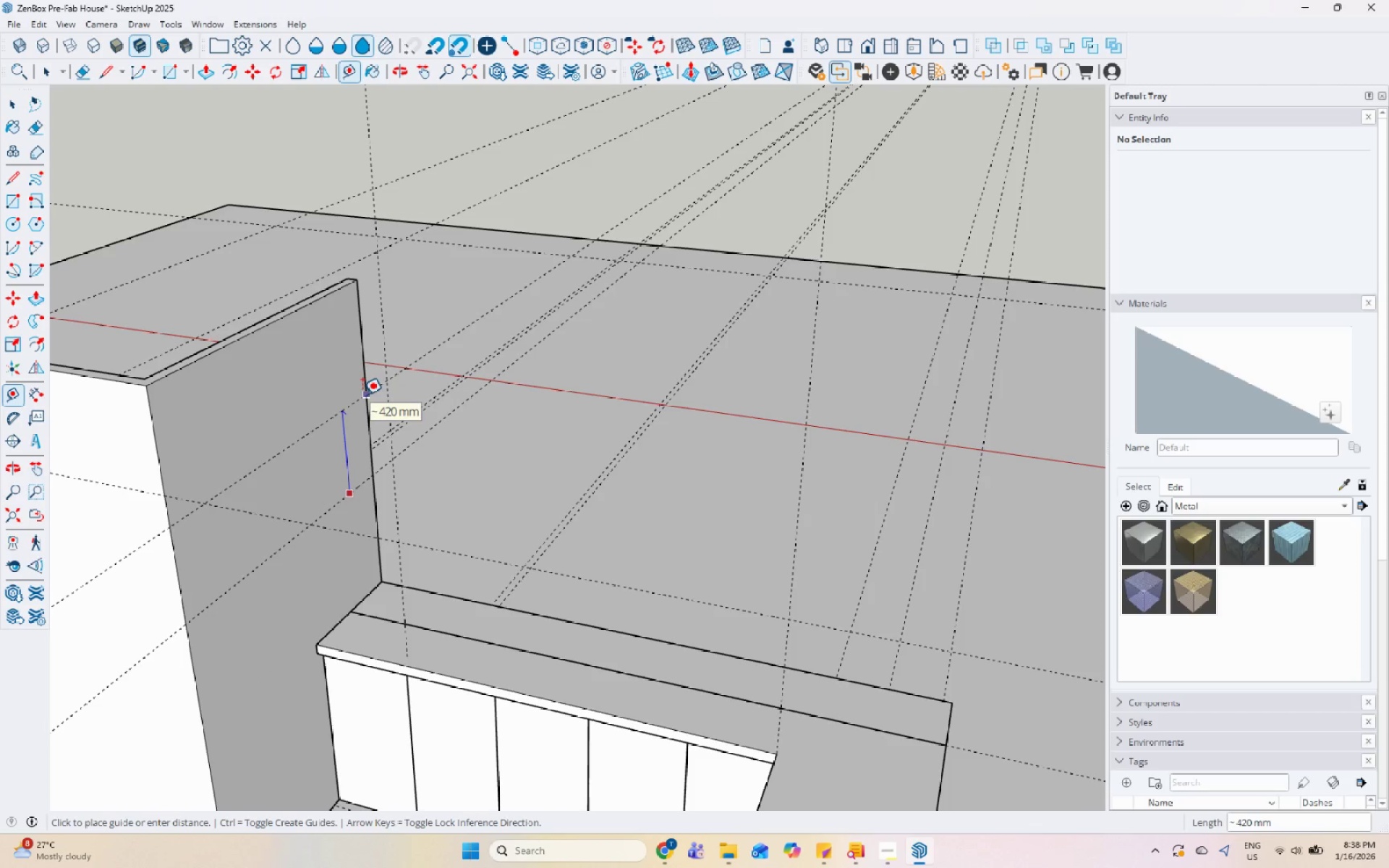 
wait(5.05)
 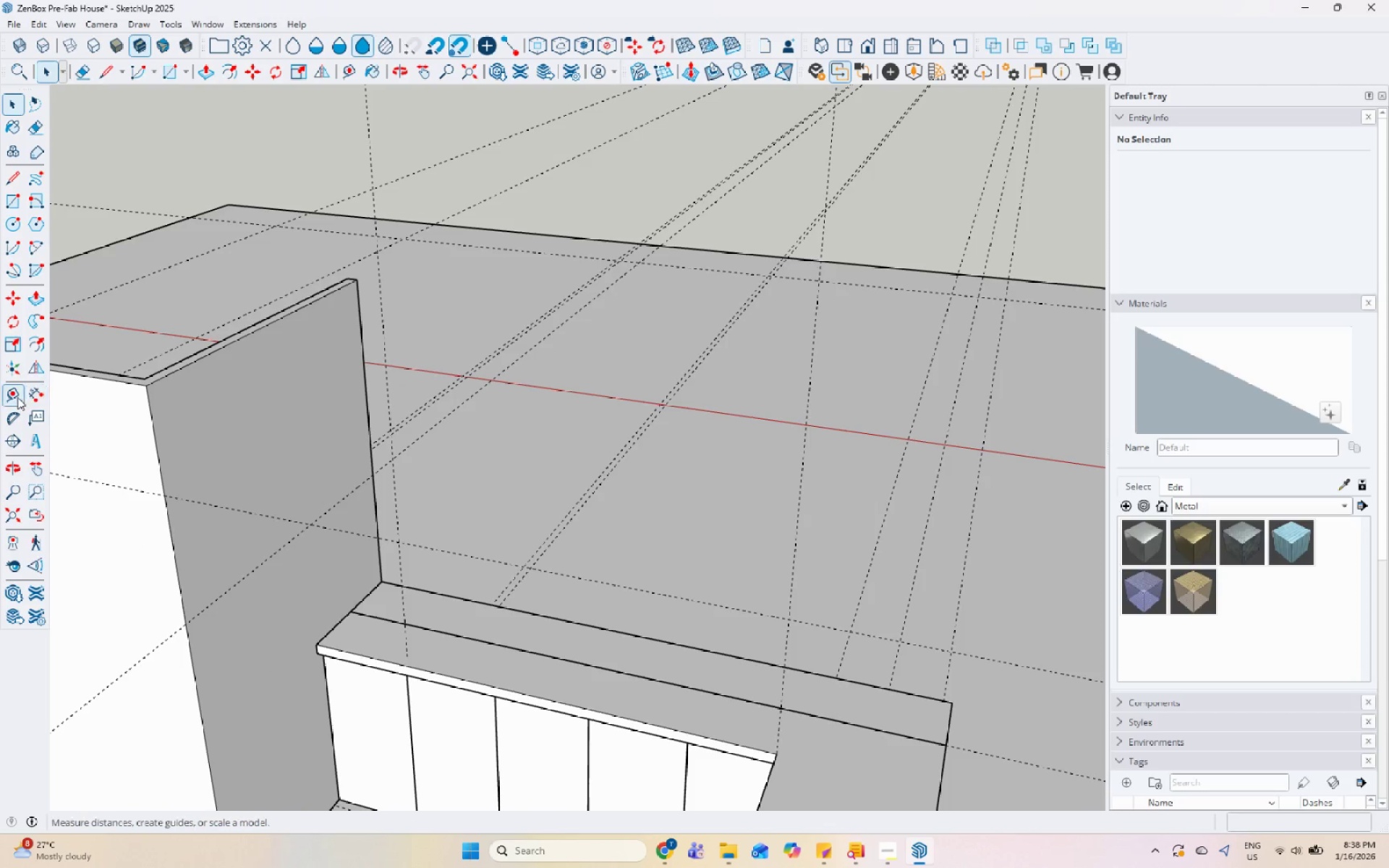 
key(Numpad5)
 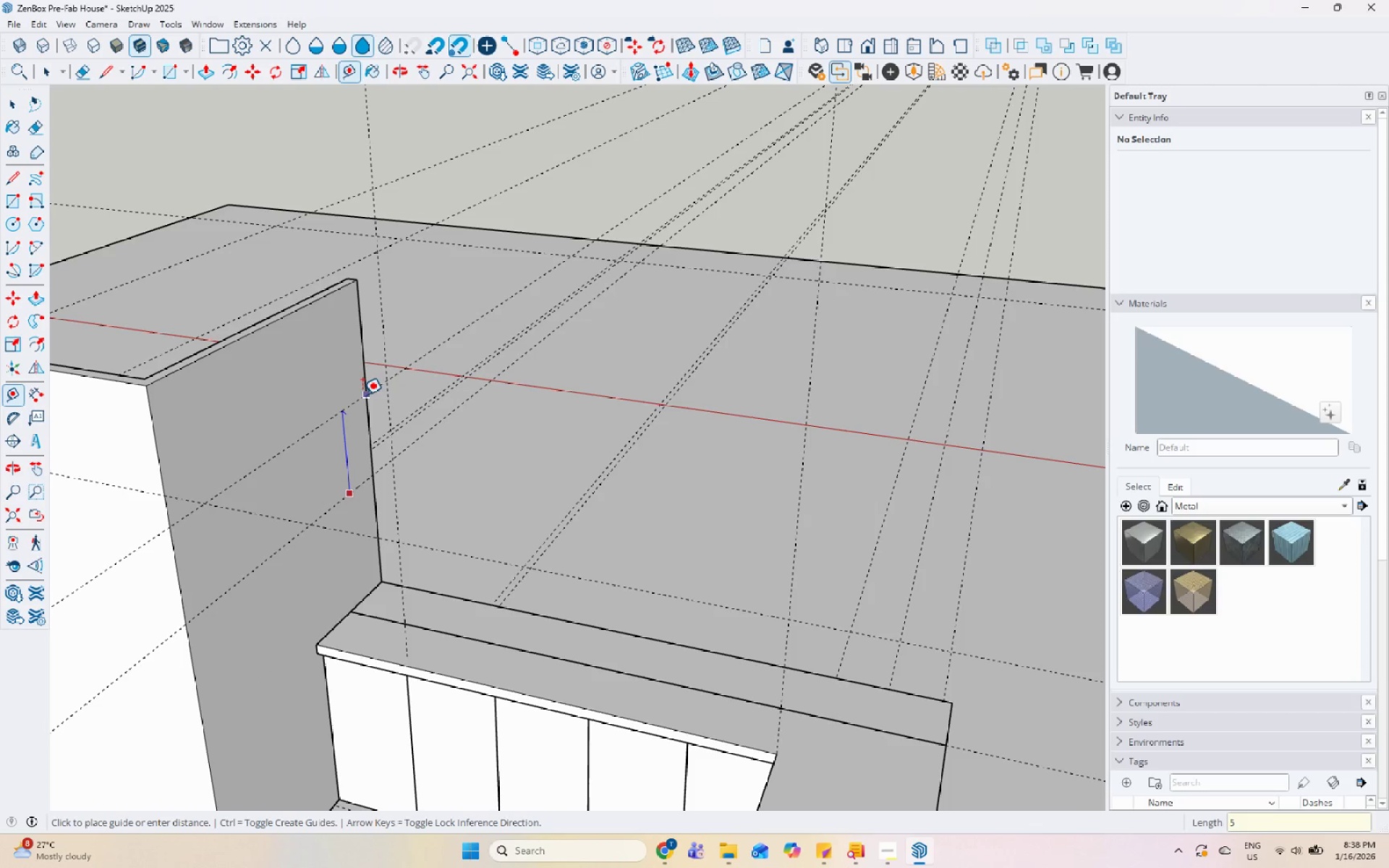 
key(Numpad0)
 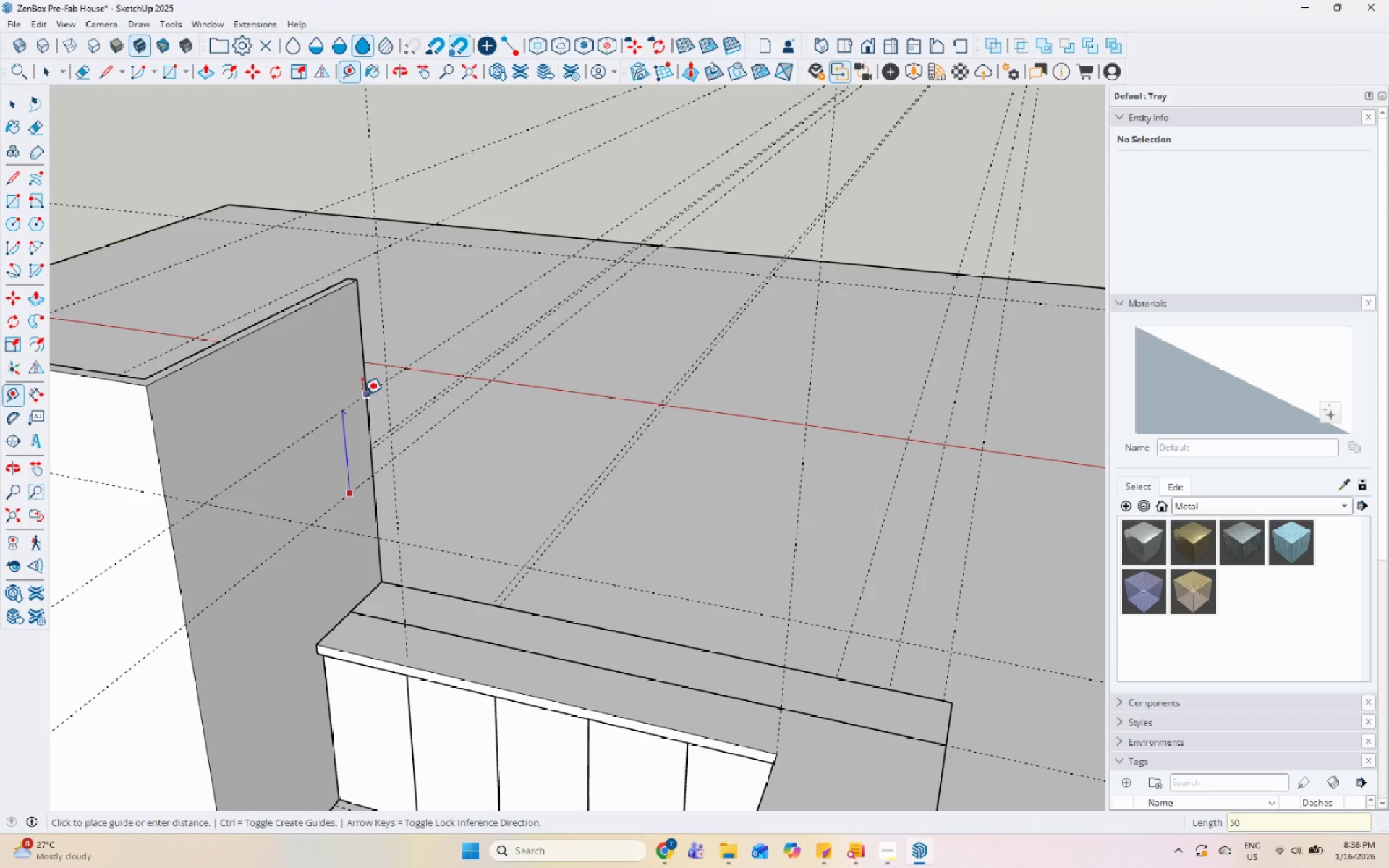 
key(Numpad0)
 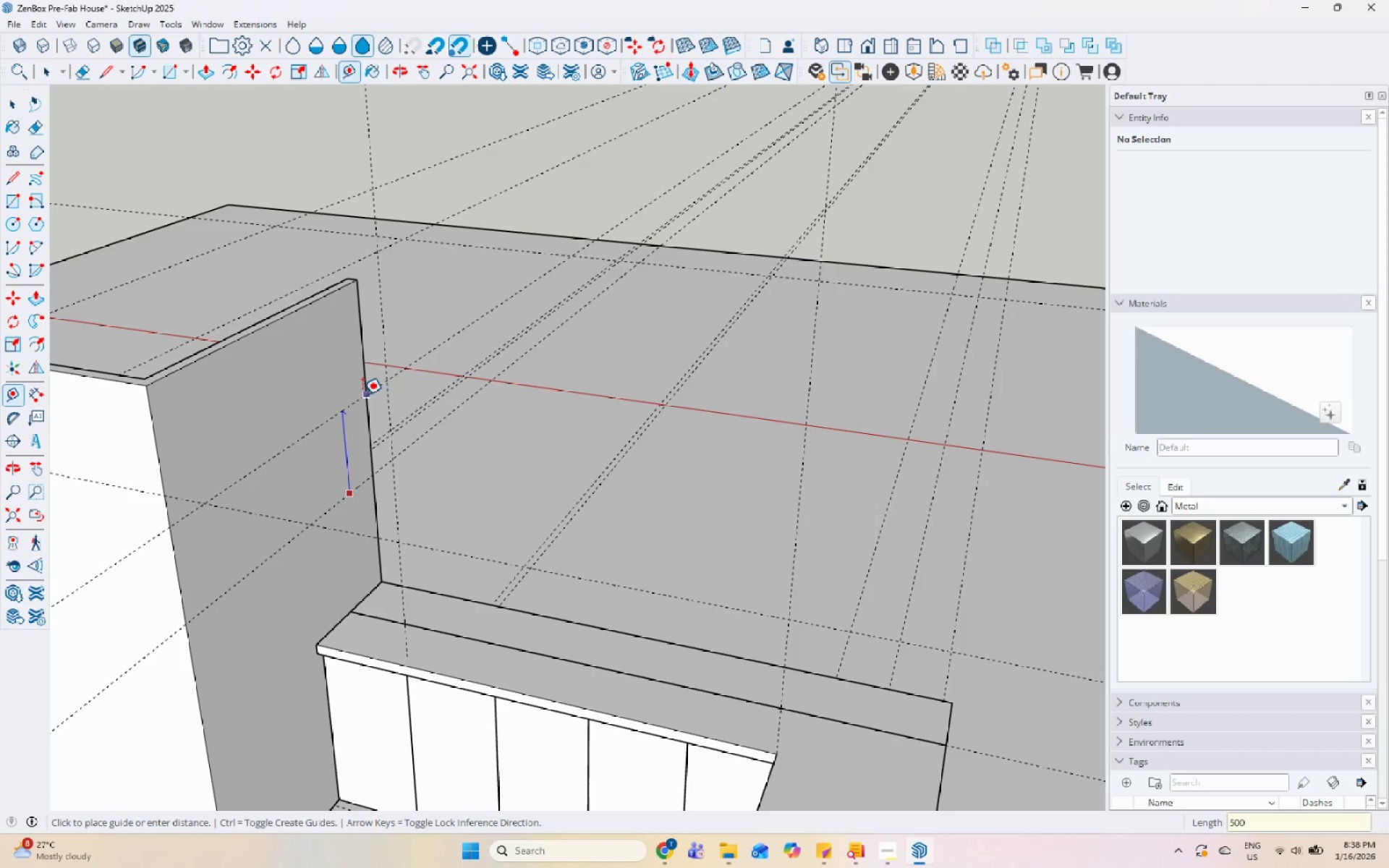 
key(Enter)
 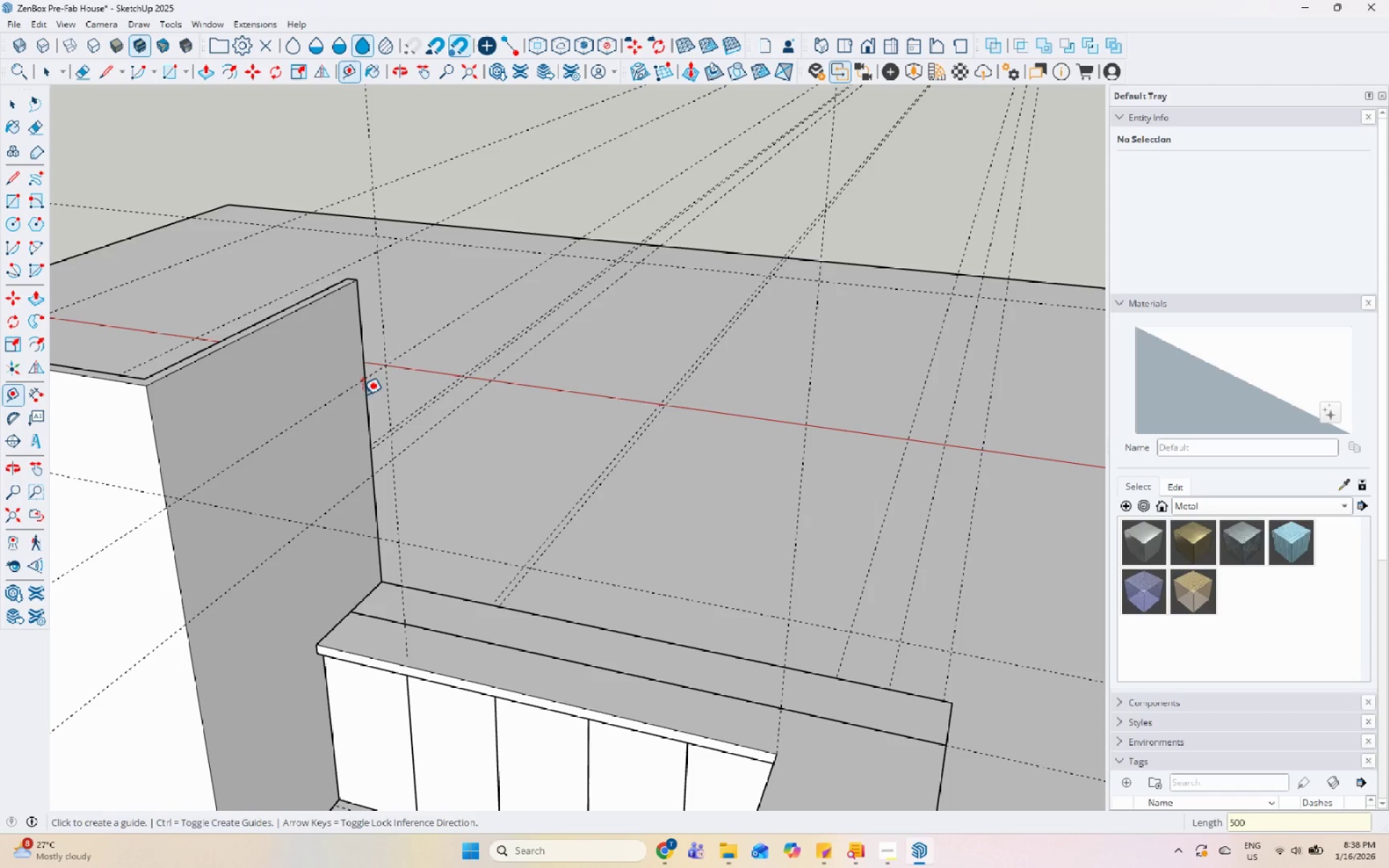 
key(Space)
 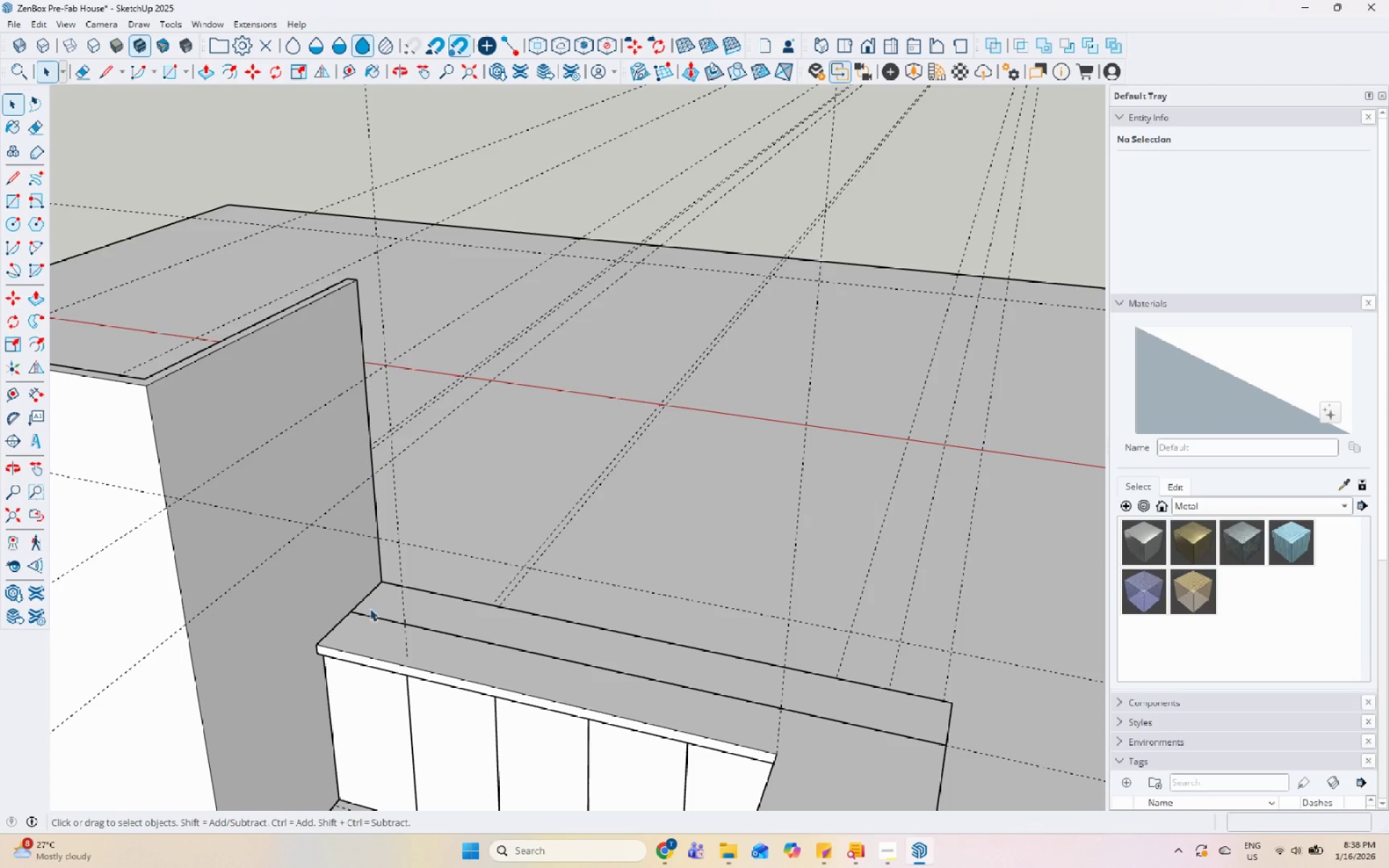 
left_click([372, 607])
 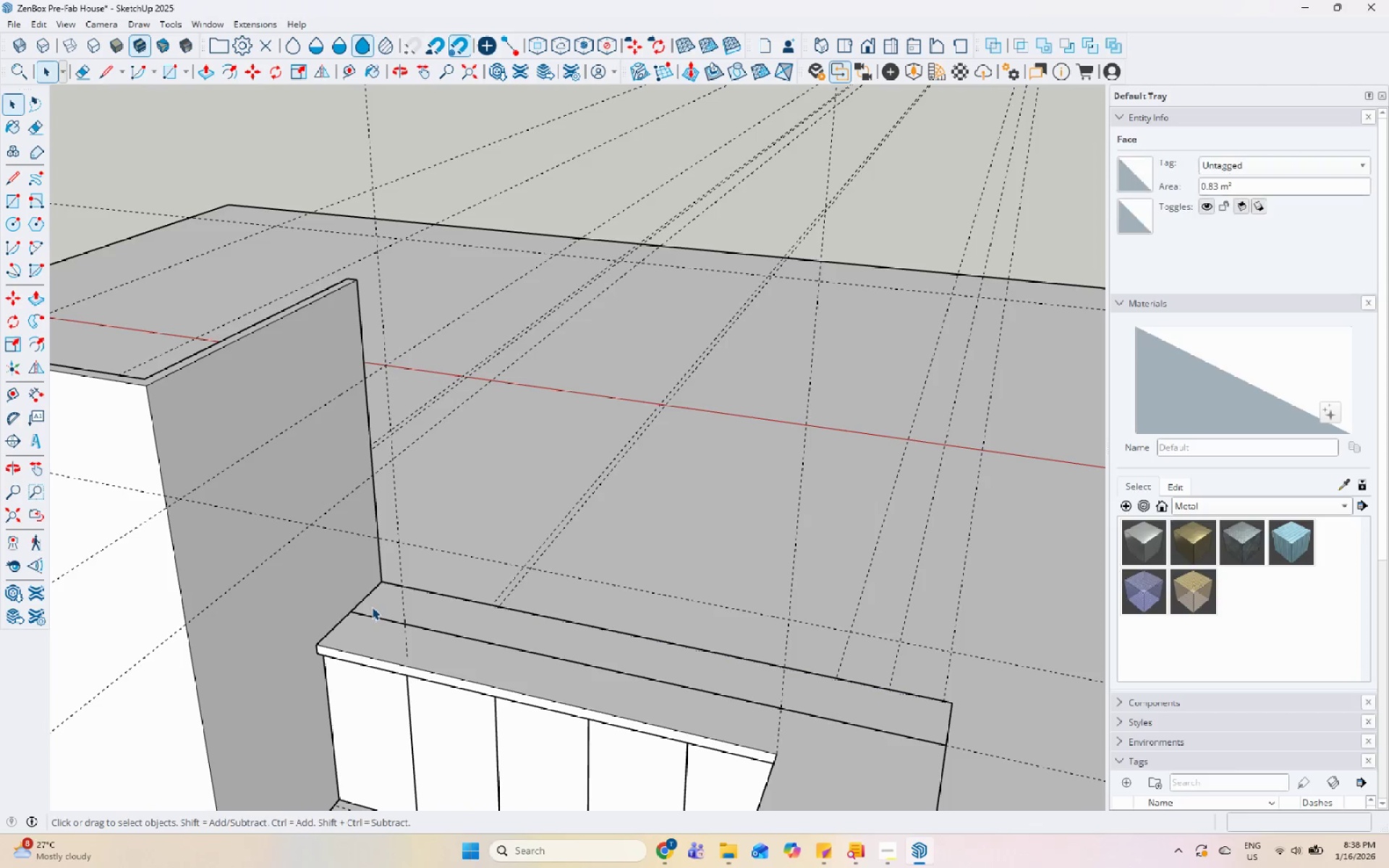 
key(P)
 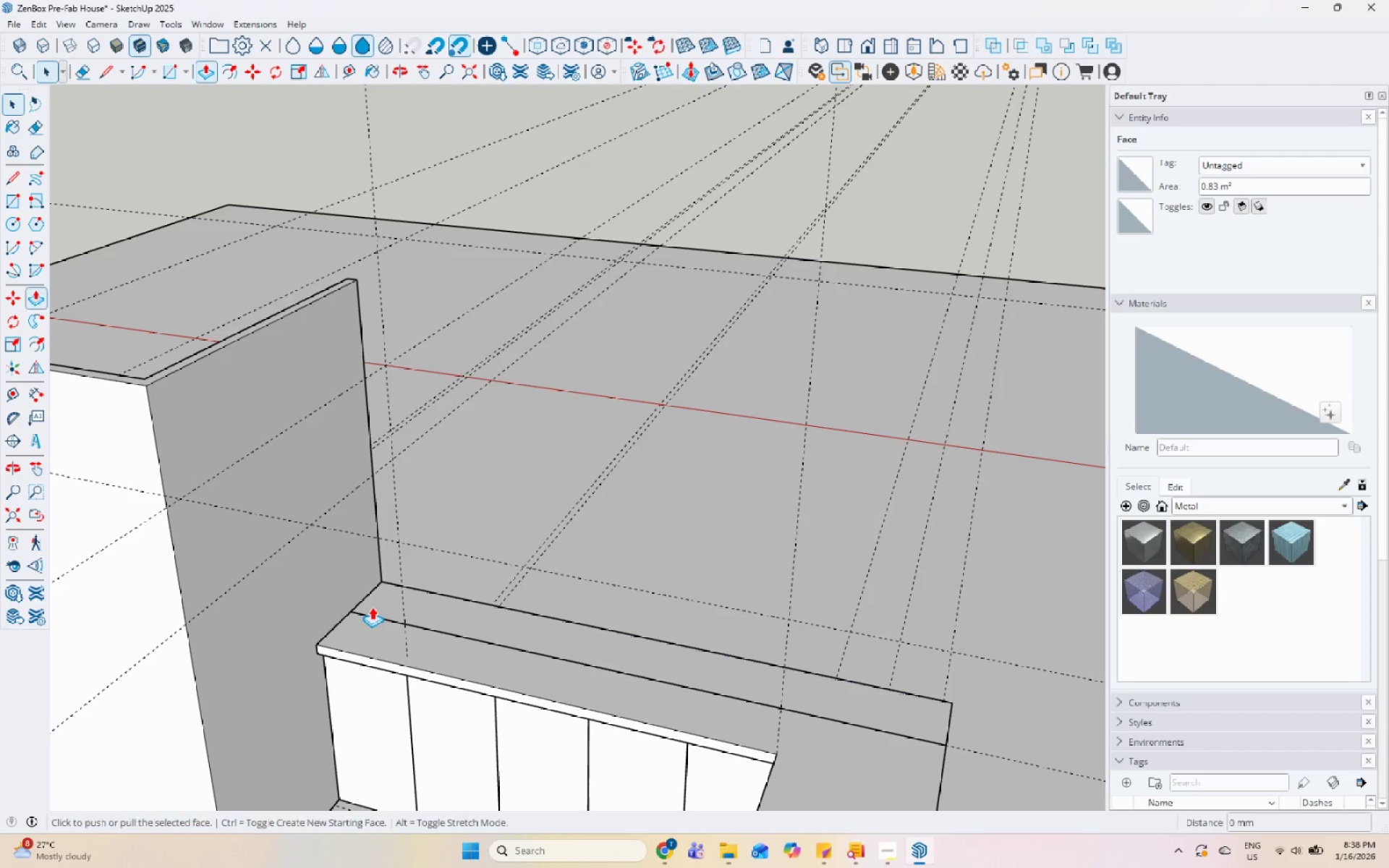 
left_click([372, 607])
 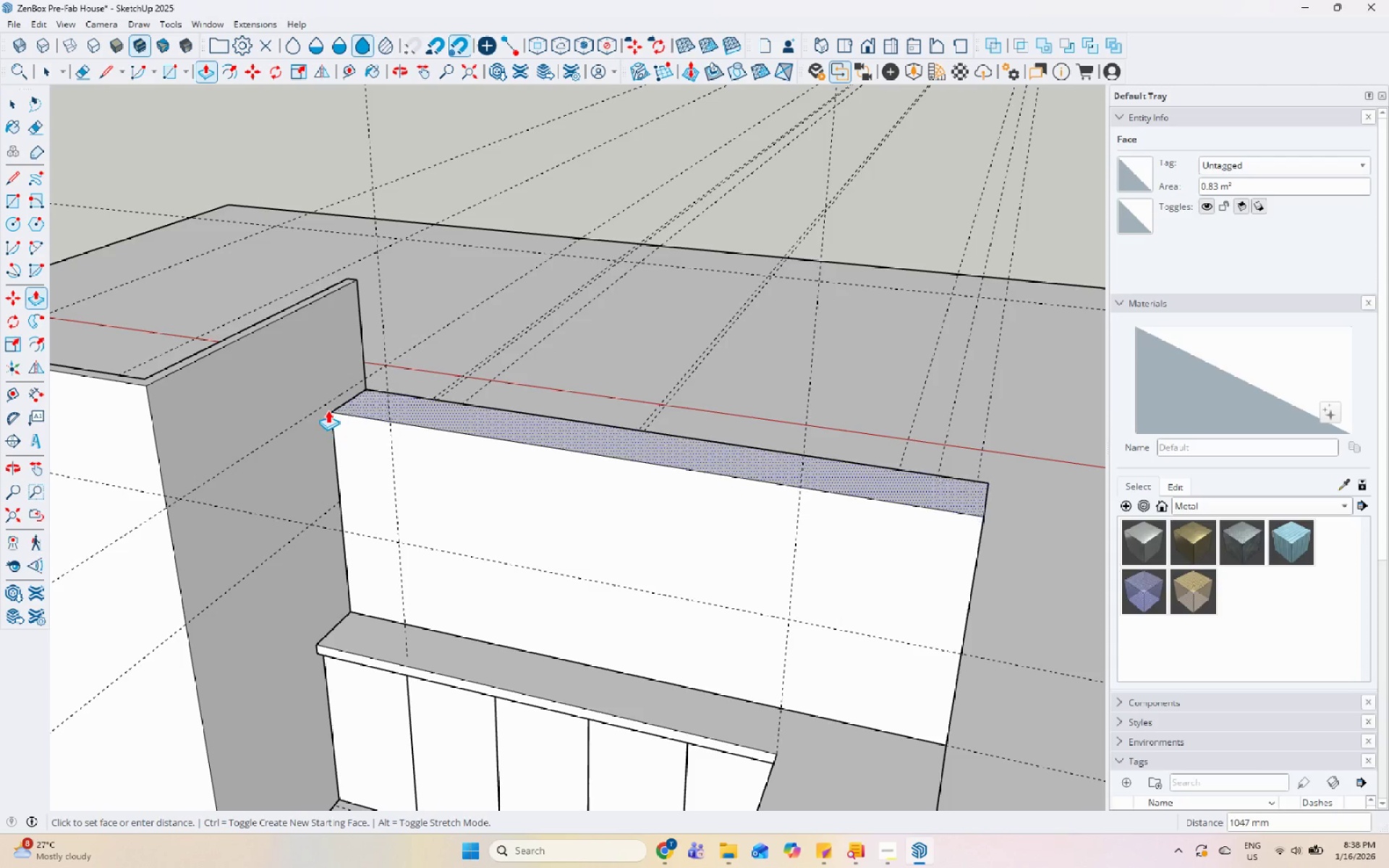 
left_click([327, 407])
 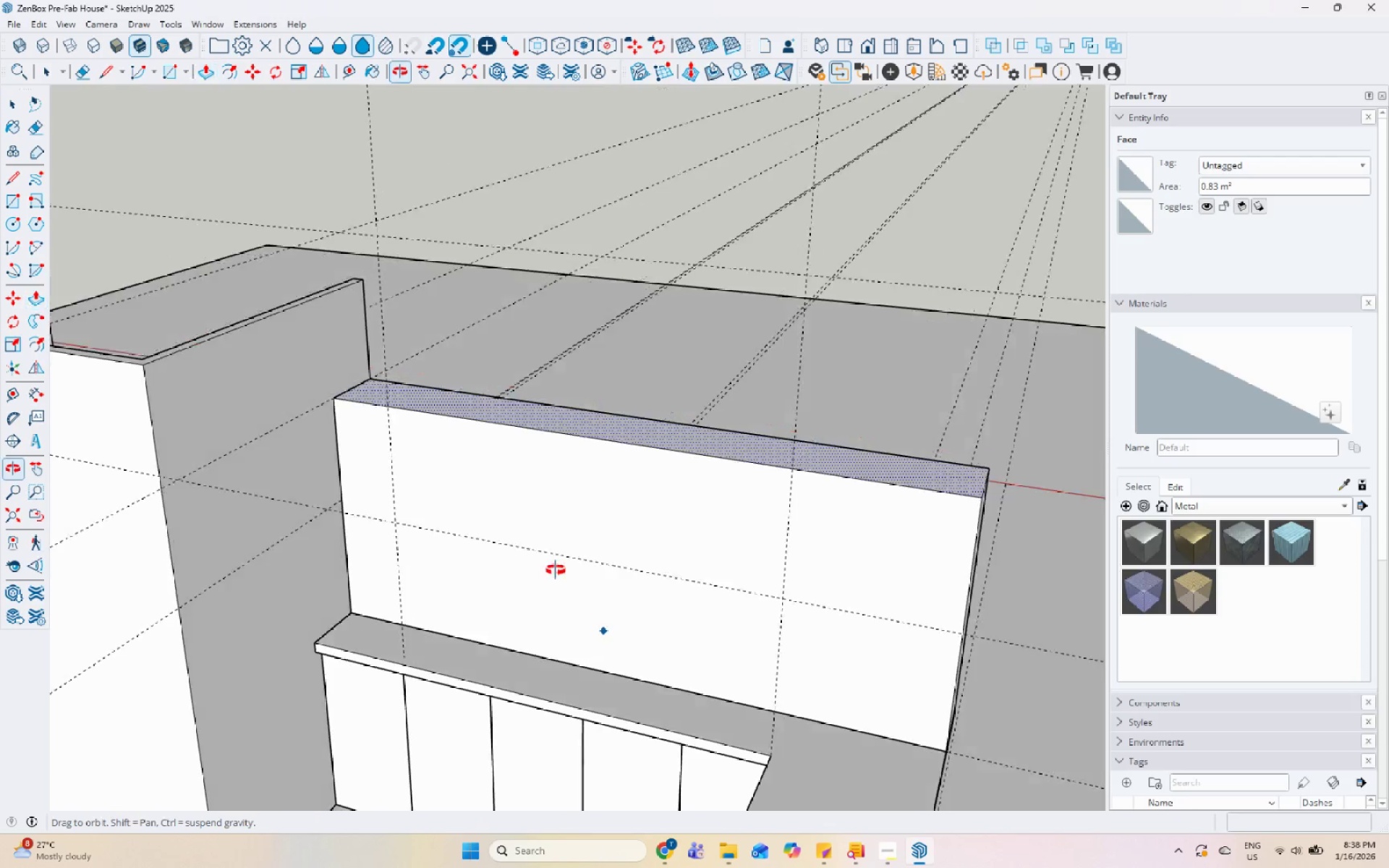 
key(Space)
 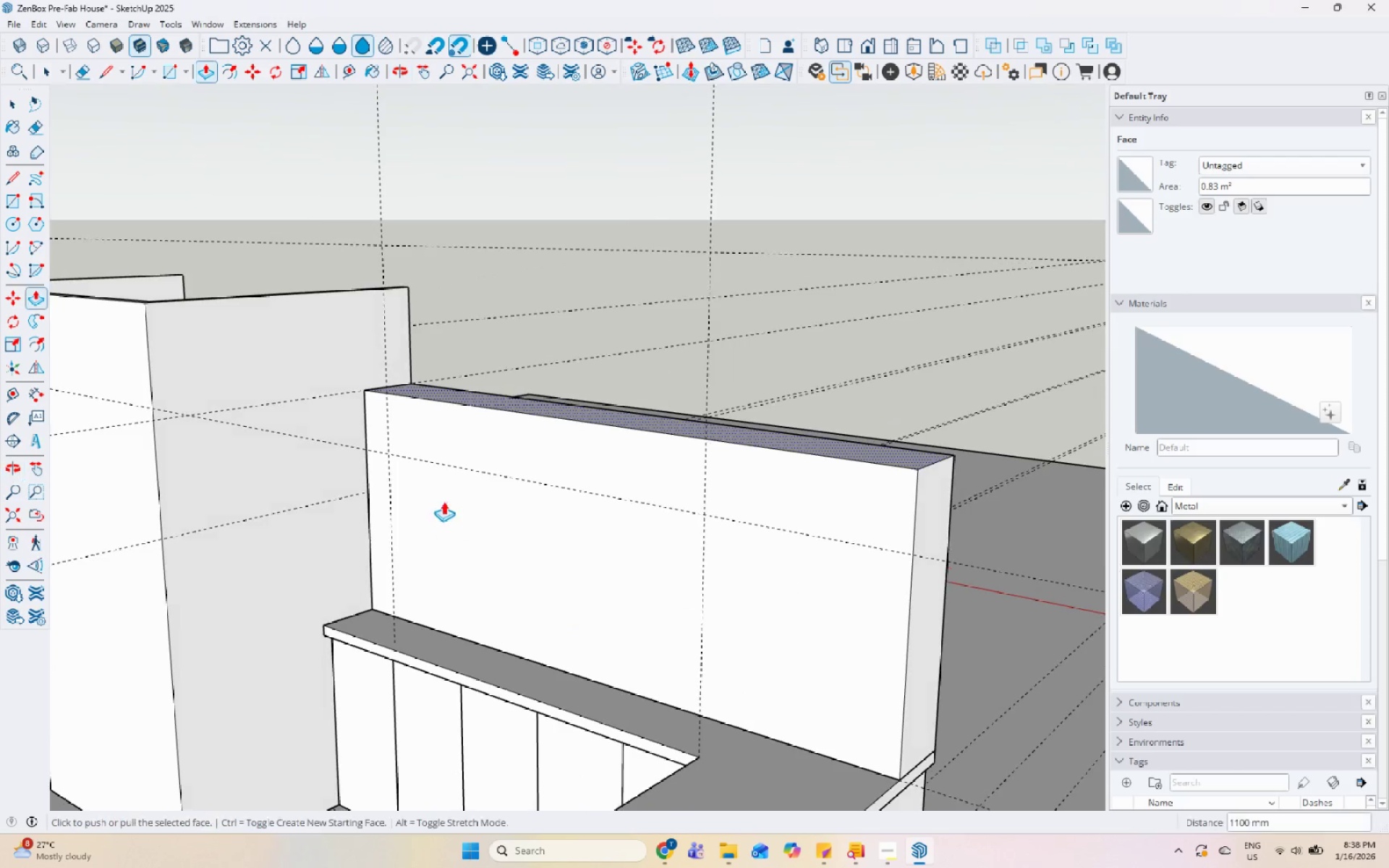 
scroll: coordinate [438, 482], scroll_direction: down, amount: 7.0
 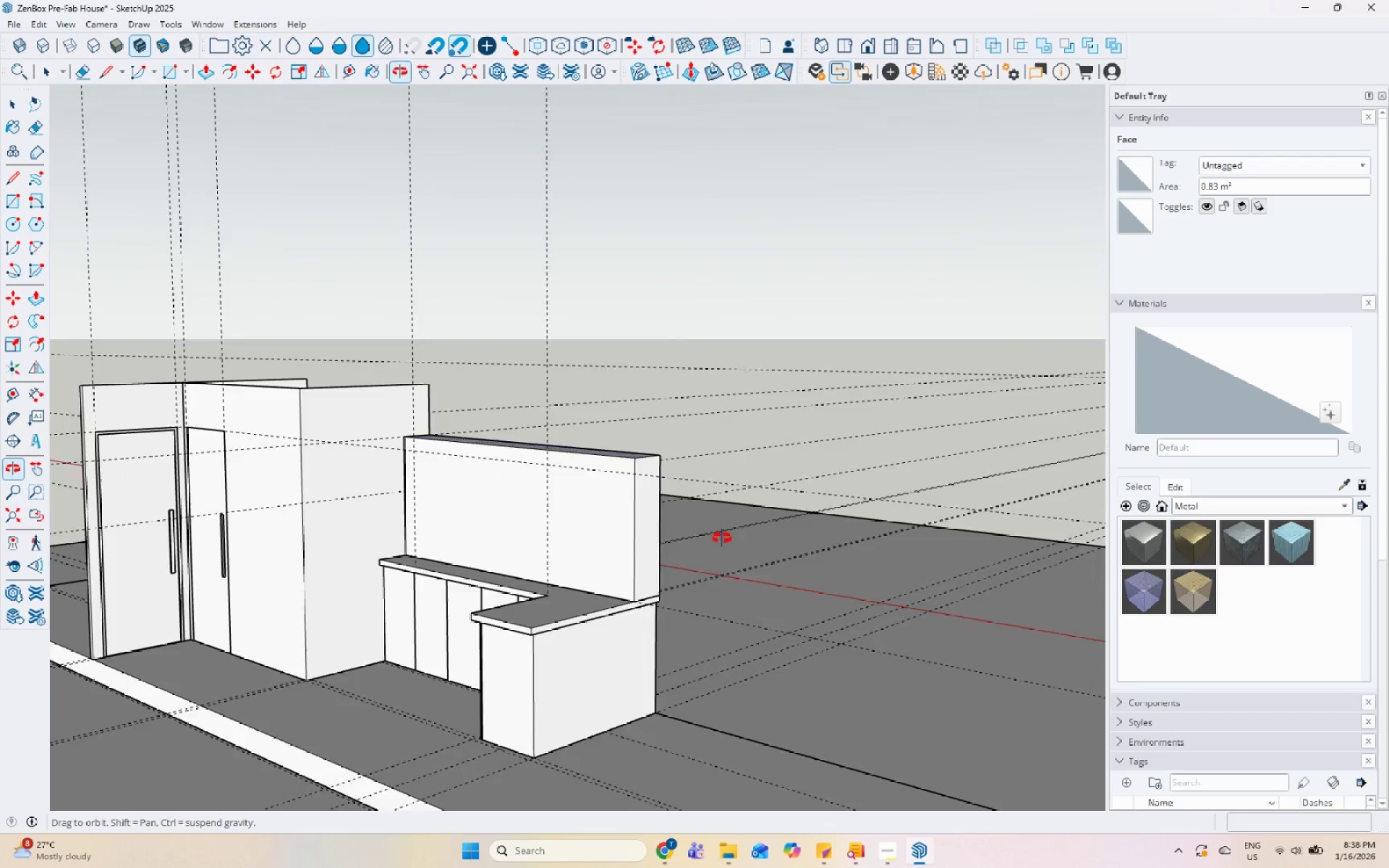 
left_click([592, 583])
 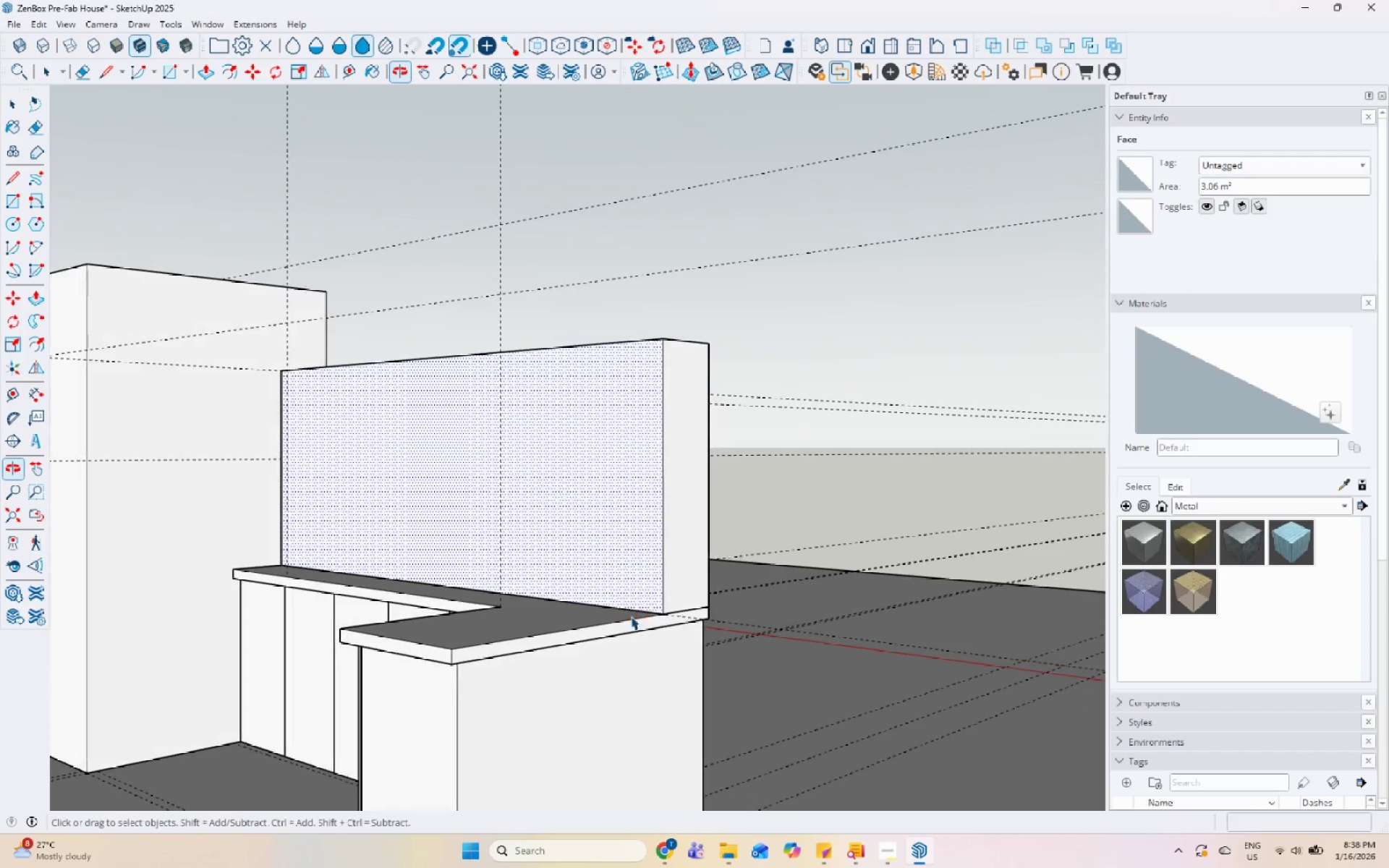 
scroll: coordinate [173, 445], scroll_direction: up, amount: 7.0
 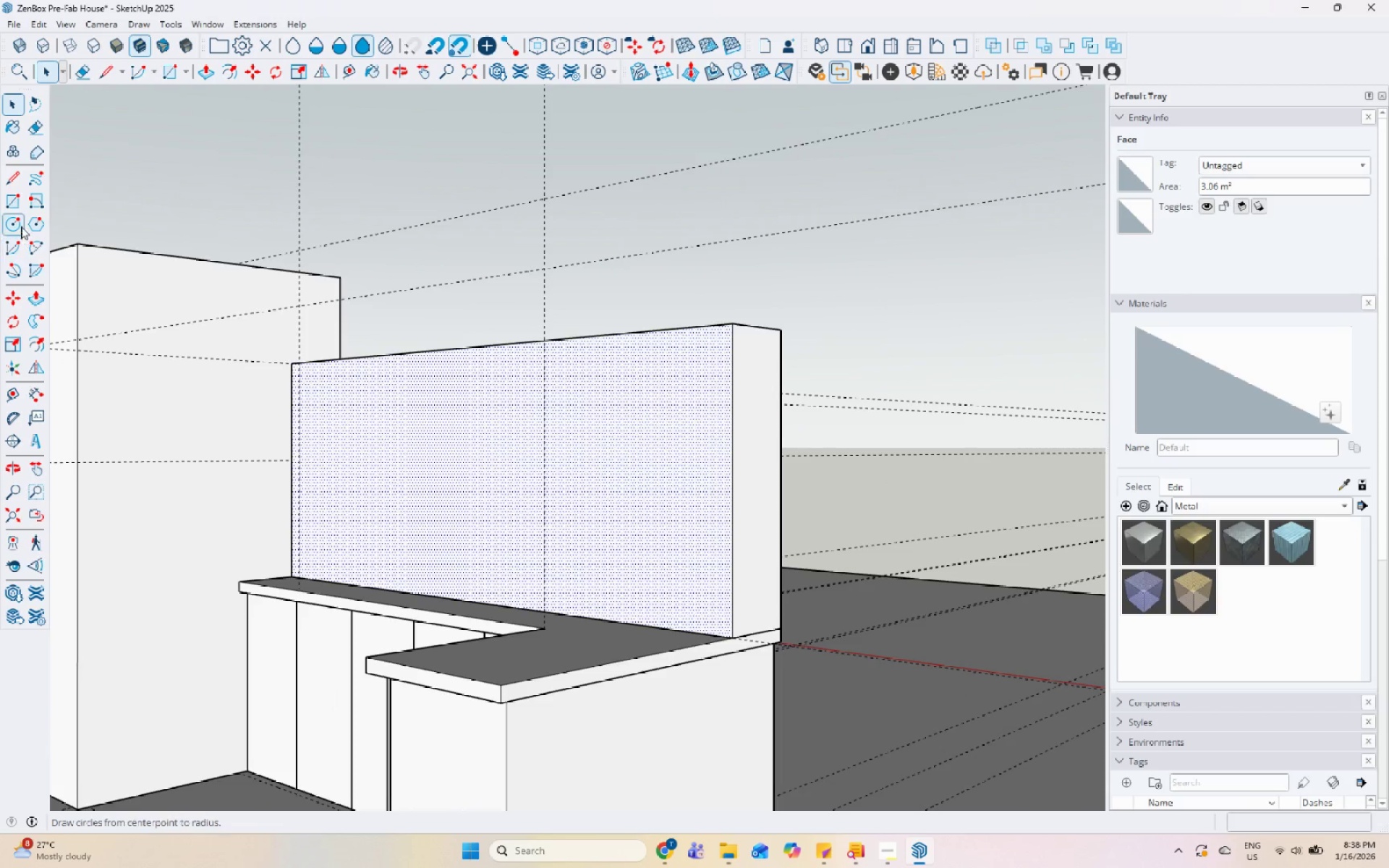 
left_click([10, 182])
 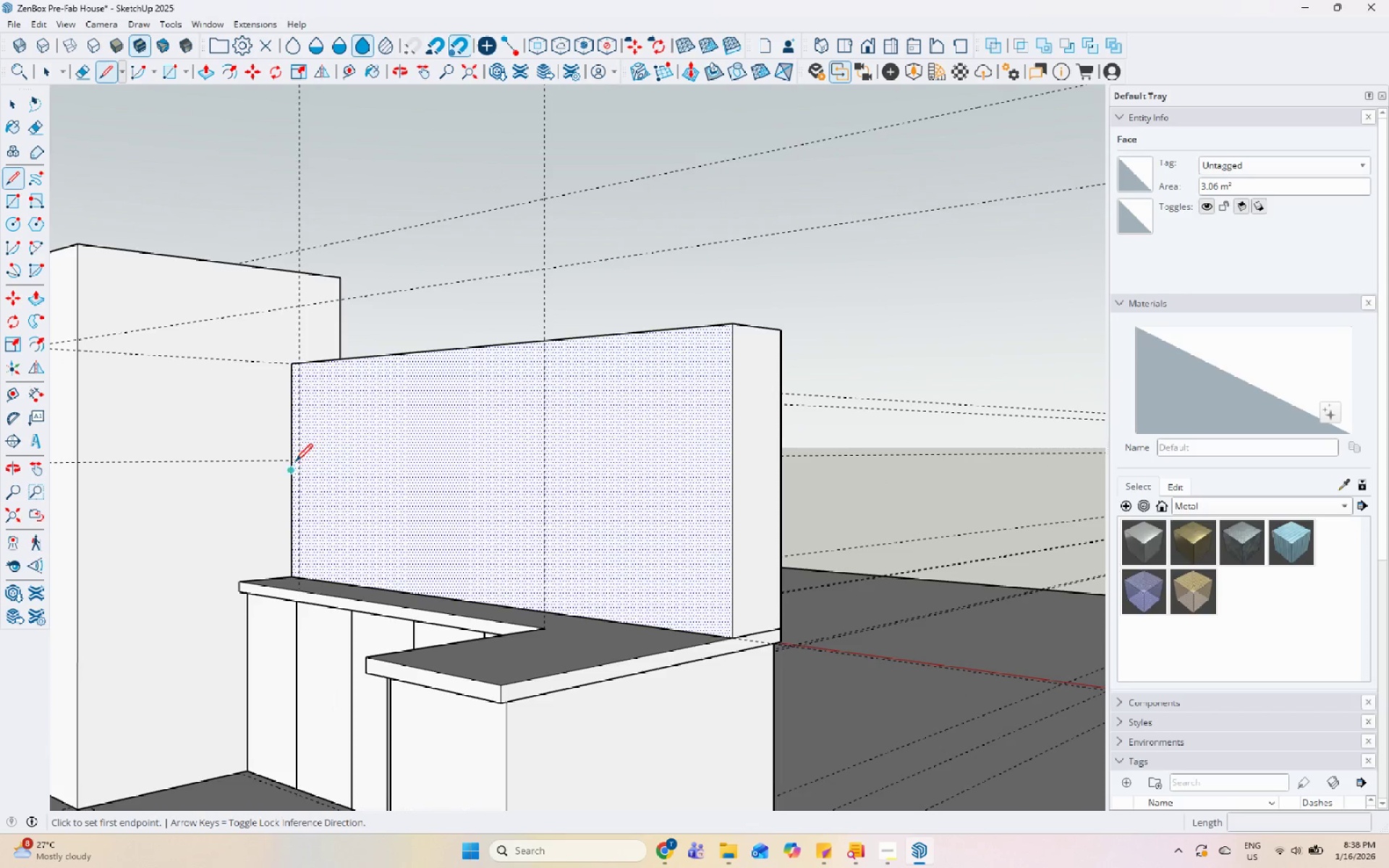 
left_click([292, 461])
 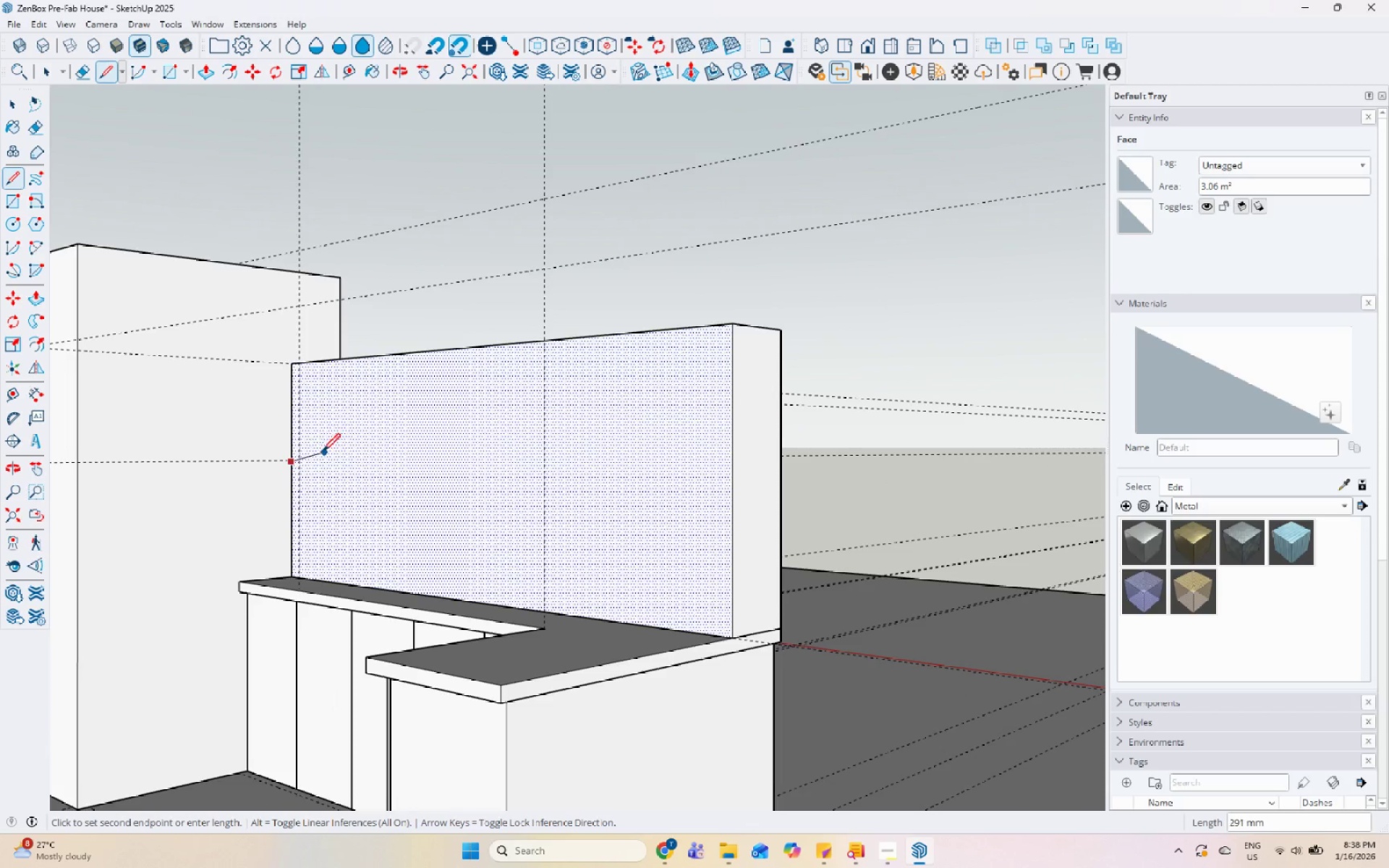 
scroll: coordinate [277, 470], scroll_direction: up, amount: 10.0
 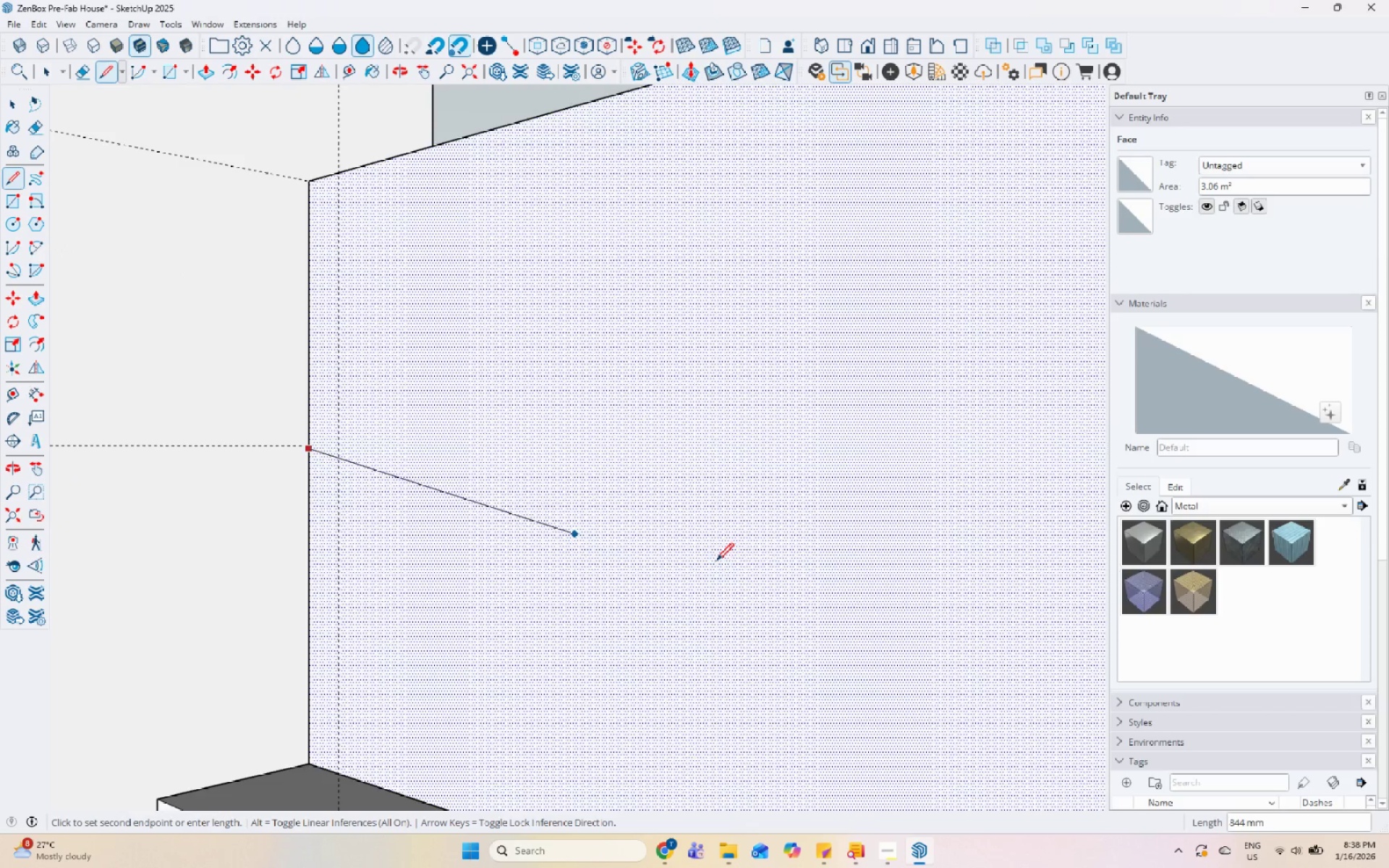 
scroll: coordinate [344, 457], scroll_direction: down, amount: 14.0
 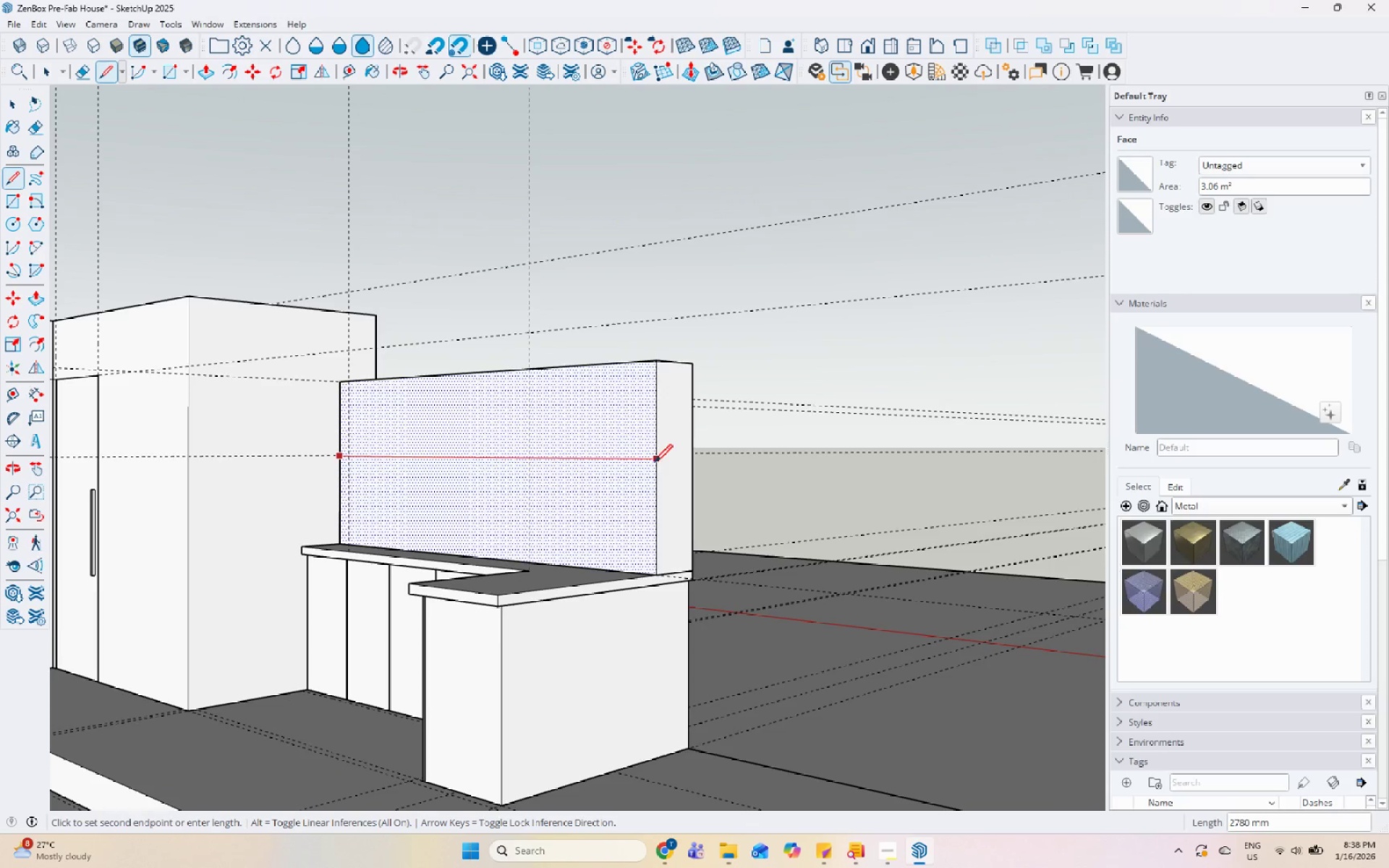 
left_click([658, 461])
 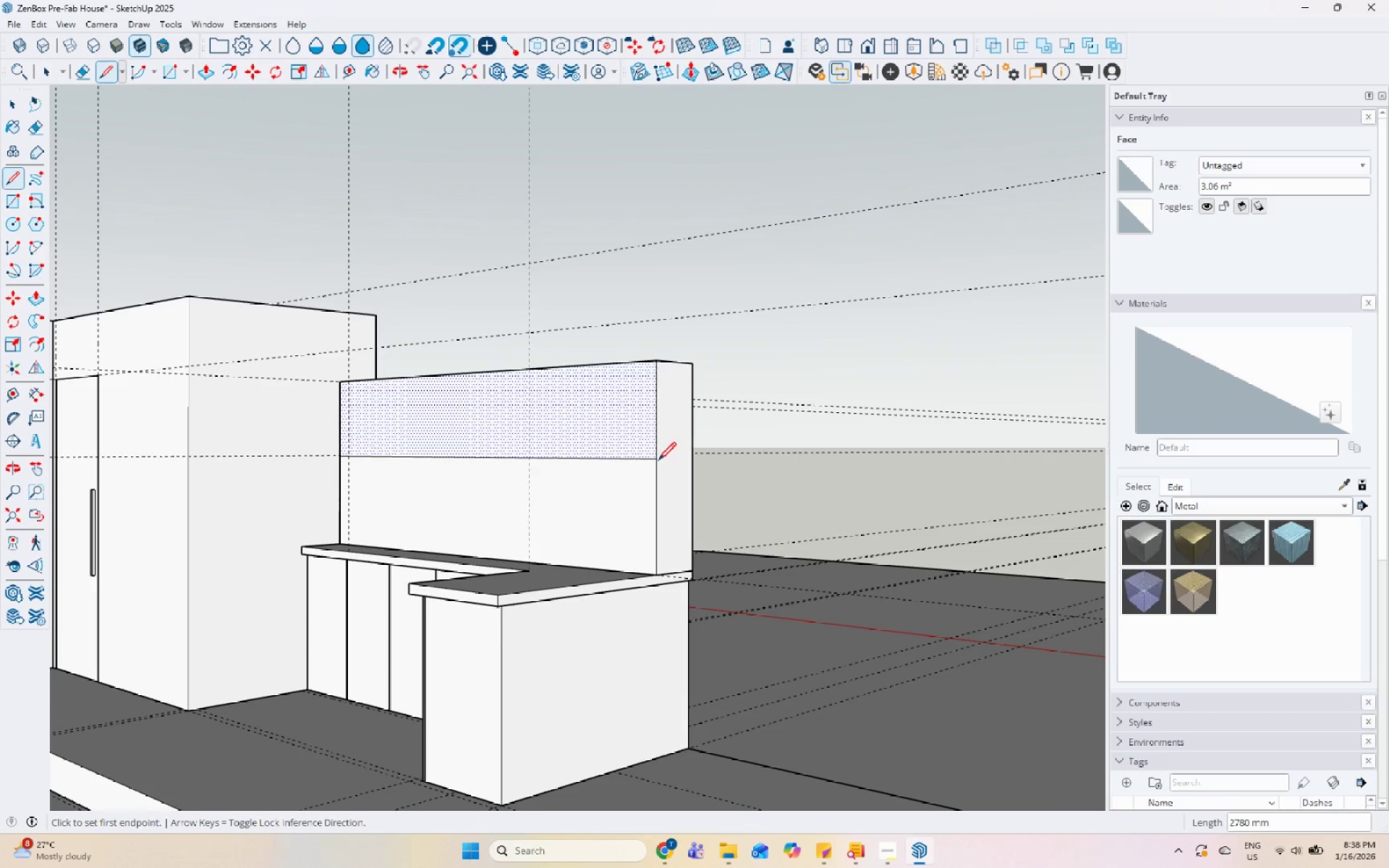 
key(Space)
 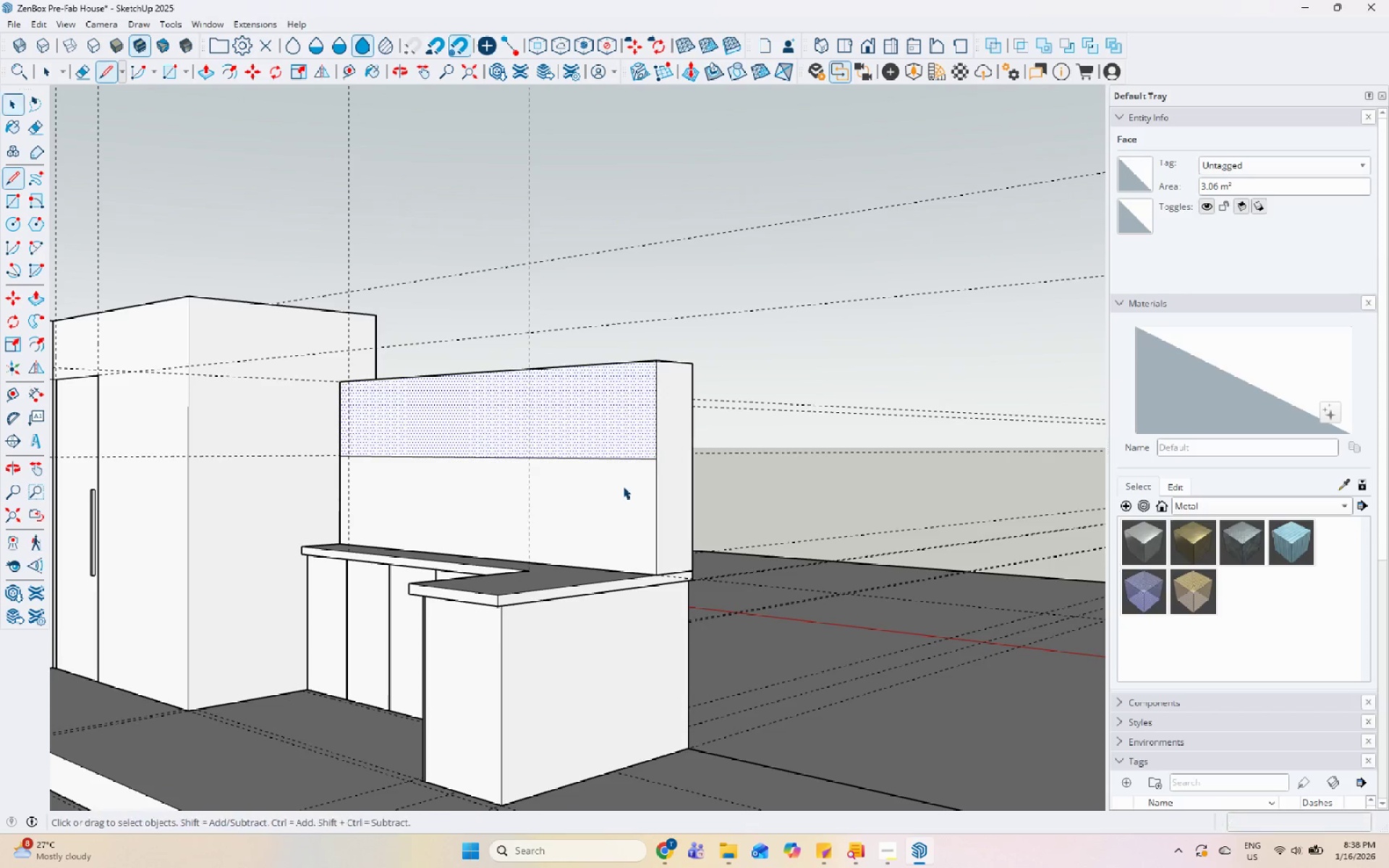 
double_click([621, 487])
 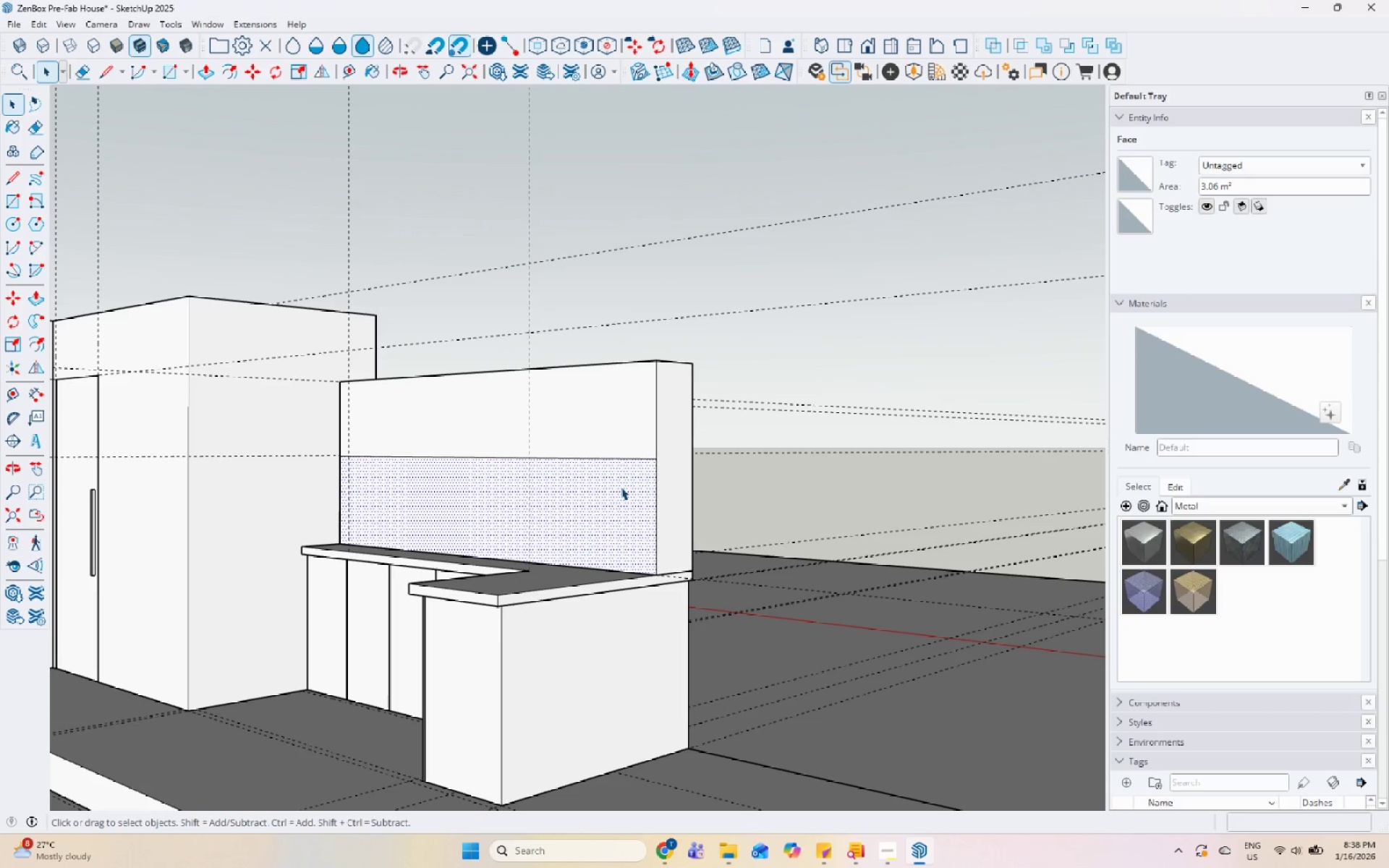 
key(P)
 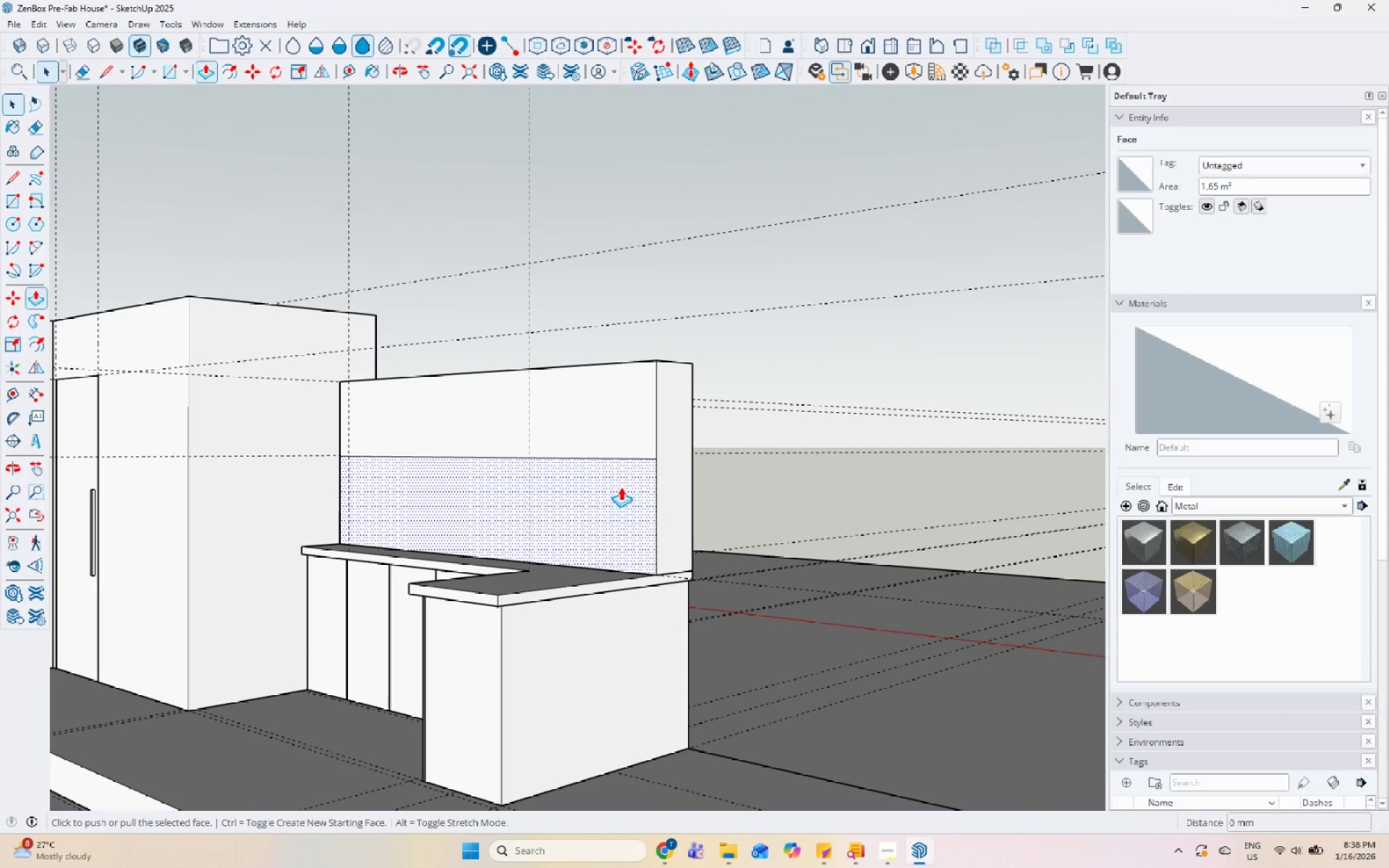 
left_click([621, 487])
 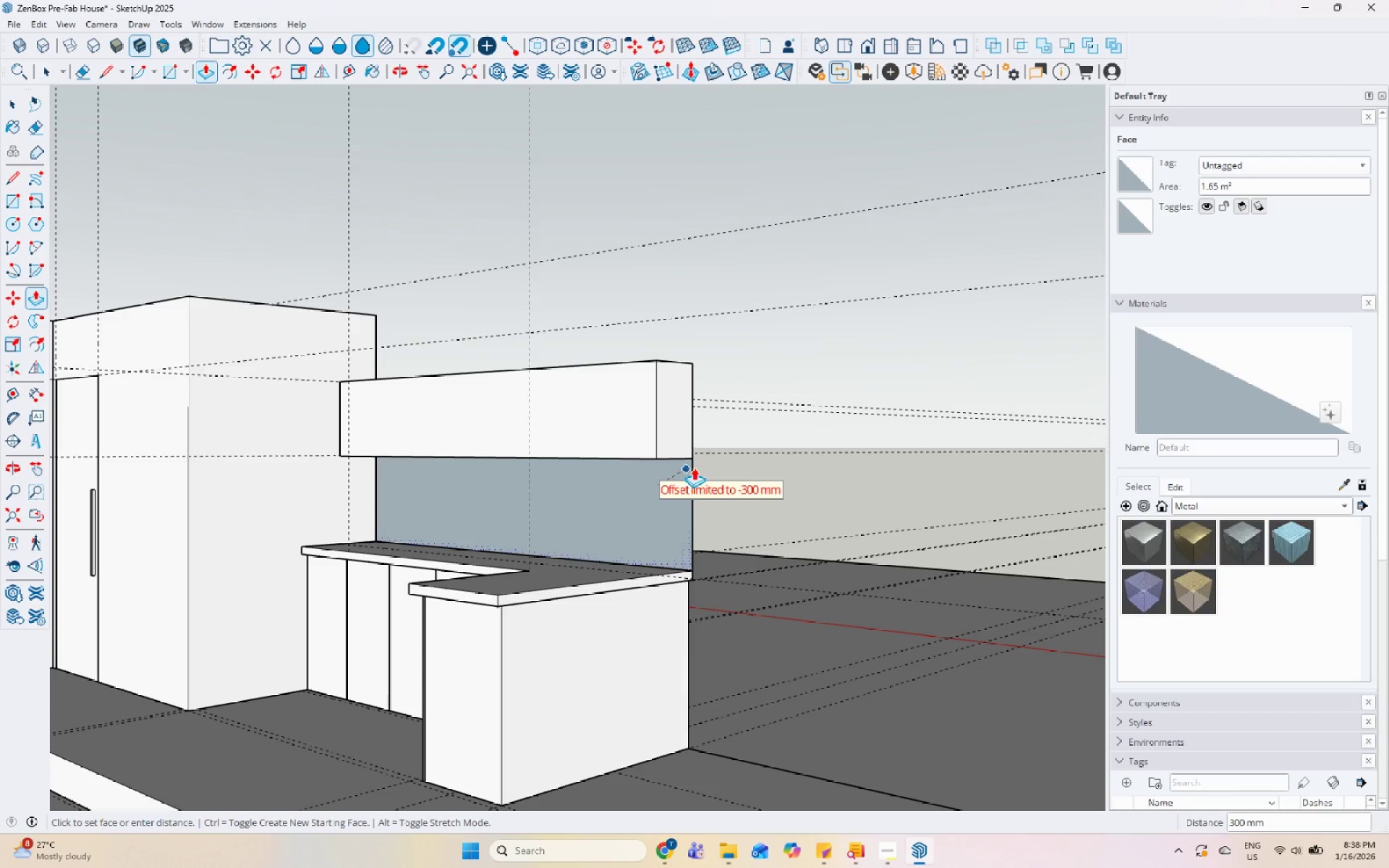 
left_click_drag(start_coordinate=[745, 456], to_coordinate=[750, 455])
 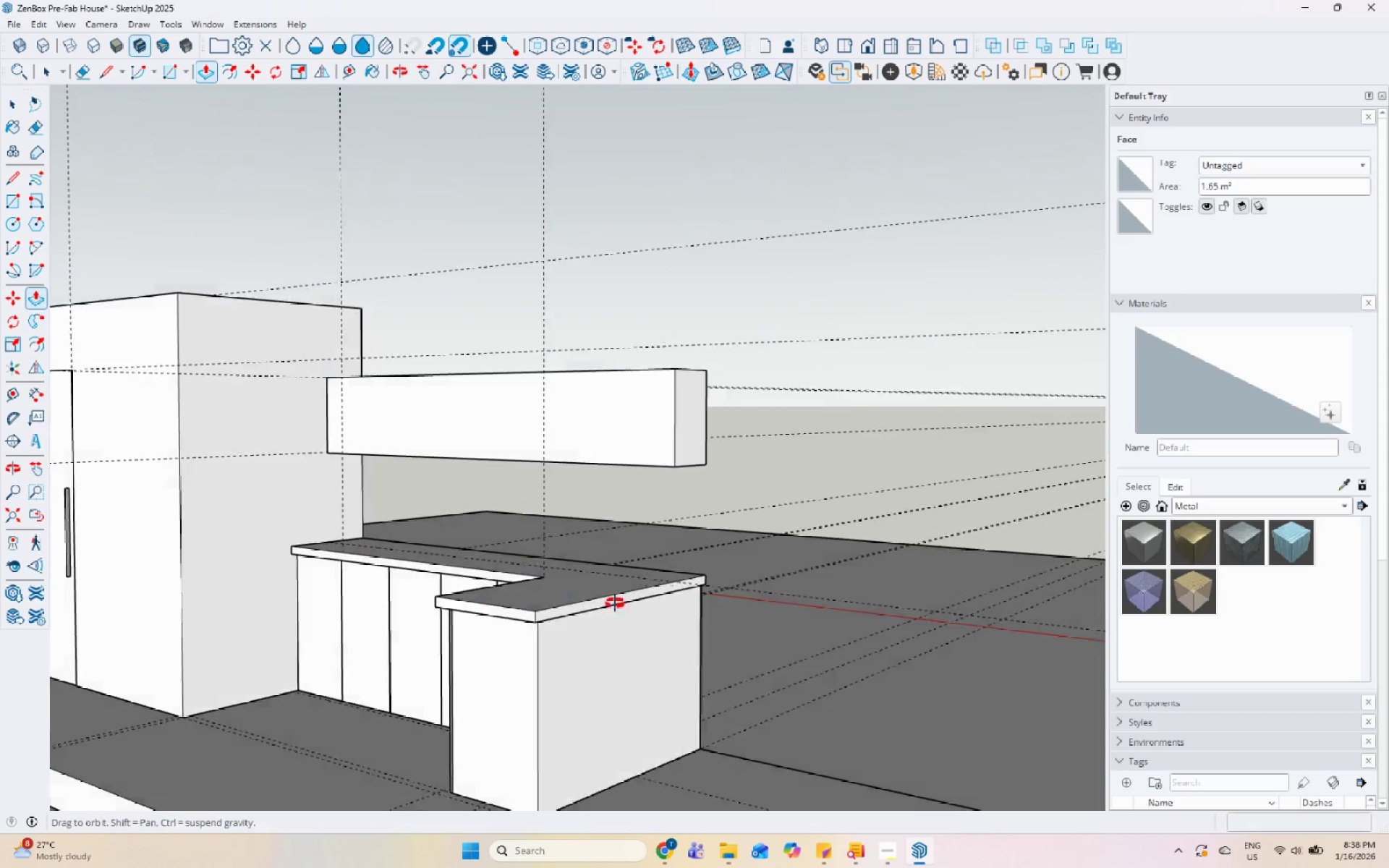 
key(Space)
 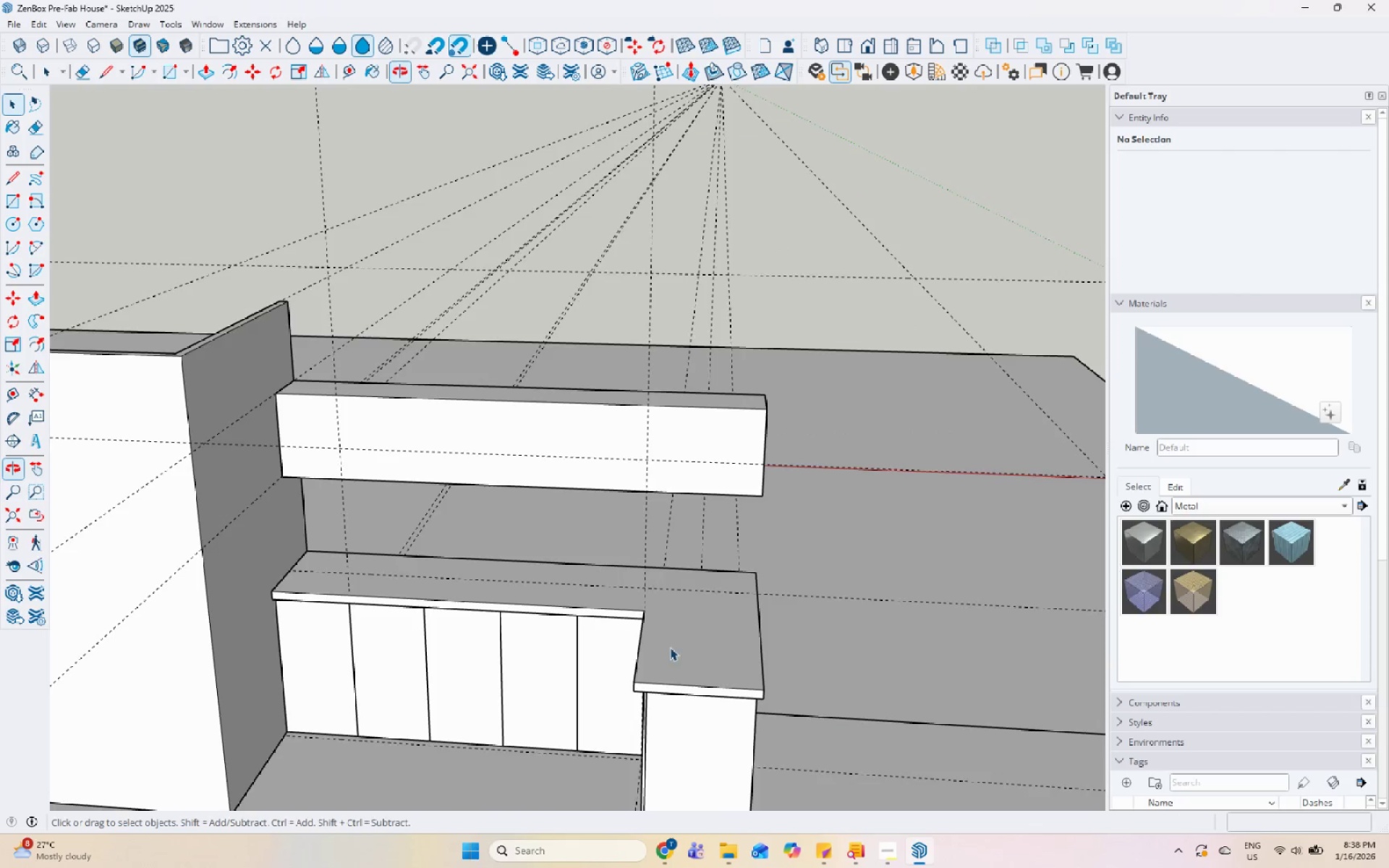 
left_click([238, 660])
 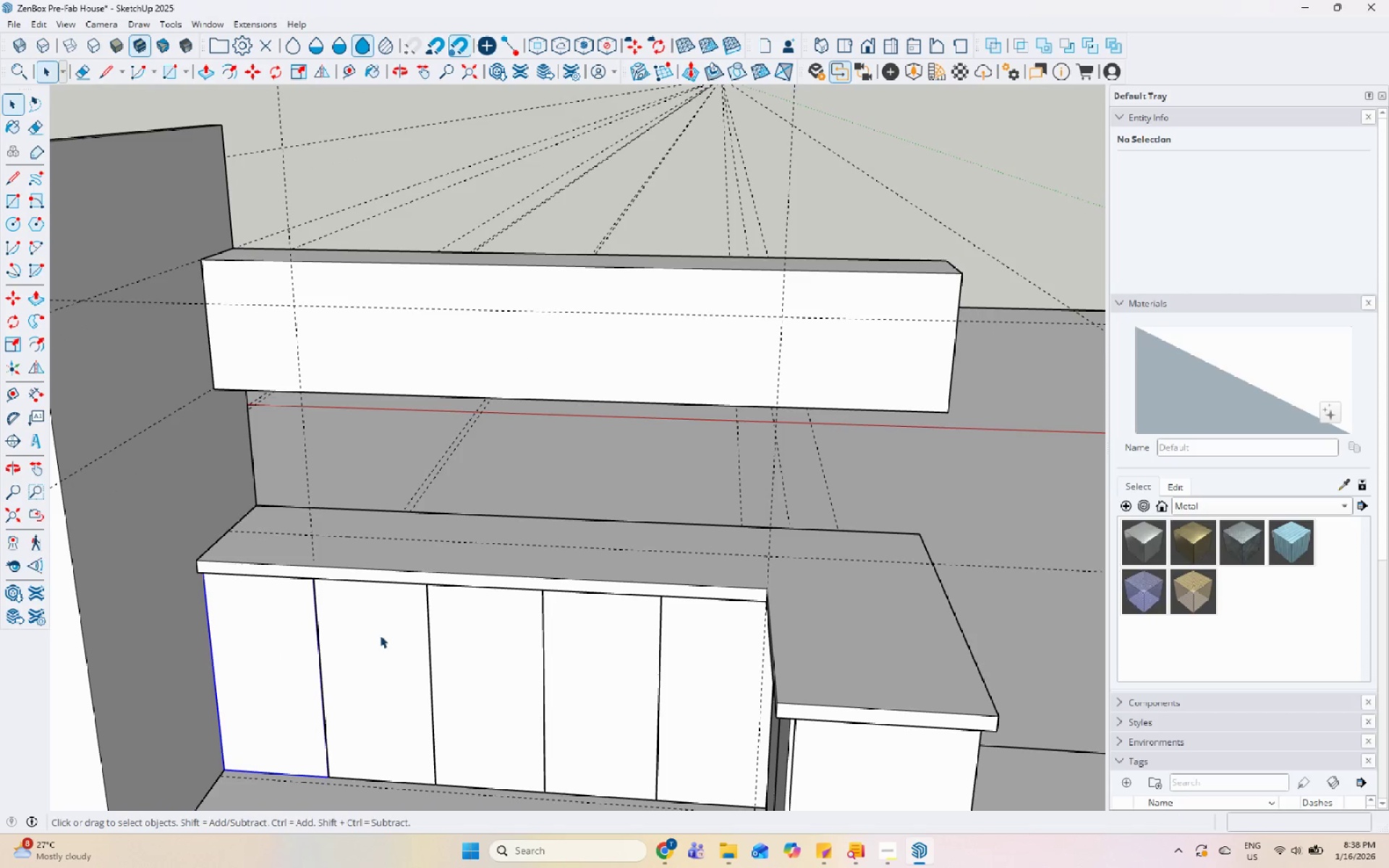 
scroll: coordinate [357, 673], scroll_direction: up, amount: 4.0
 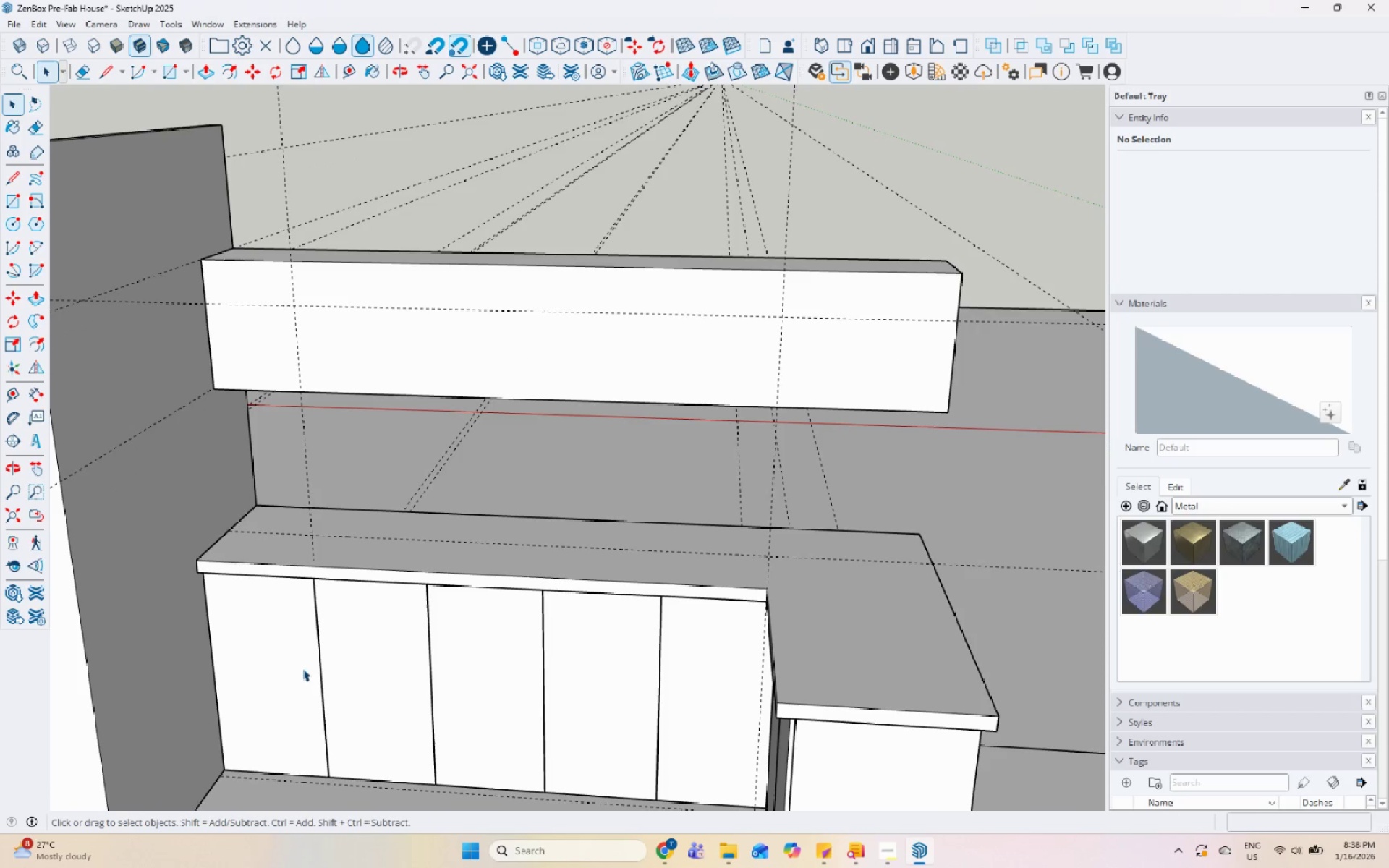 
hold_key(key=ShiftLeft, duration=1.5)
left_click([394, 635])
 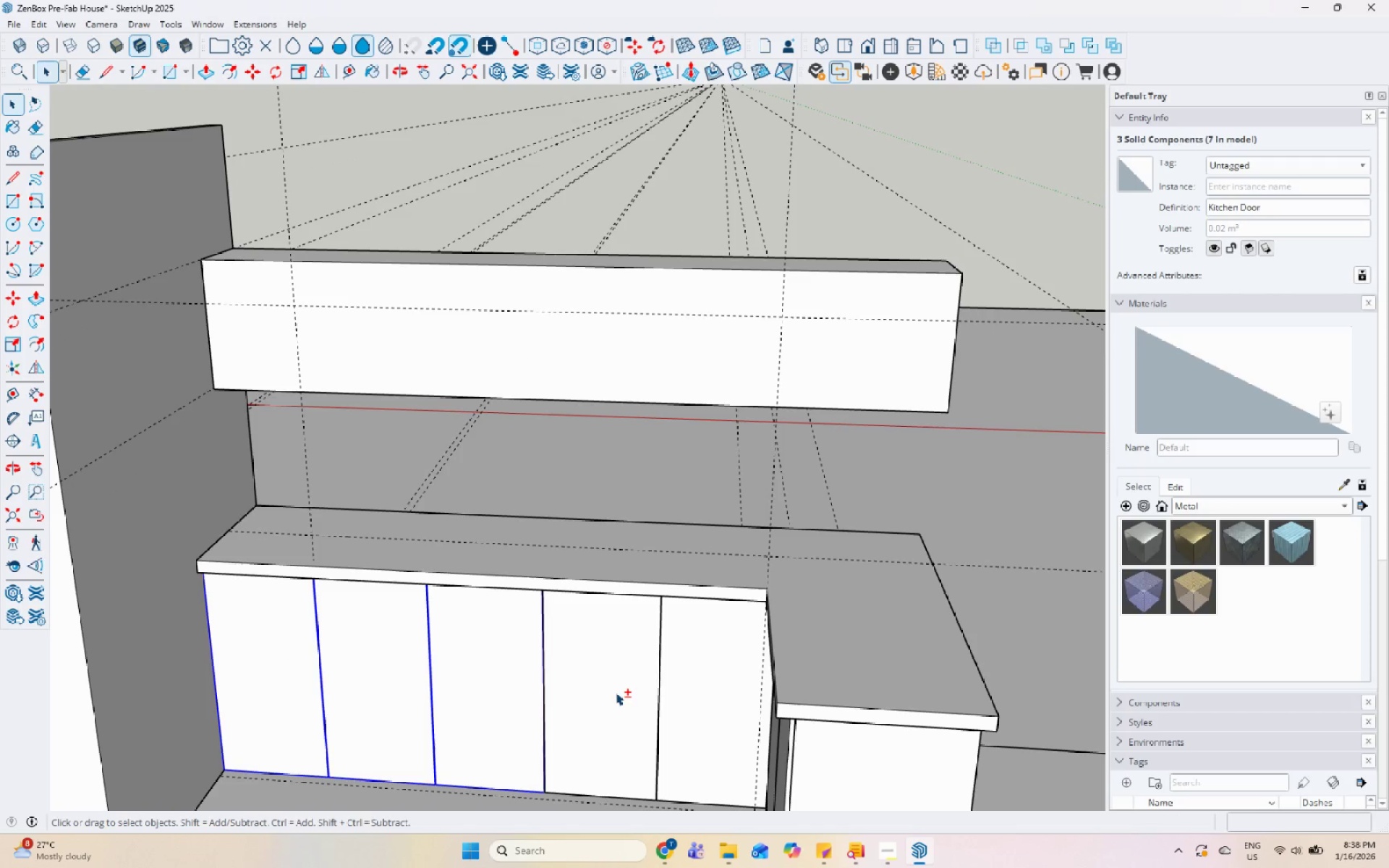 
hold_key(key=ShiftLeft, duration=1.19)
left_click([770, 703])
 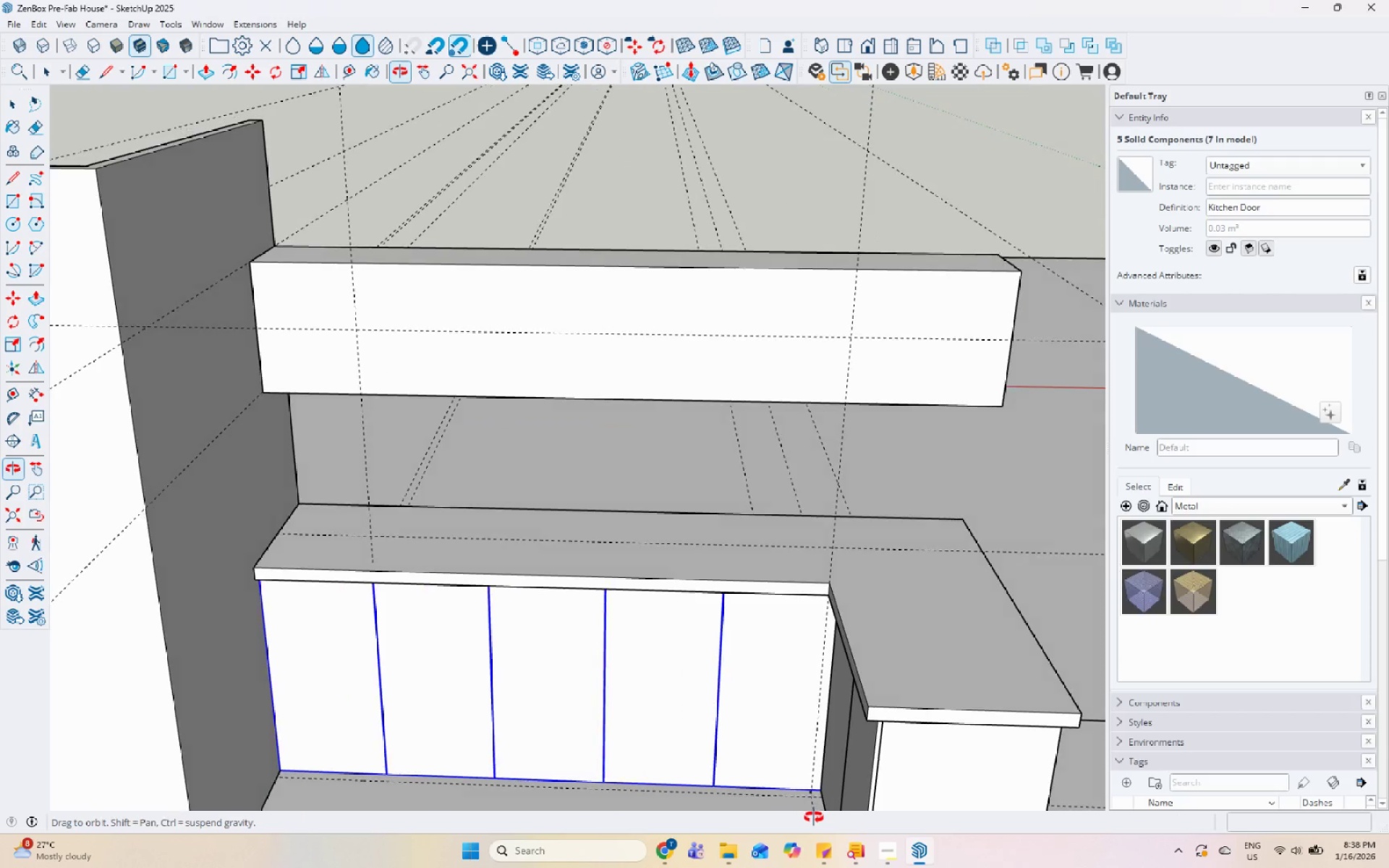 
key(M)
 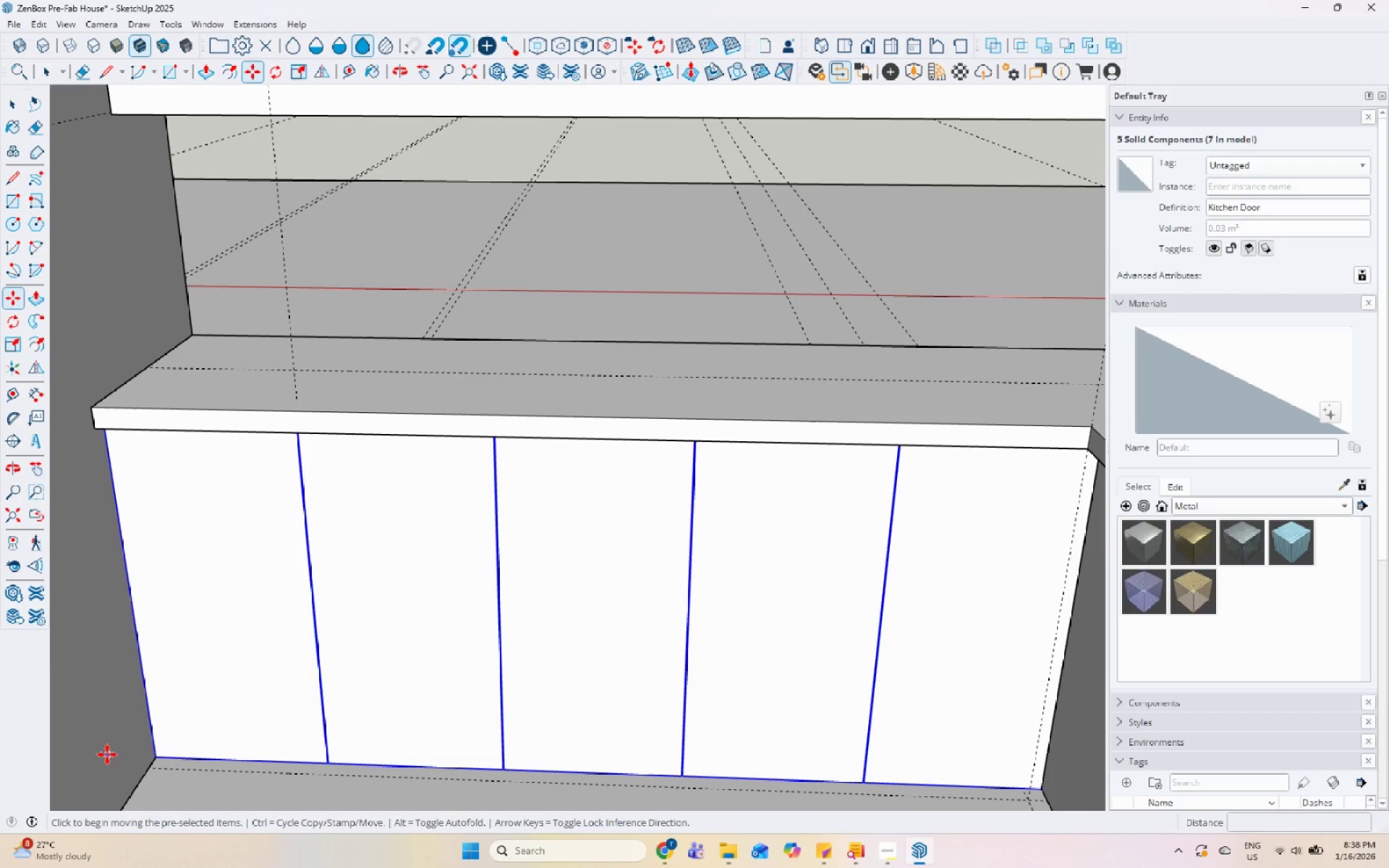 
scroll: coordinate [140, 757], scroll_direction: up, amount: 11.0
 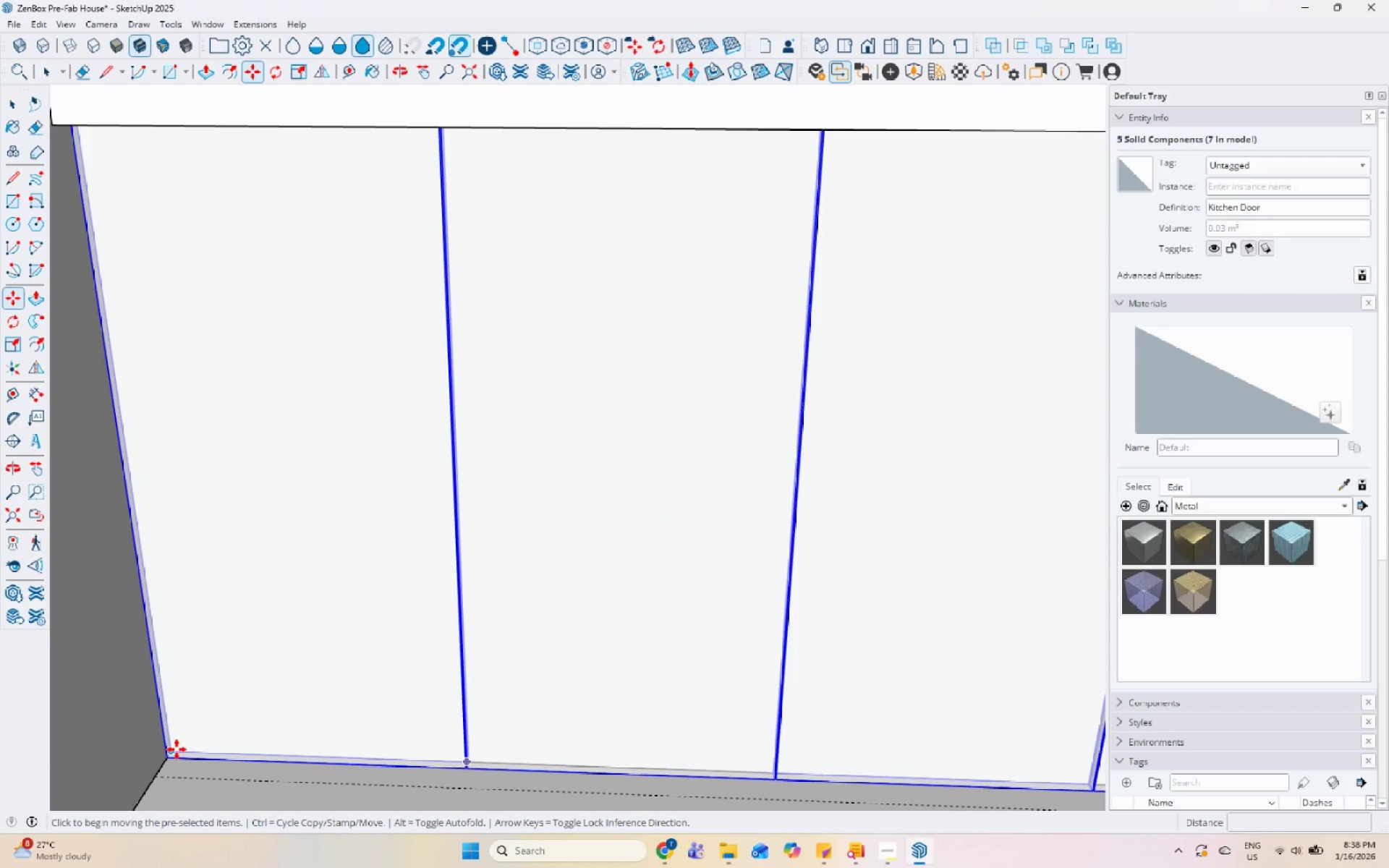 
key(Control+ControlLeft)
 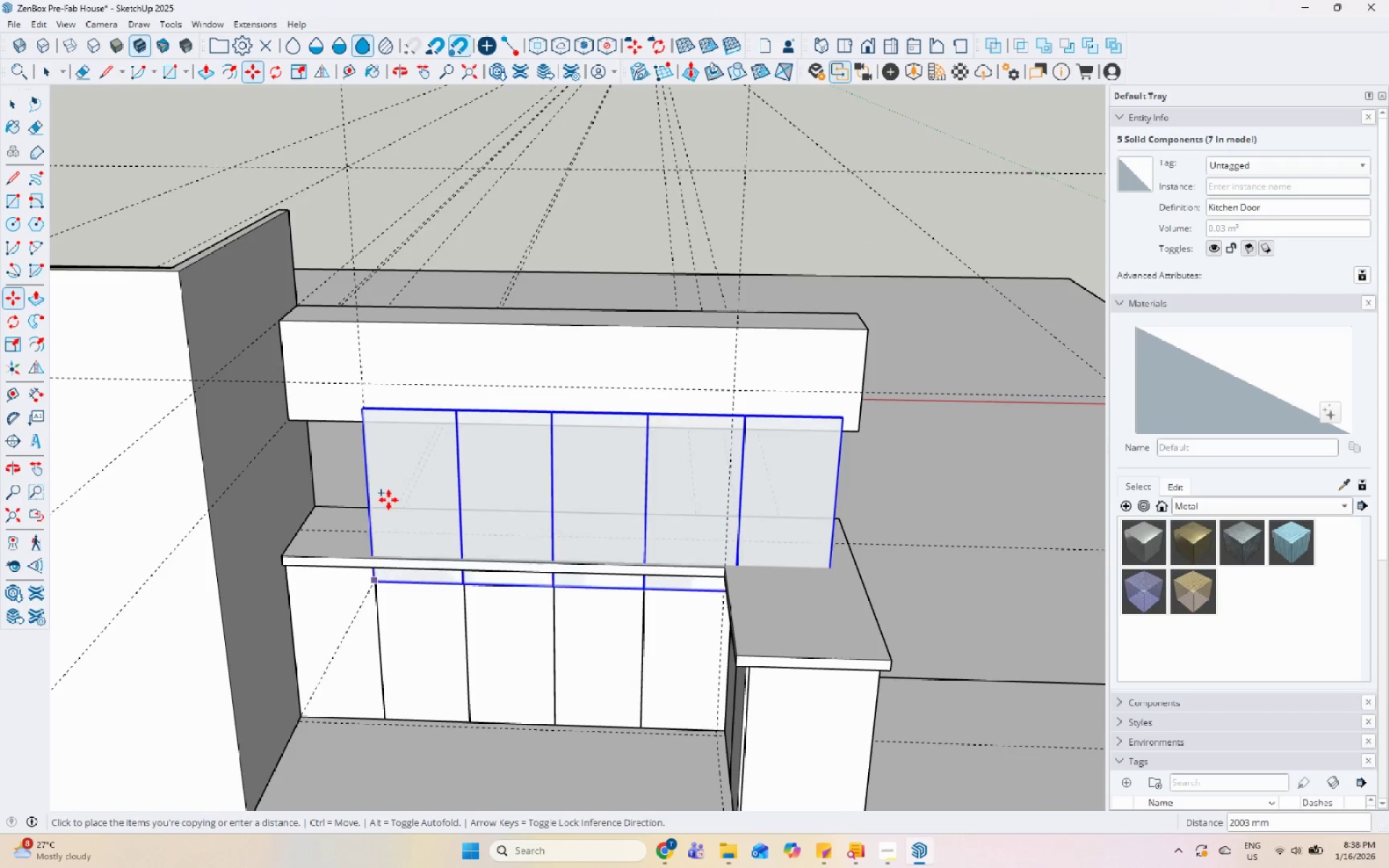 
scroll: coordinate [309, 716], scroll_direction: down, amount: 14.0
 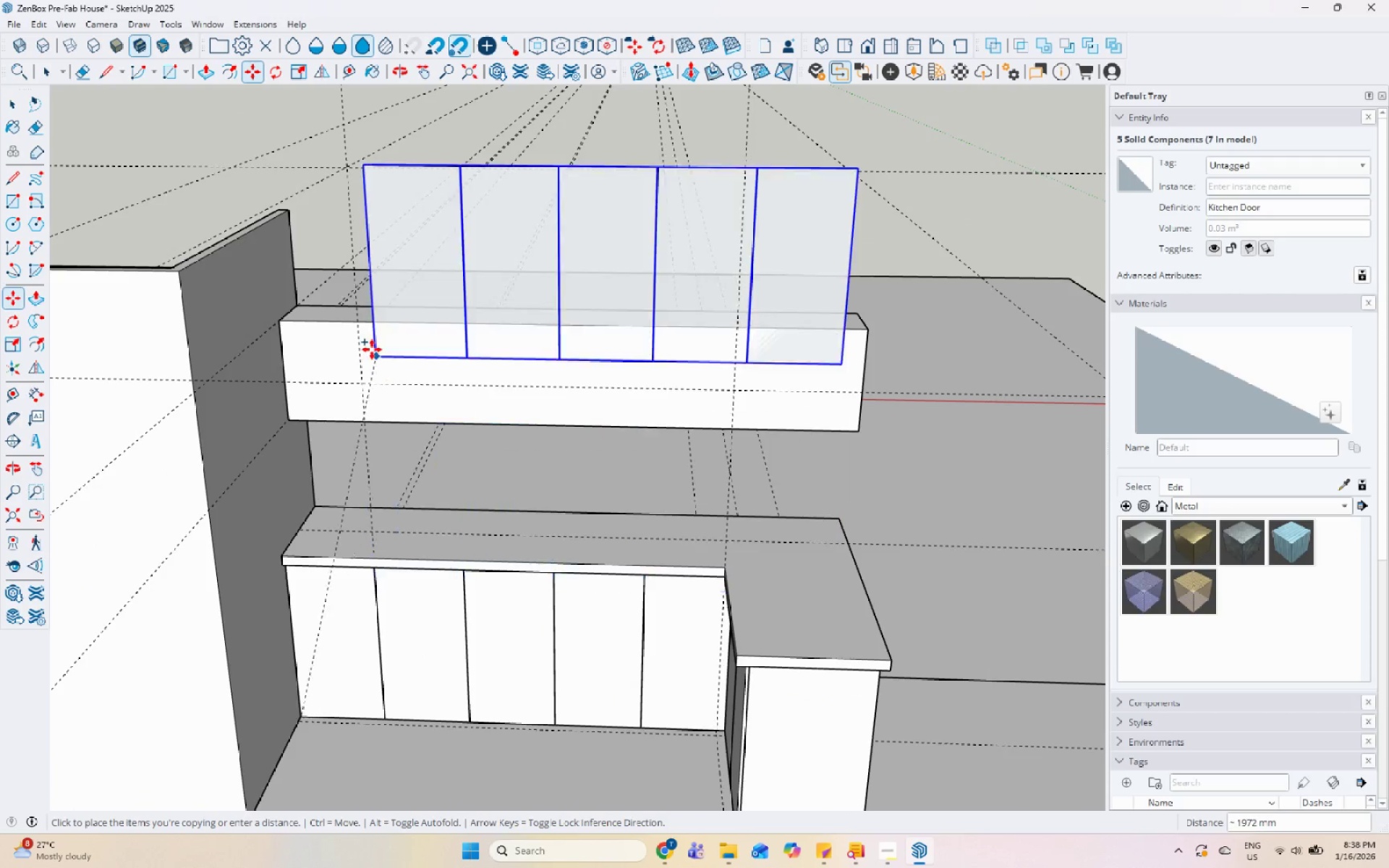 
scroll: coordinate [287, 424], scroll_direction: up, amount: 8.0
 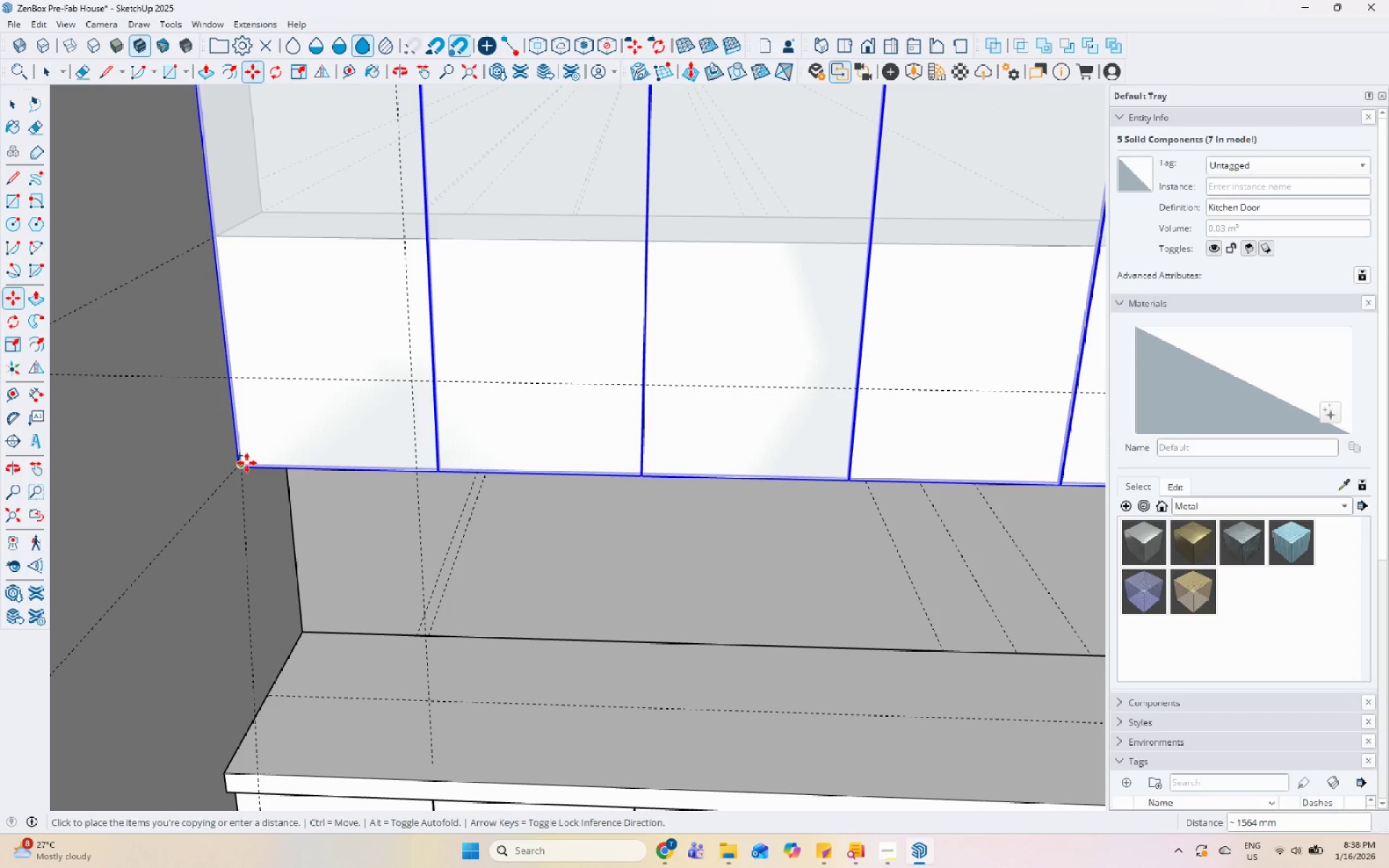 
scroll: coordinate [239, 544], scroll_direction: down, amount: 8.0
 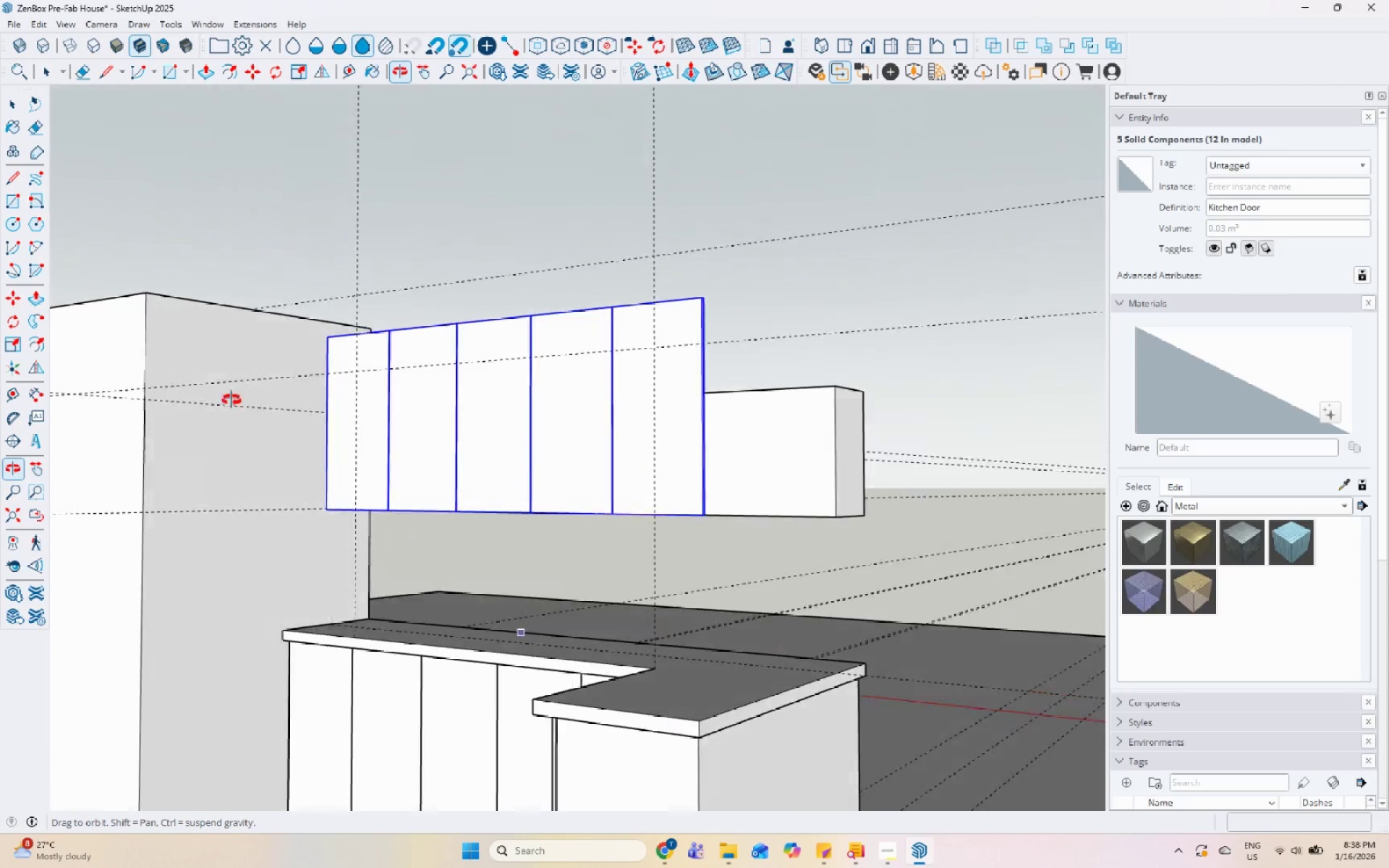 
key(Space)
 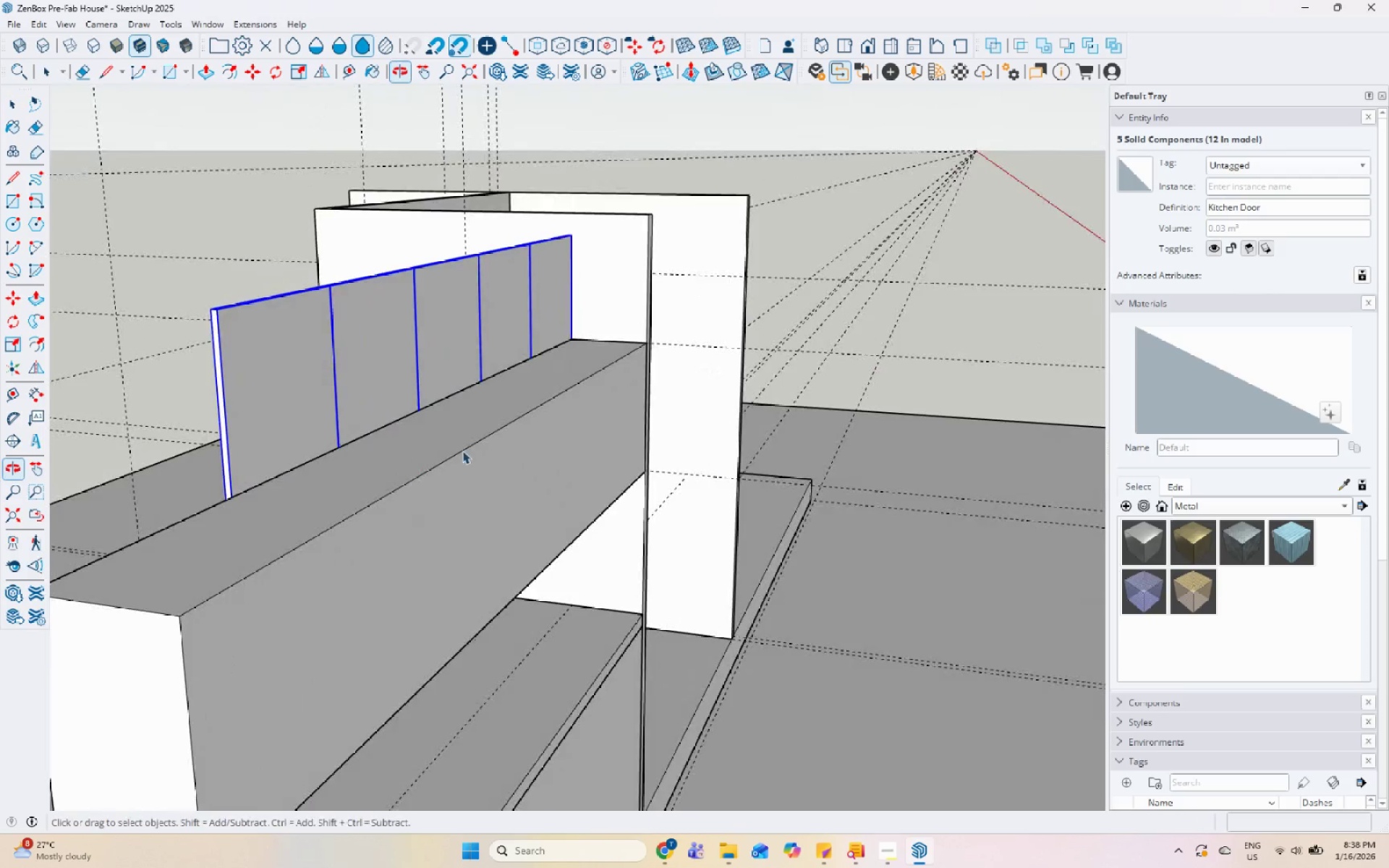 
scroll: coordinate [617, 444], scroll_direction: up, amount: 5.0
 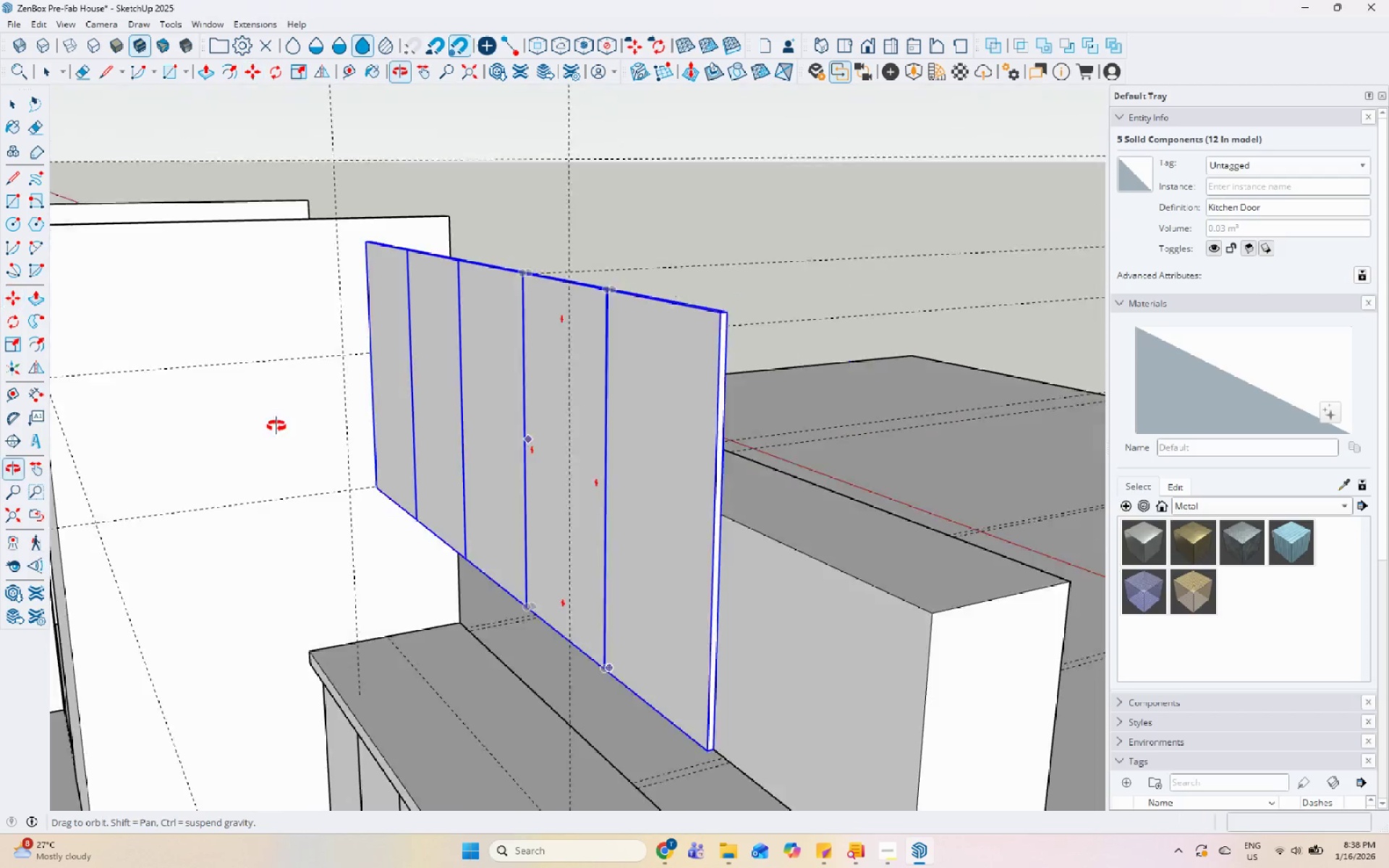 
left_click([548, 382])
 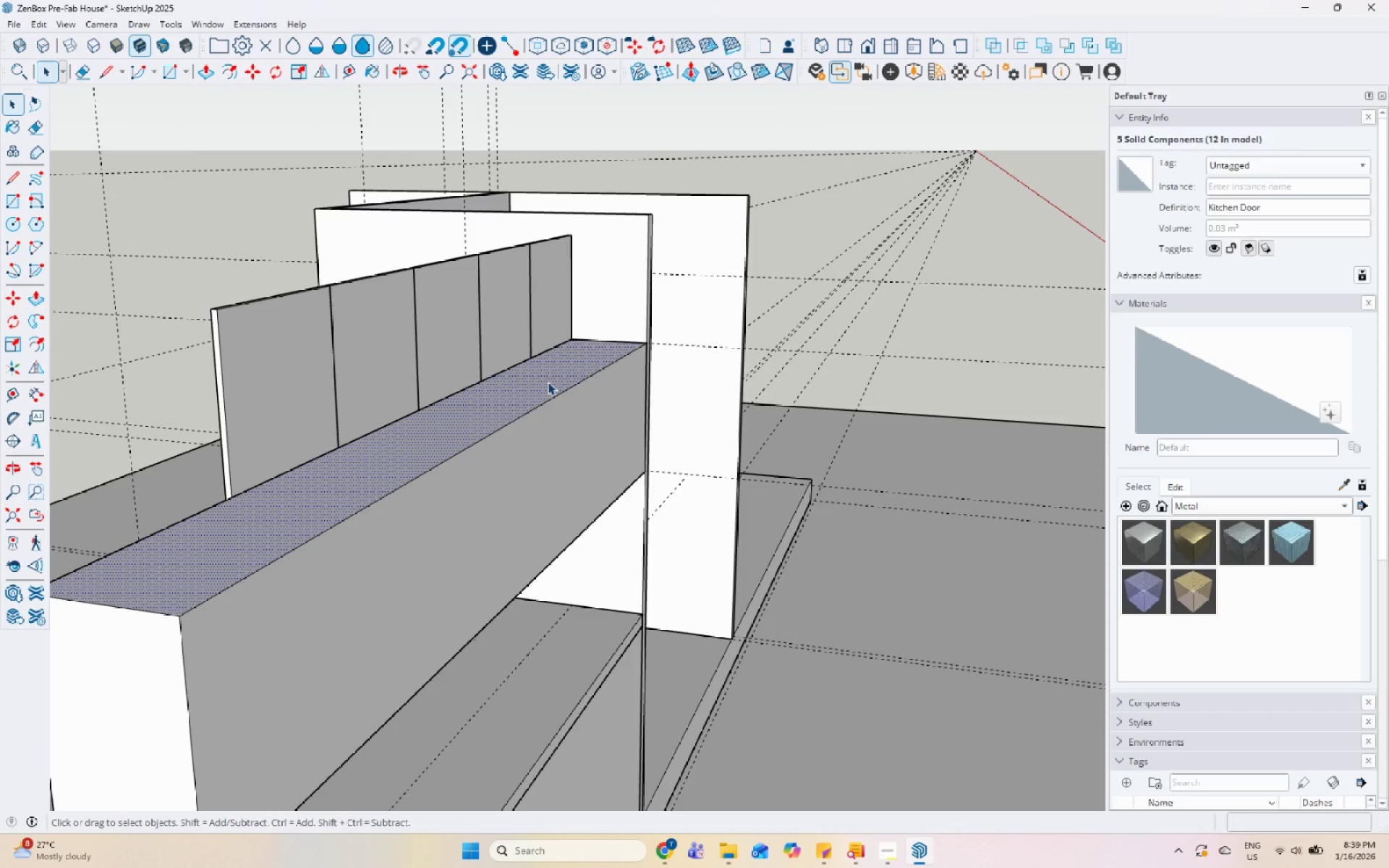 
key(P)
 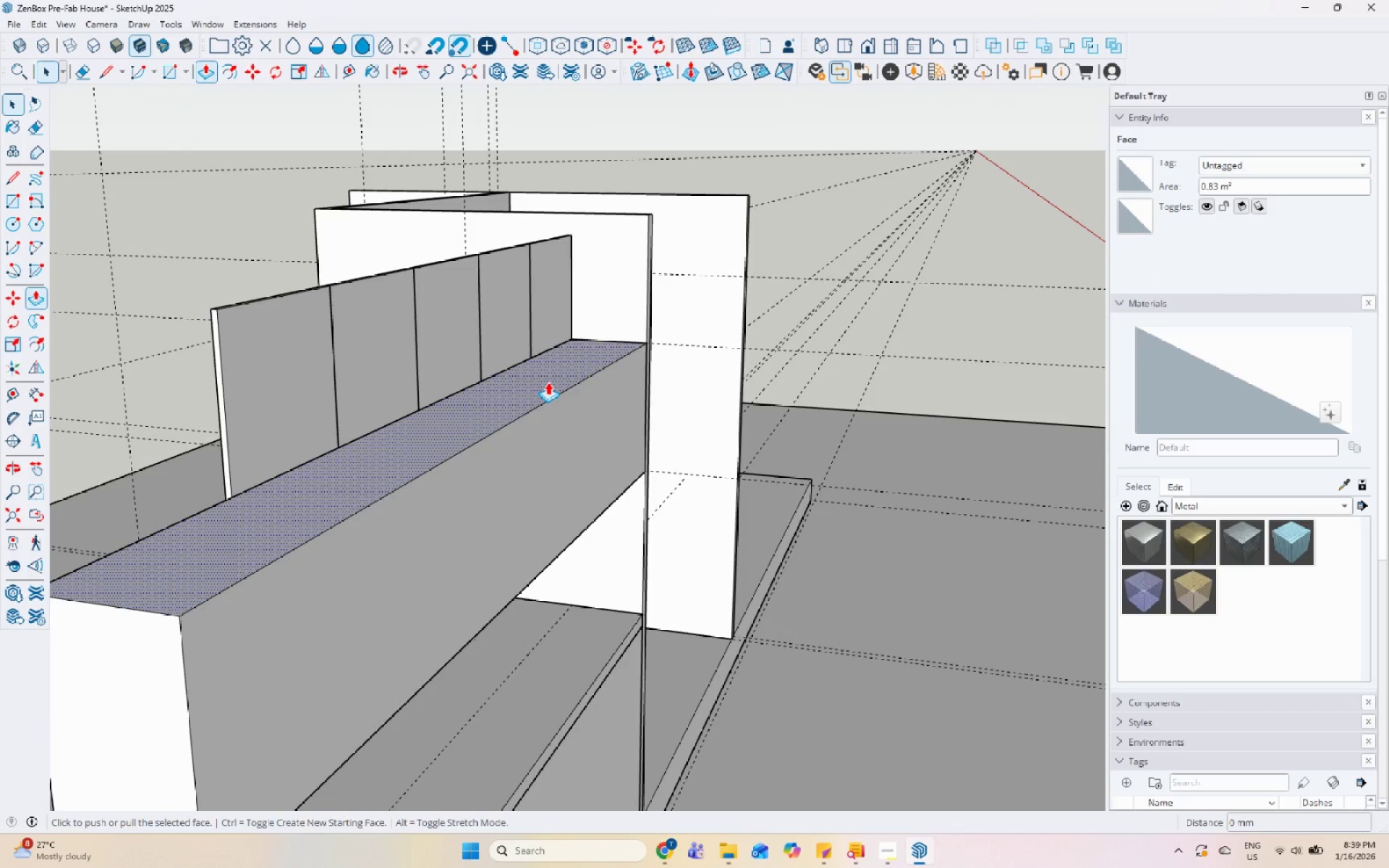 
left_click([548, 382])
 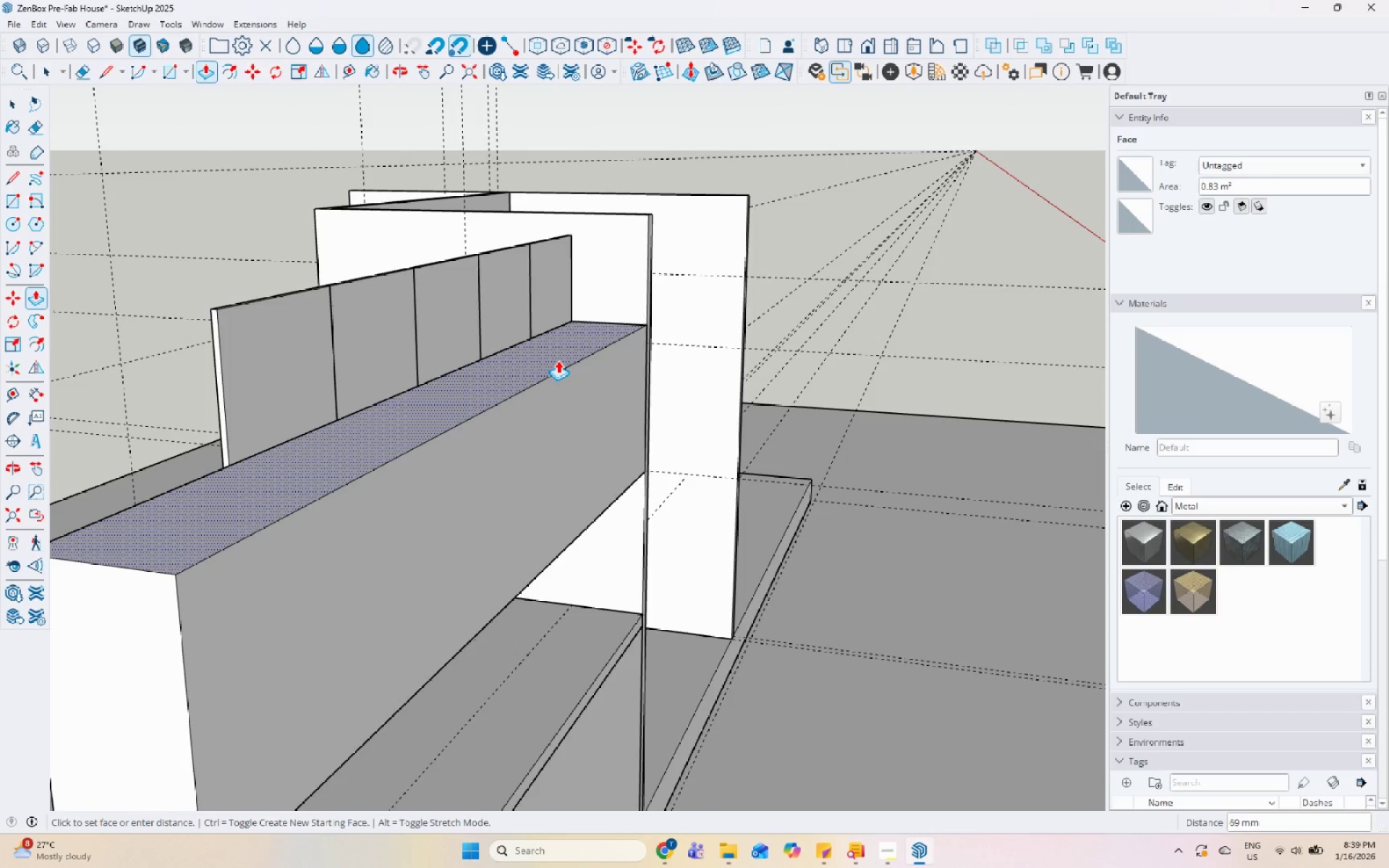 
key(Numpad1)
 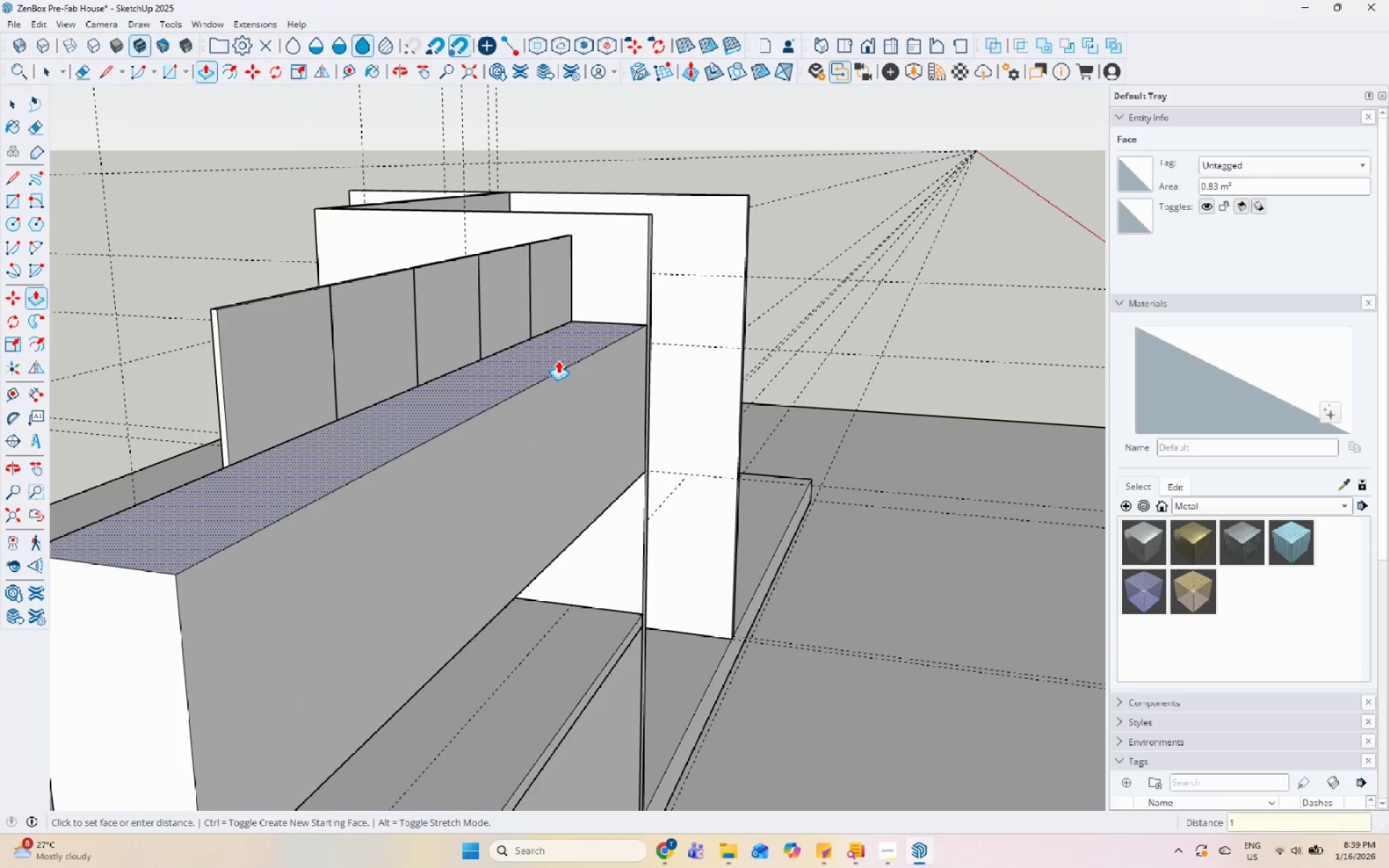 
key(Numpad0)
 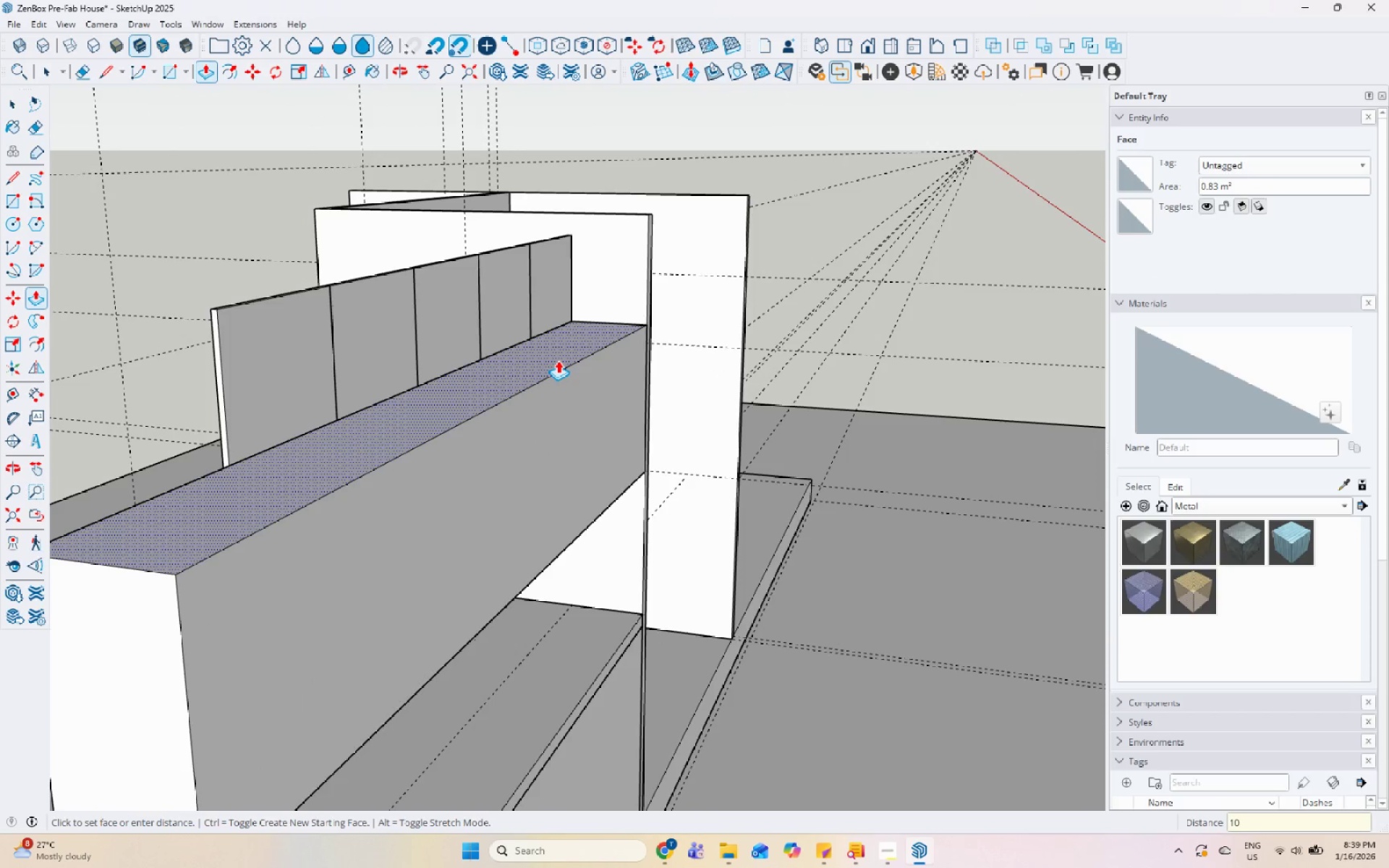 
key(Numpad0)
 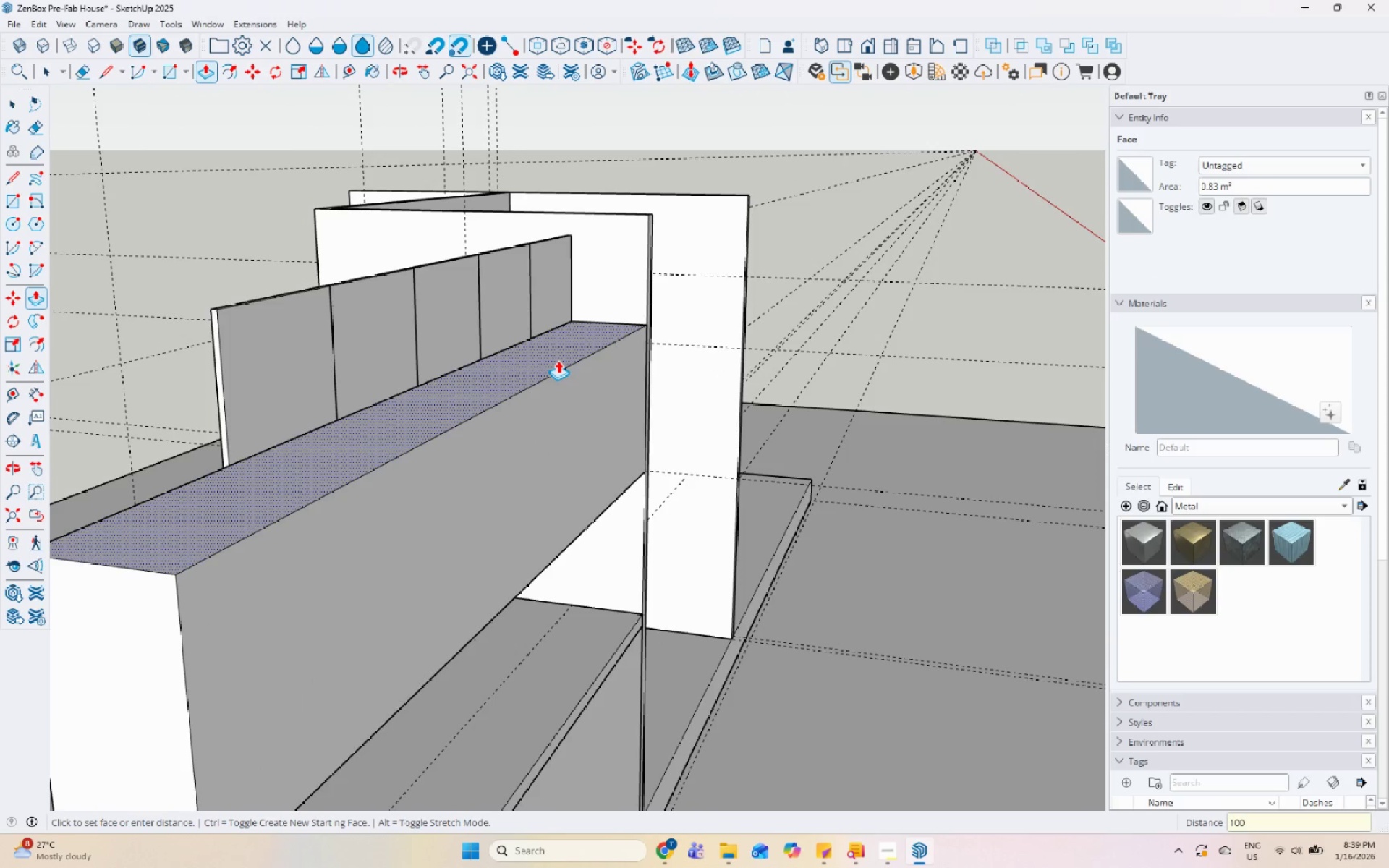 
key(Enter)
 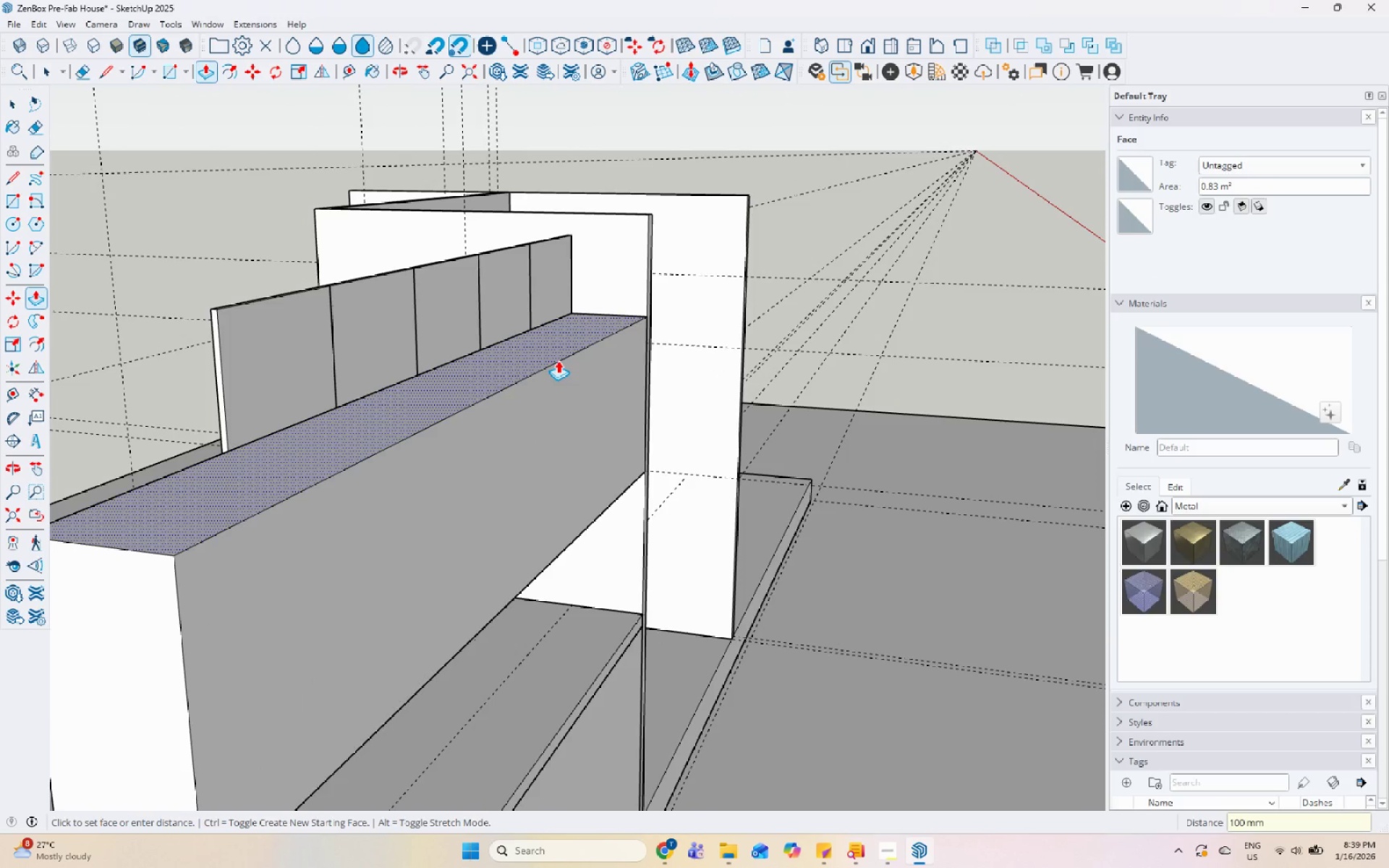 
key(Space)
 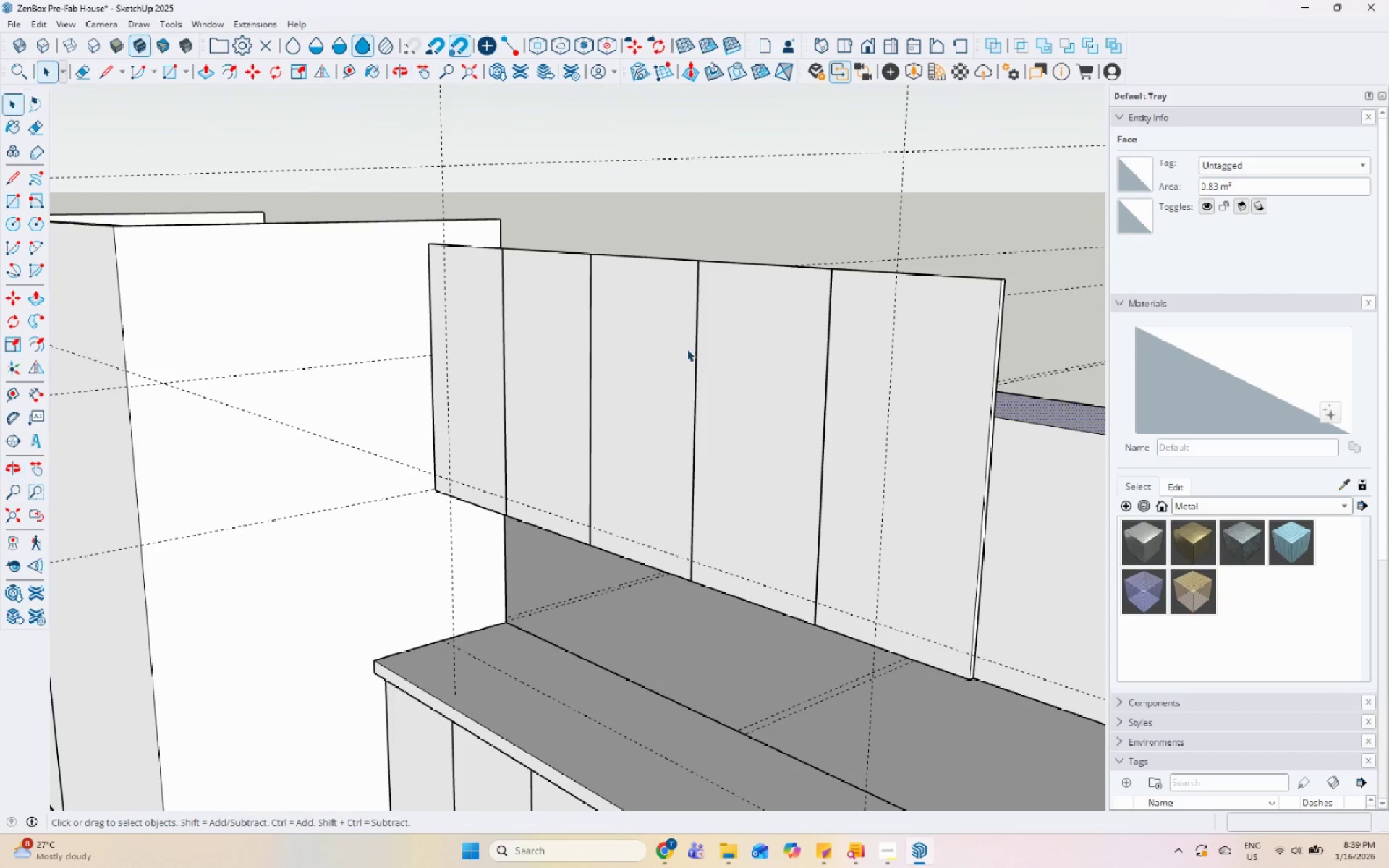 
left_click([490, 310])
 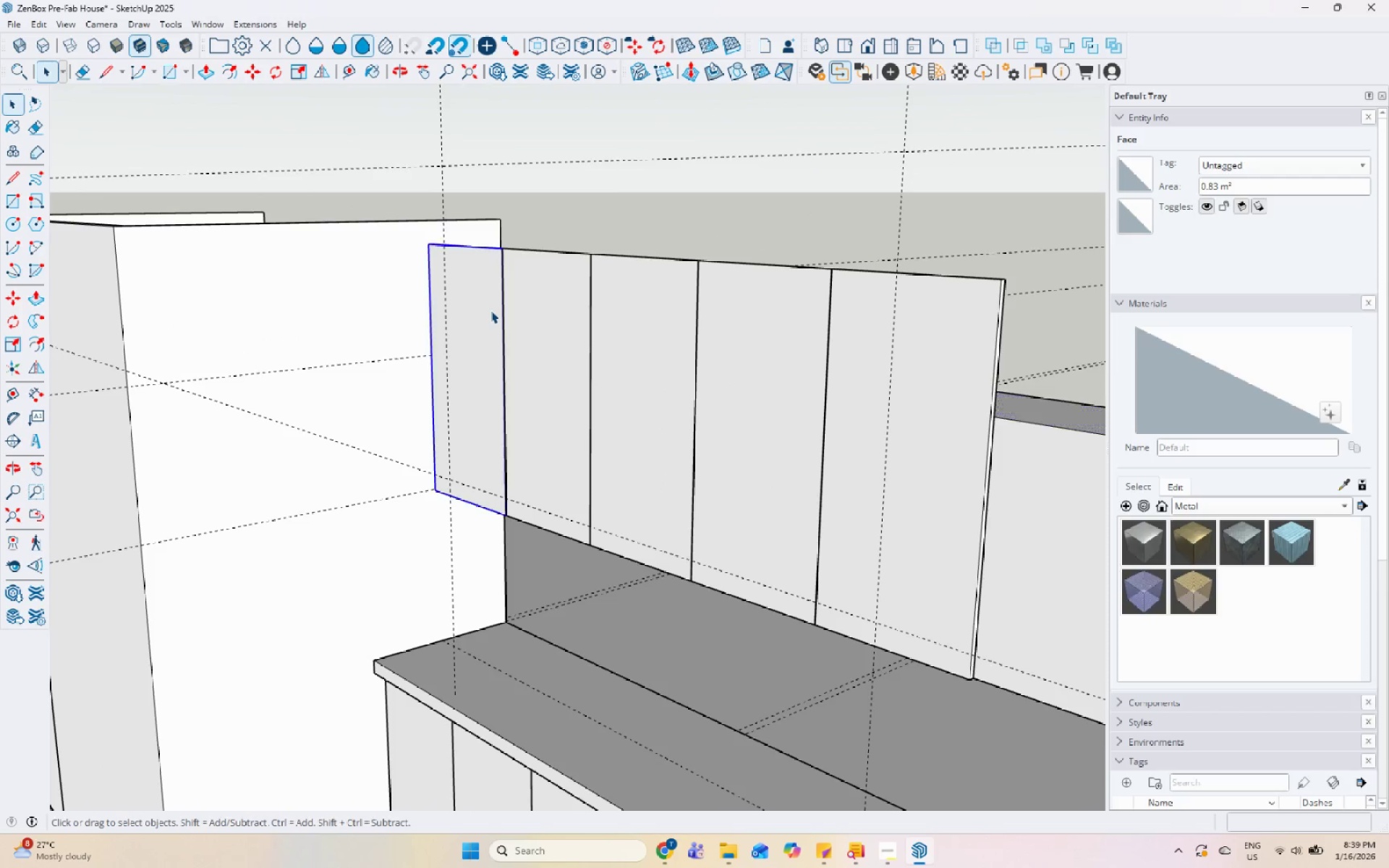 
hold_key(key=ShiftLeft, duration=1.49)
triple_click([663, 318])
 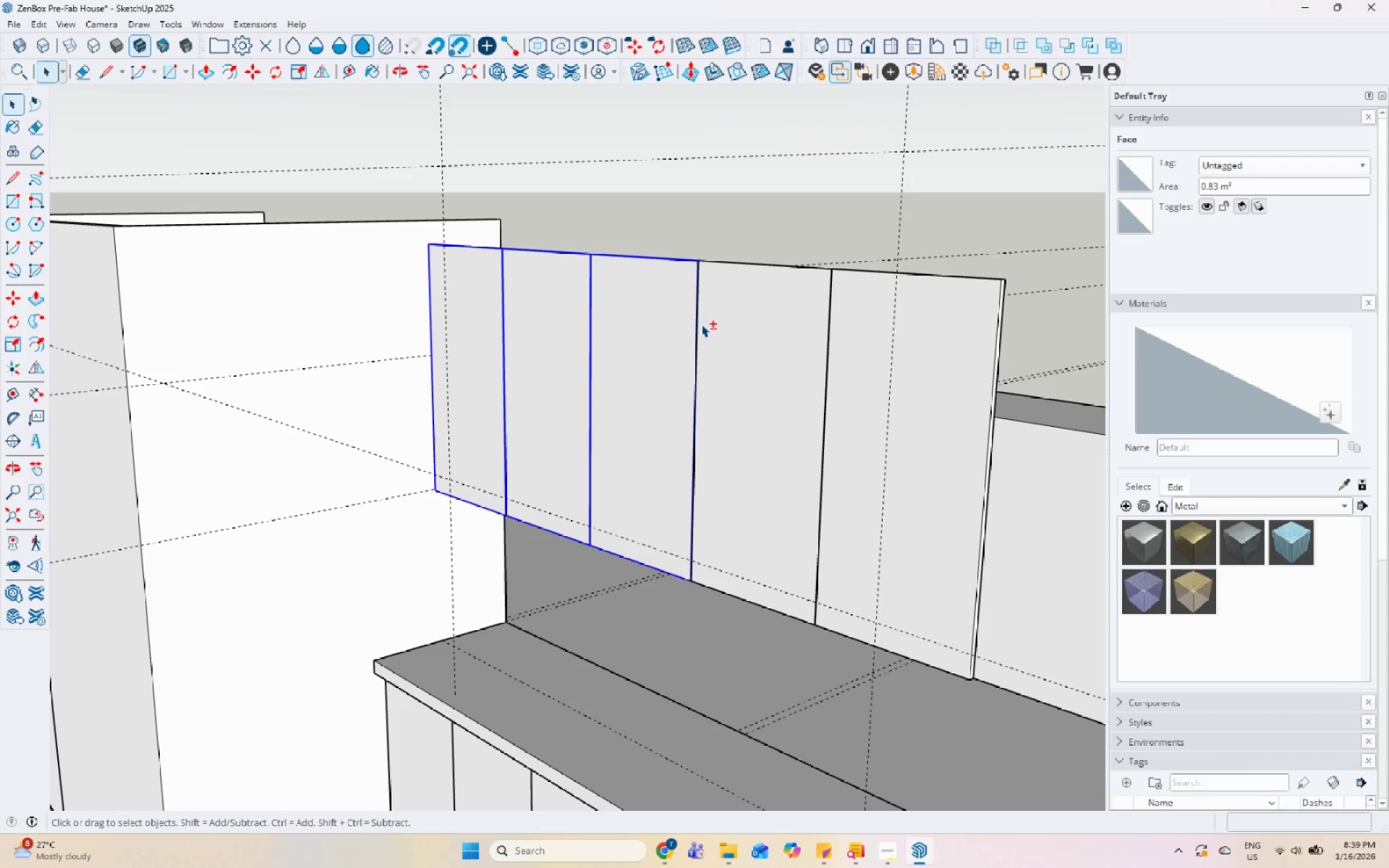 
triple_click([740, 330])
 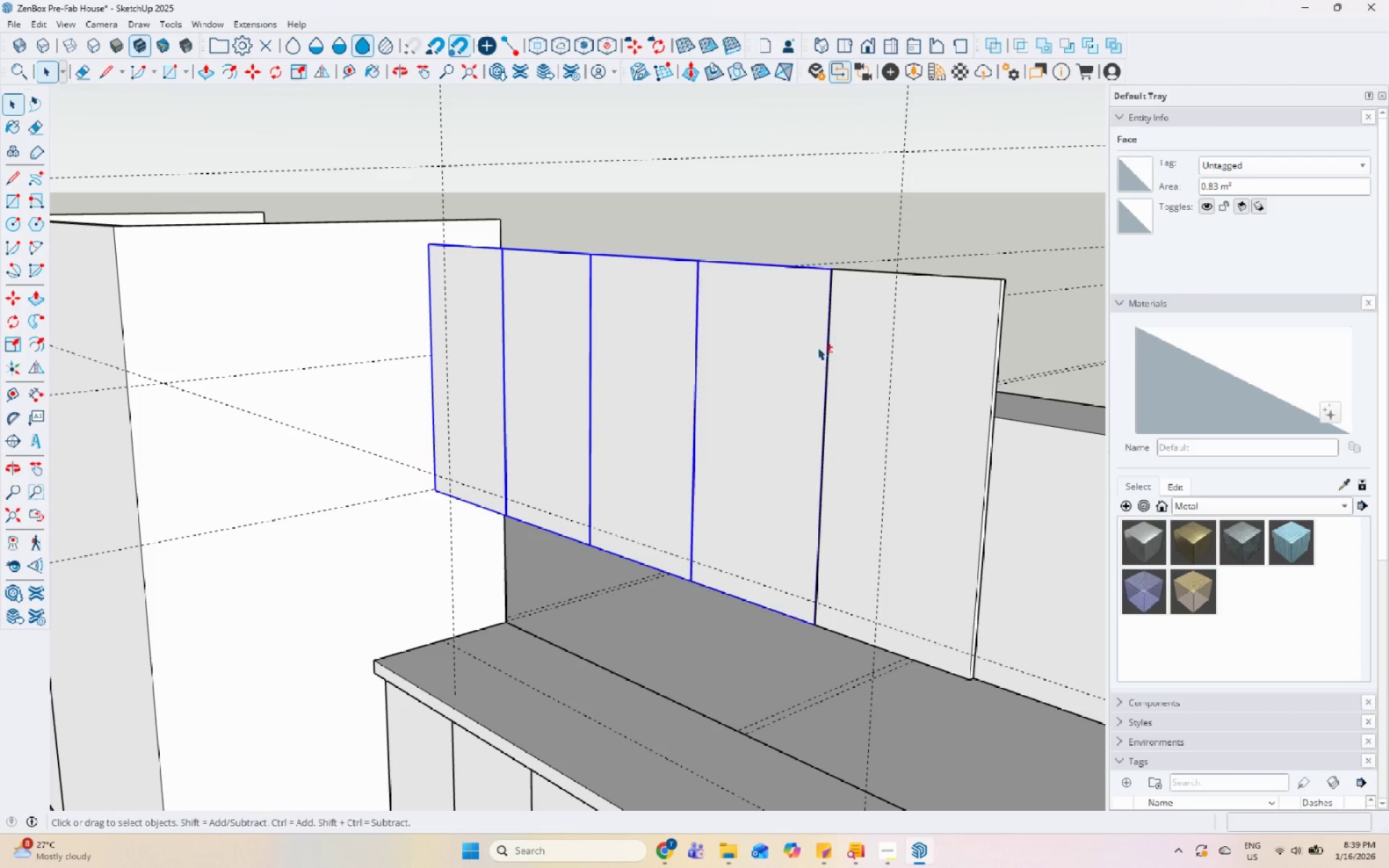 
triple_click([893, 361])
 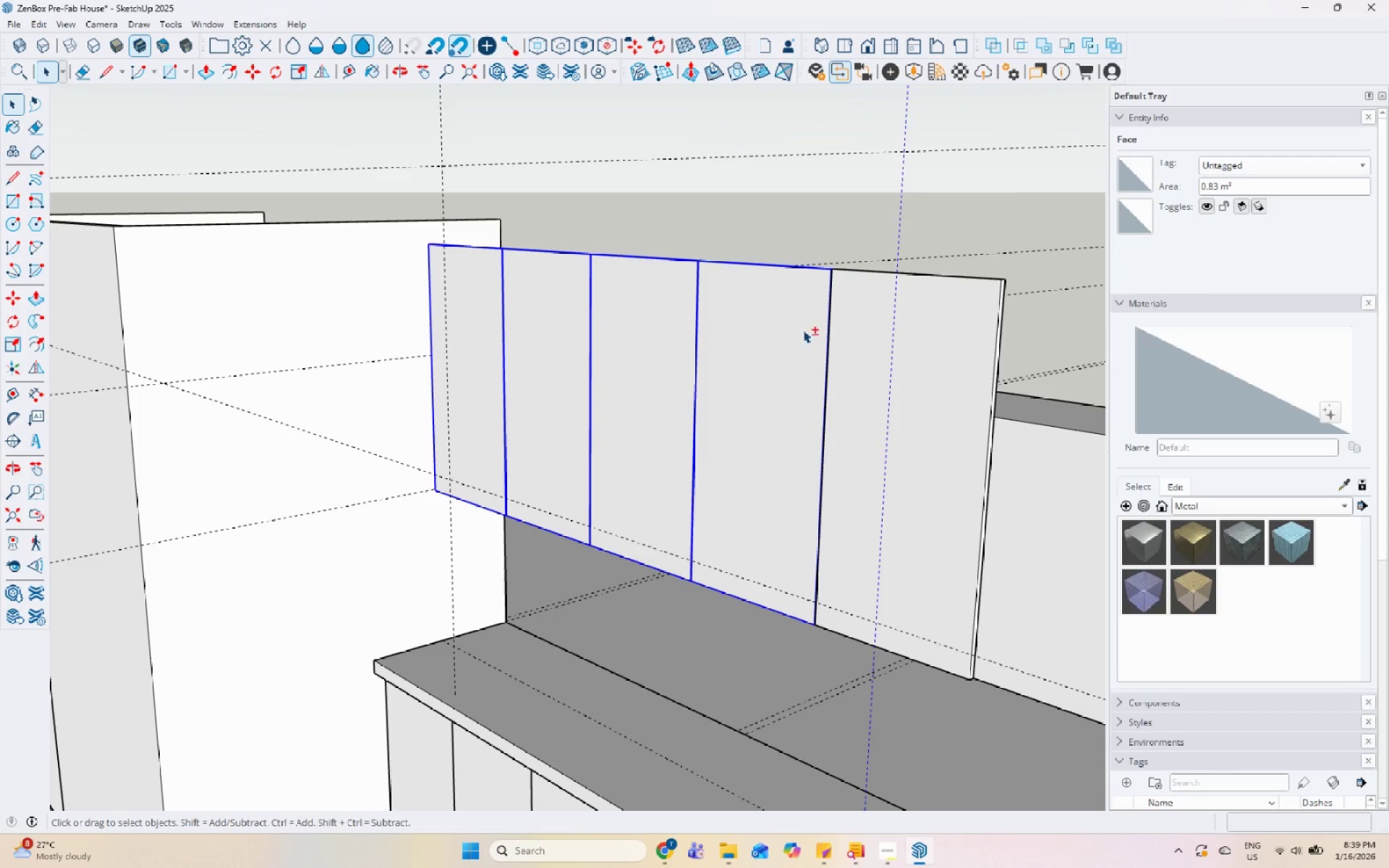 
scroll: coordinate [792, 338], scroll_direction: down, amount: 7.0
 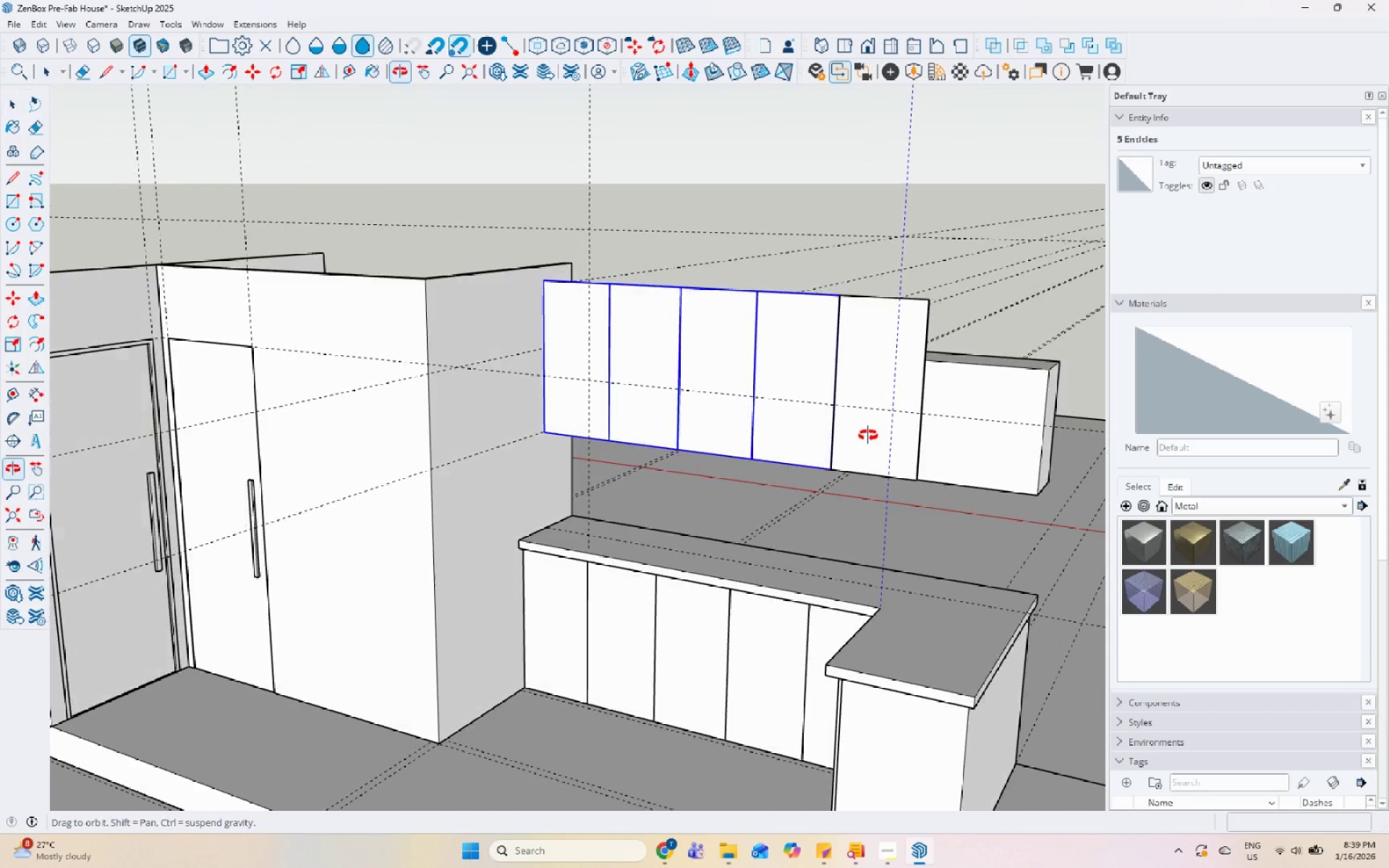 
hold_key(key=ShiftLeft, duration=0.53)
 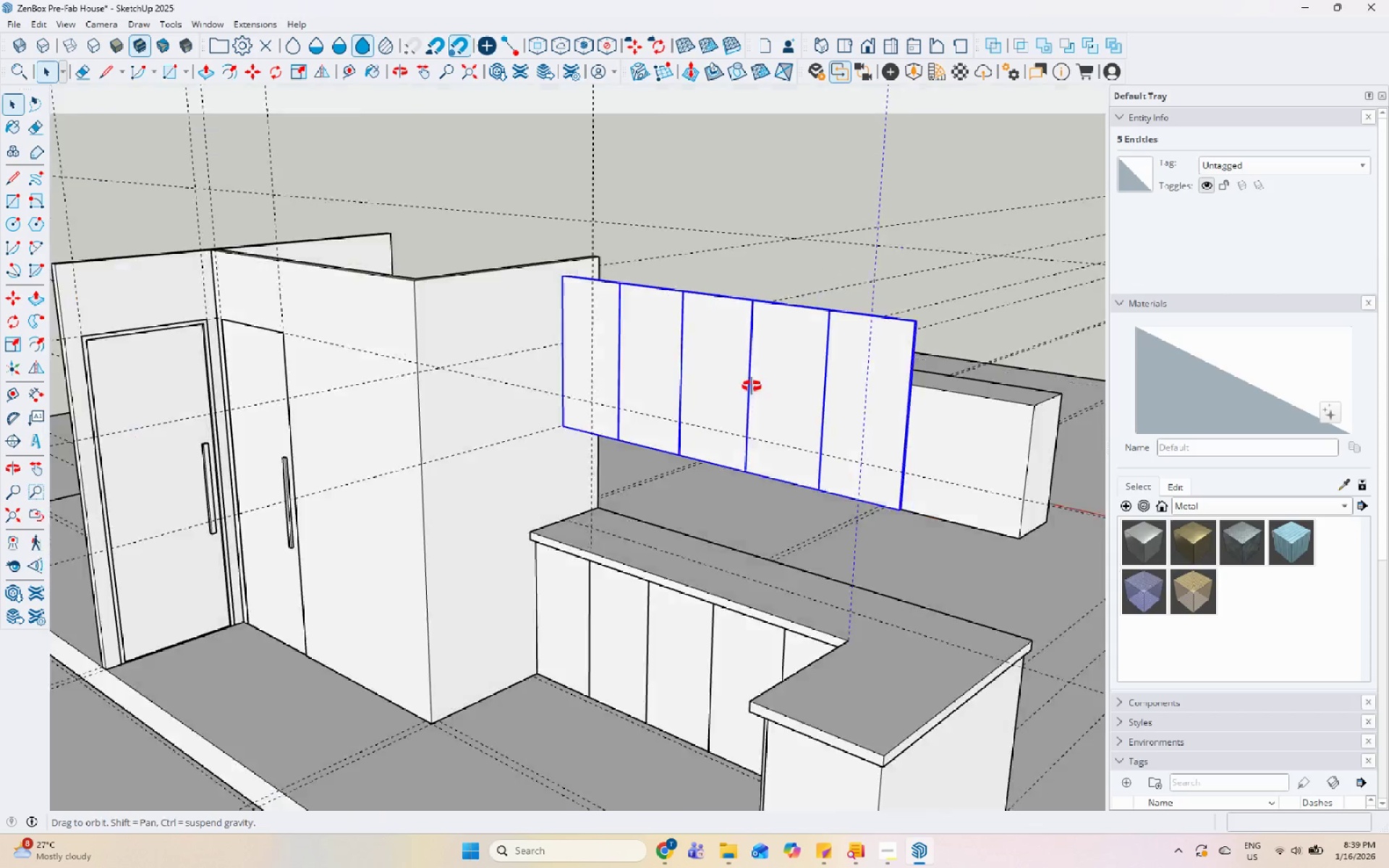 
key(S)
 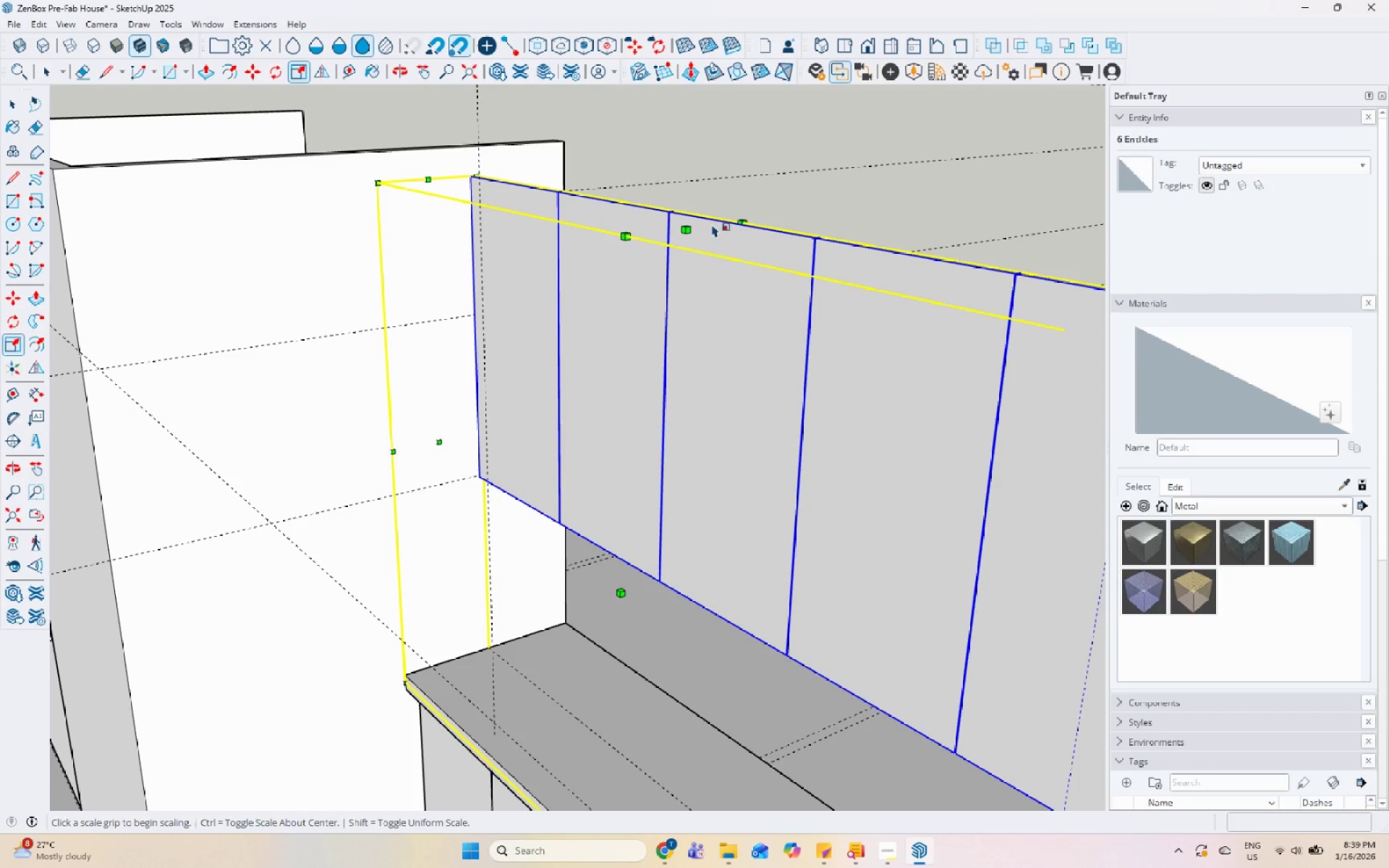 
scroll: coordinate [663, 354], scroll_direction: up, amount: 8.0
 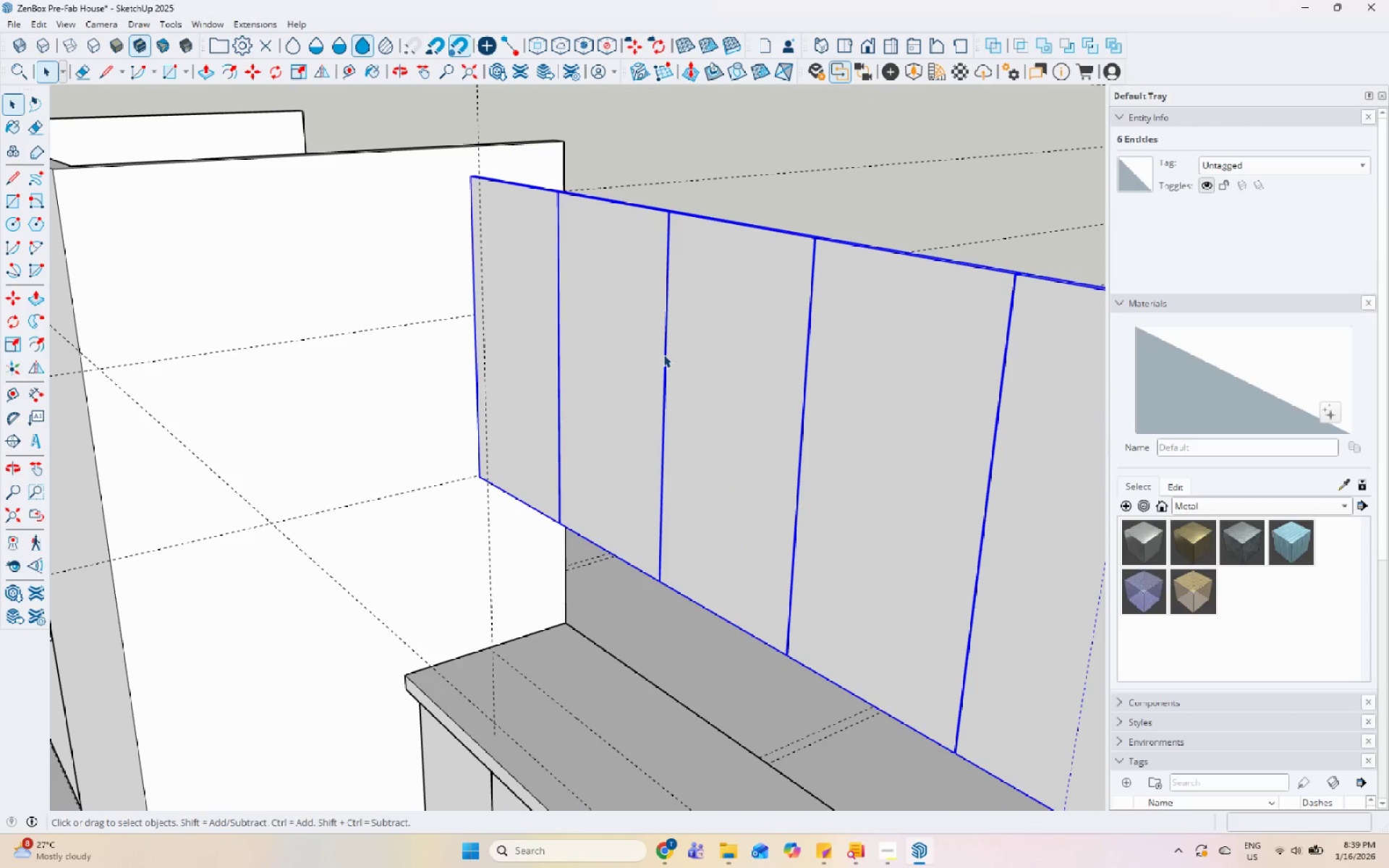 
left_click([685, 226])
 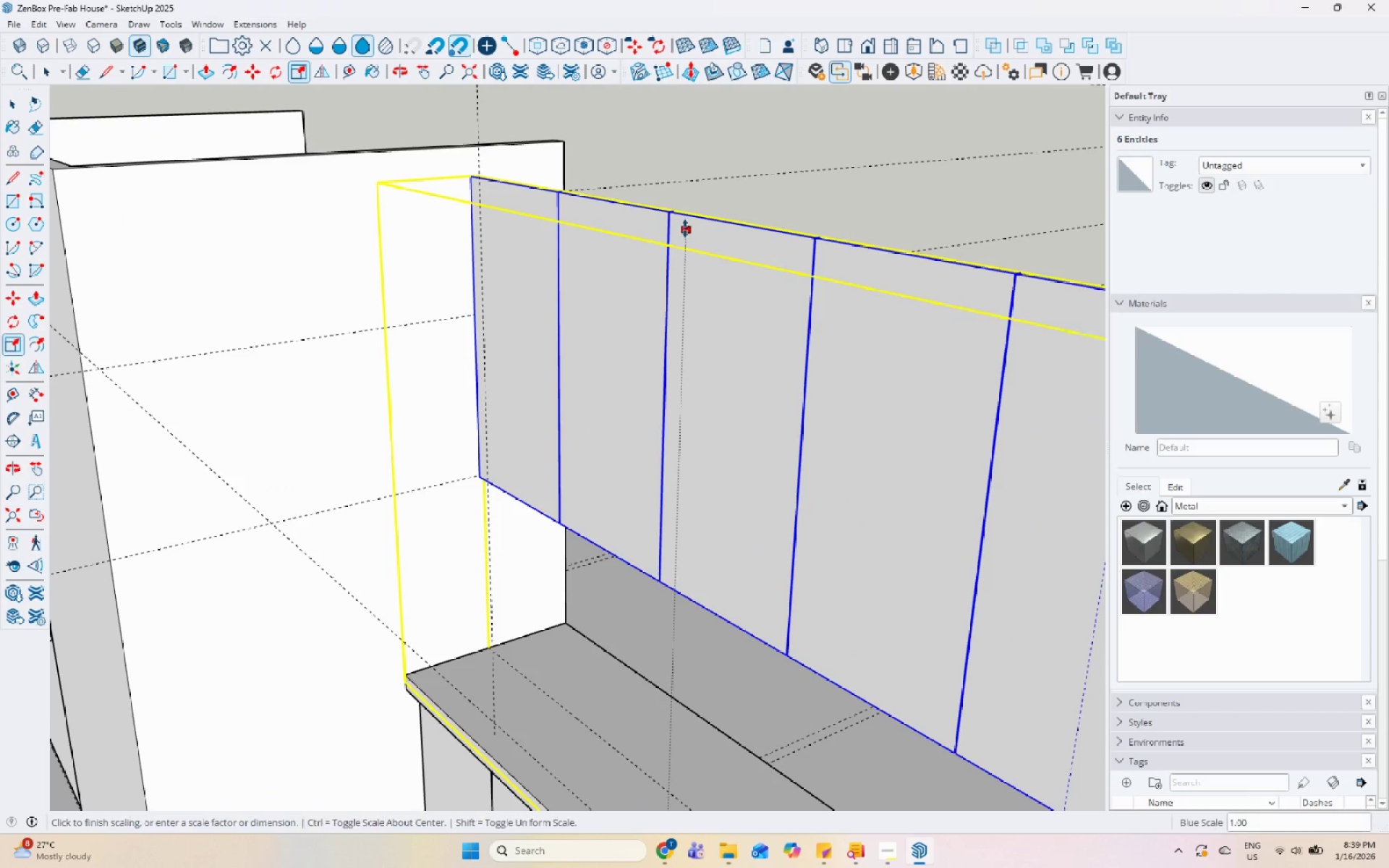 
scroll: coordinate [679, 250], scroll_direction: down, amount: 10.0
 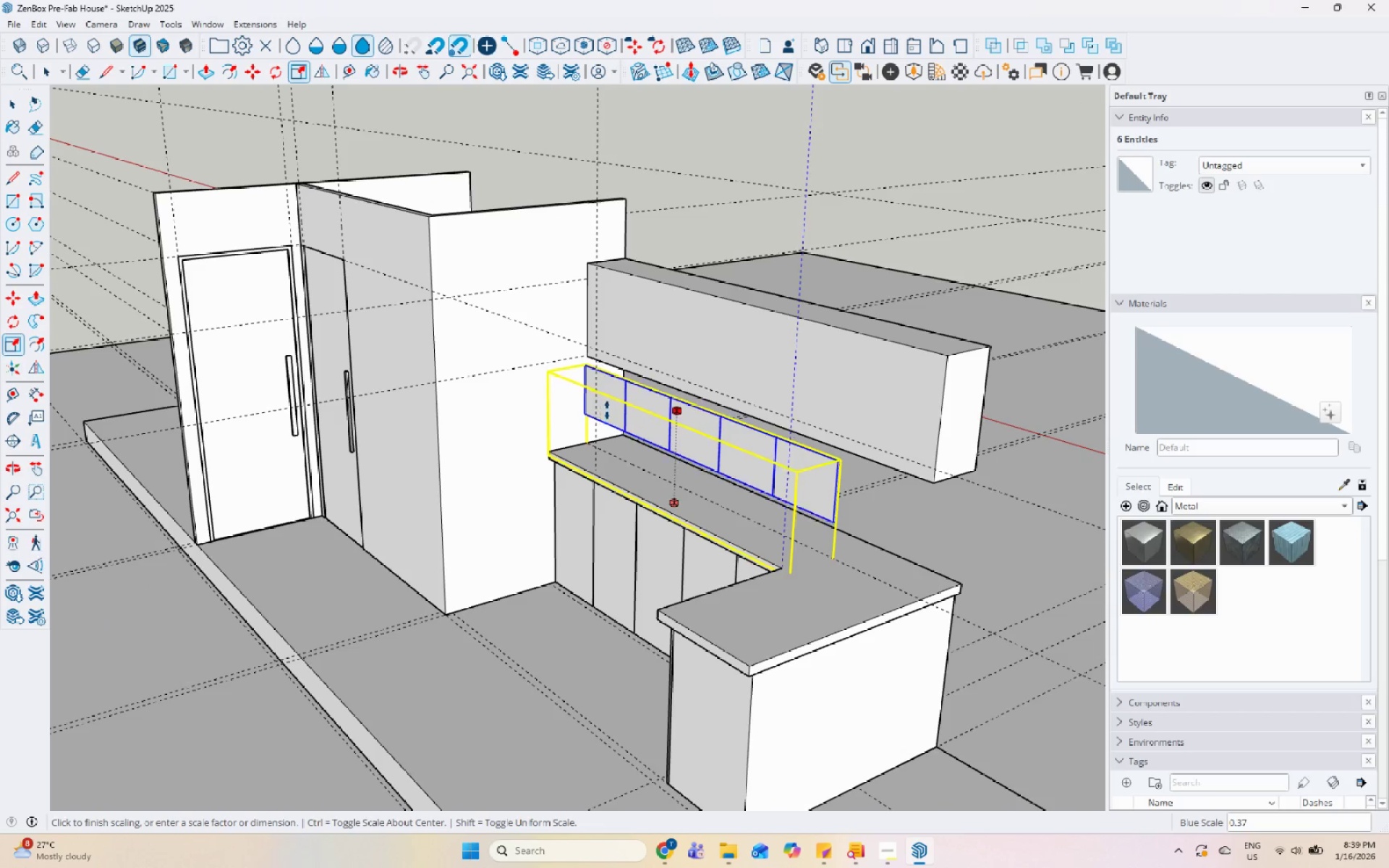 
scroll: coordinate [608, 318], scroll_direction: up, amount: 5.0
 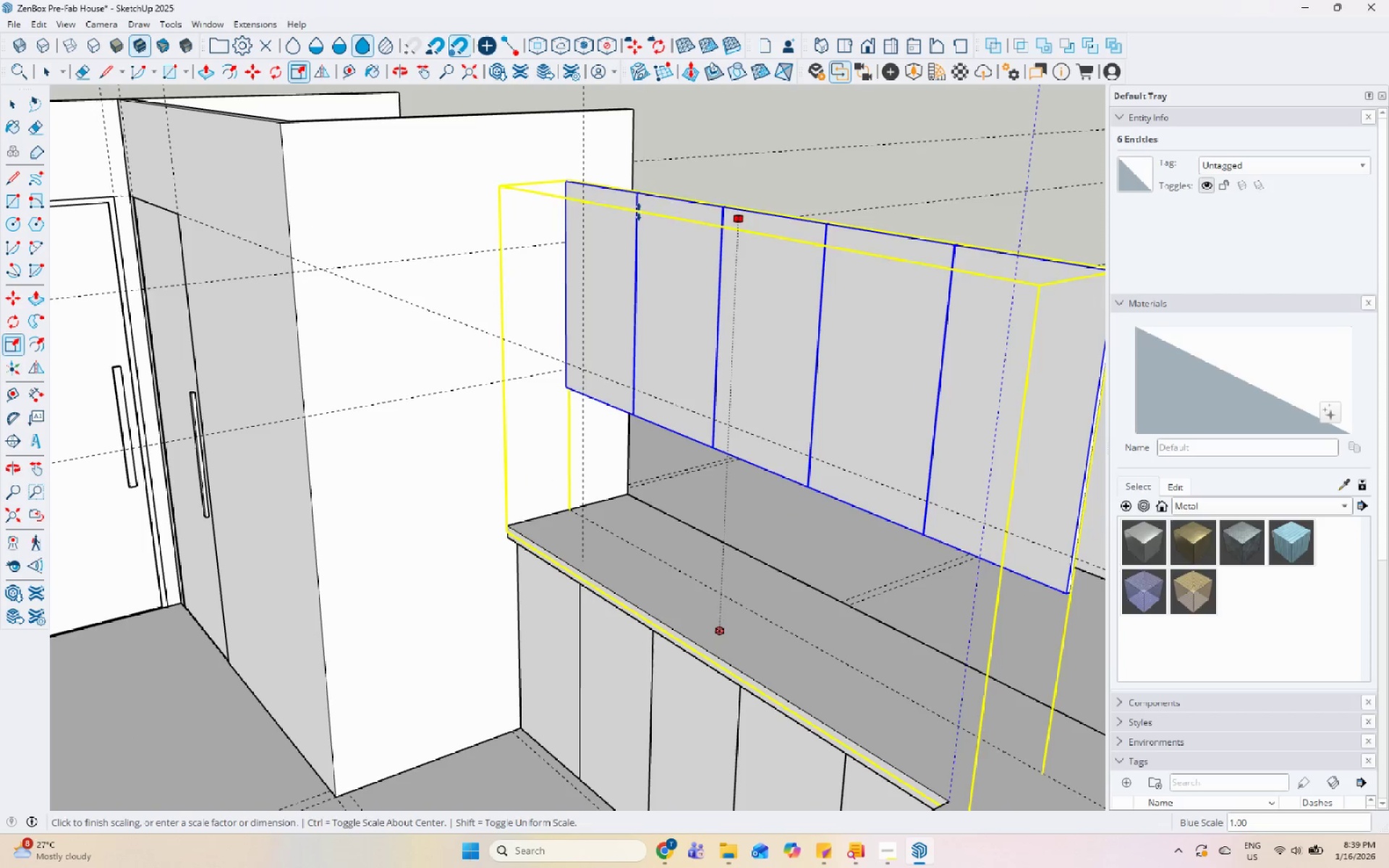 
key(Space)
 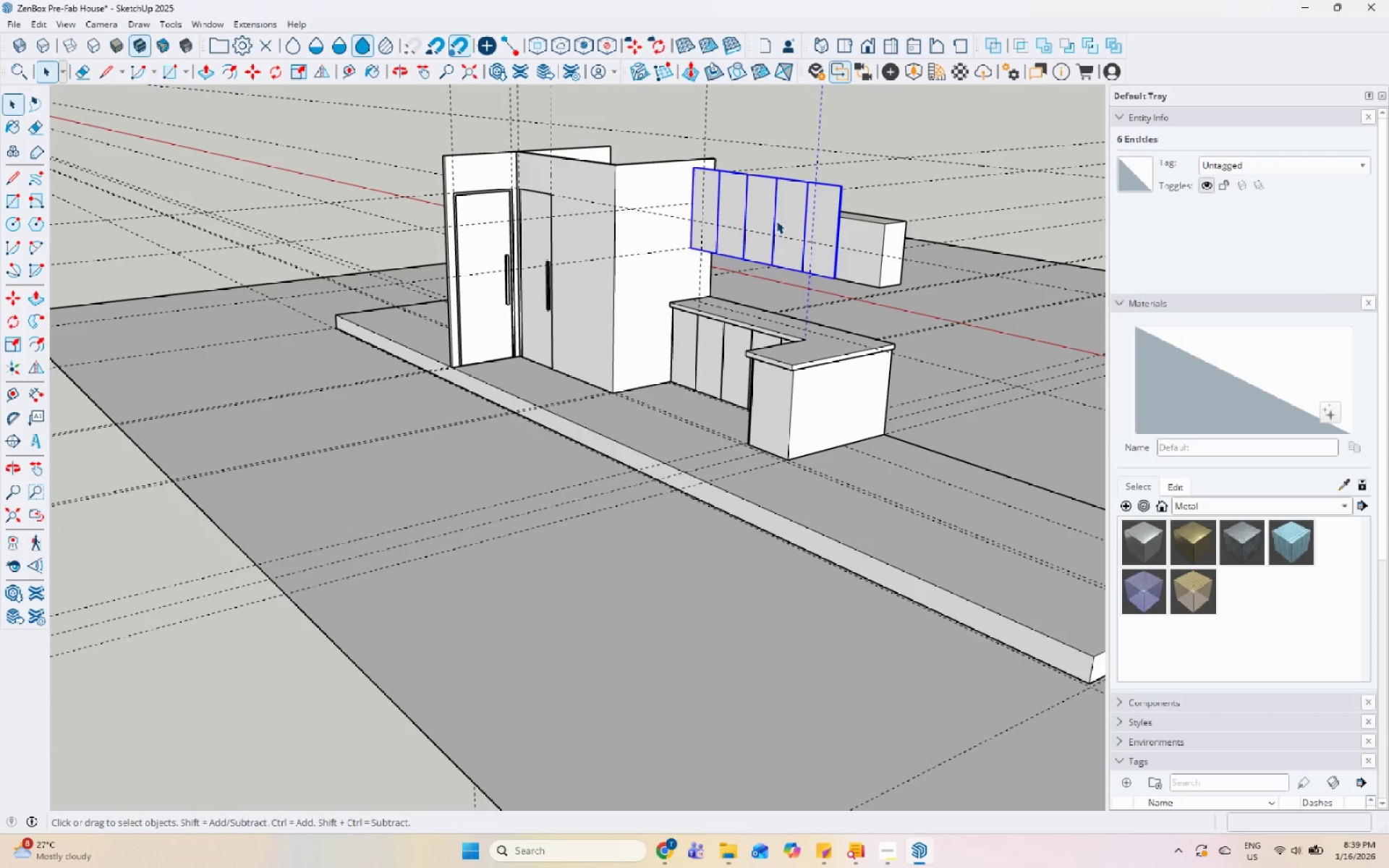 
key(Escape)
 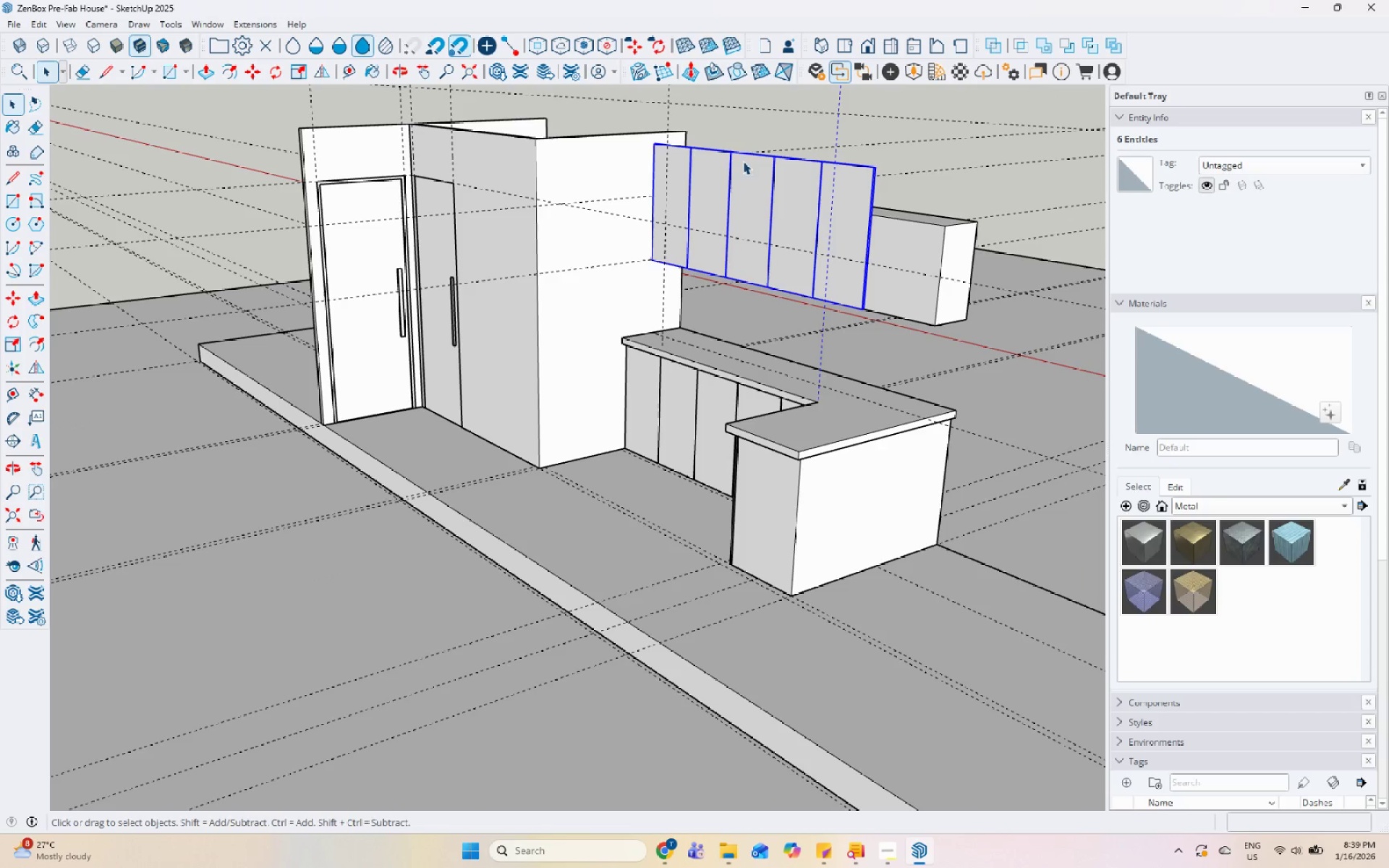 
scroll: coordinate [782, 221], scroll_direction: down, amount: 5.0
 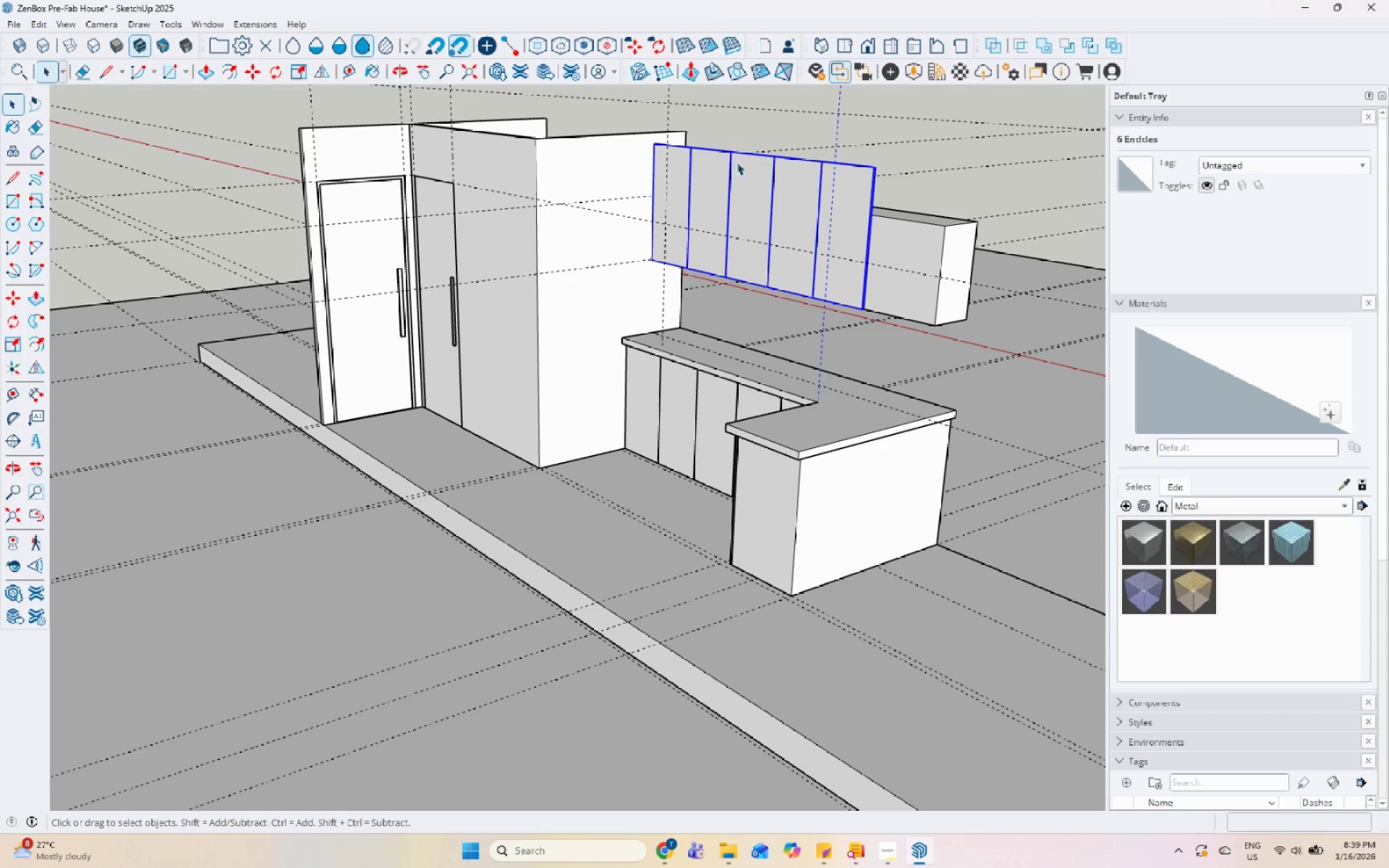 
left_click([726, 163])
 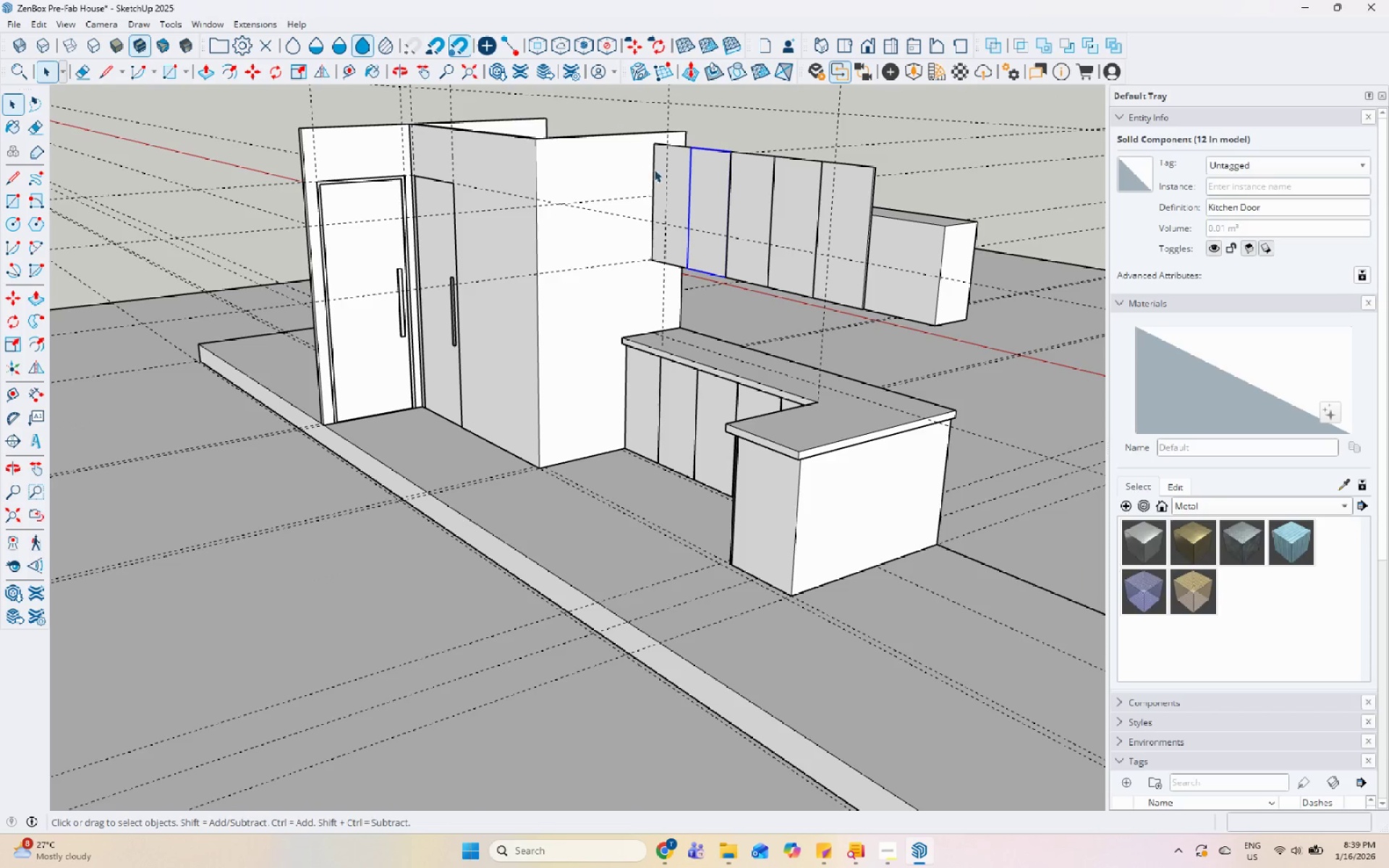 
left_click([676, 159])
 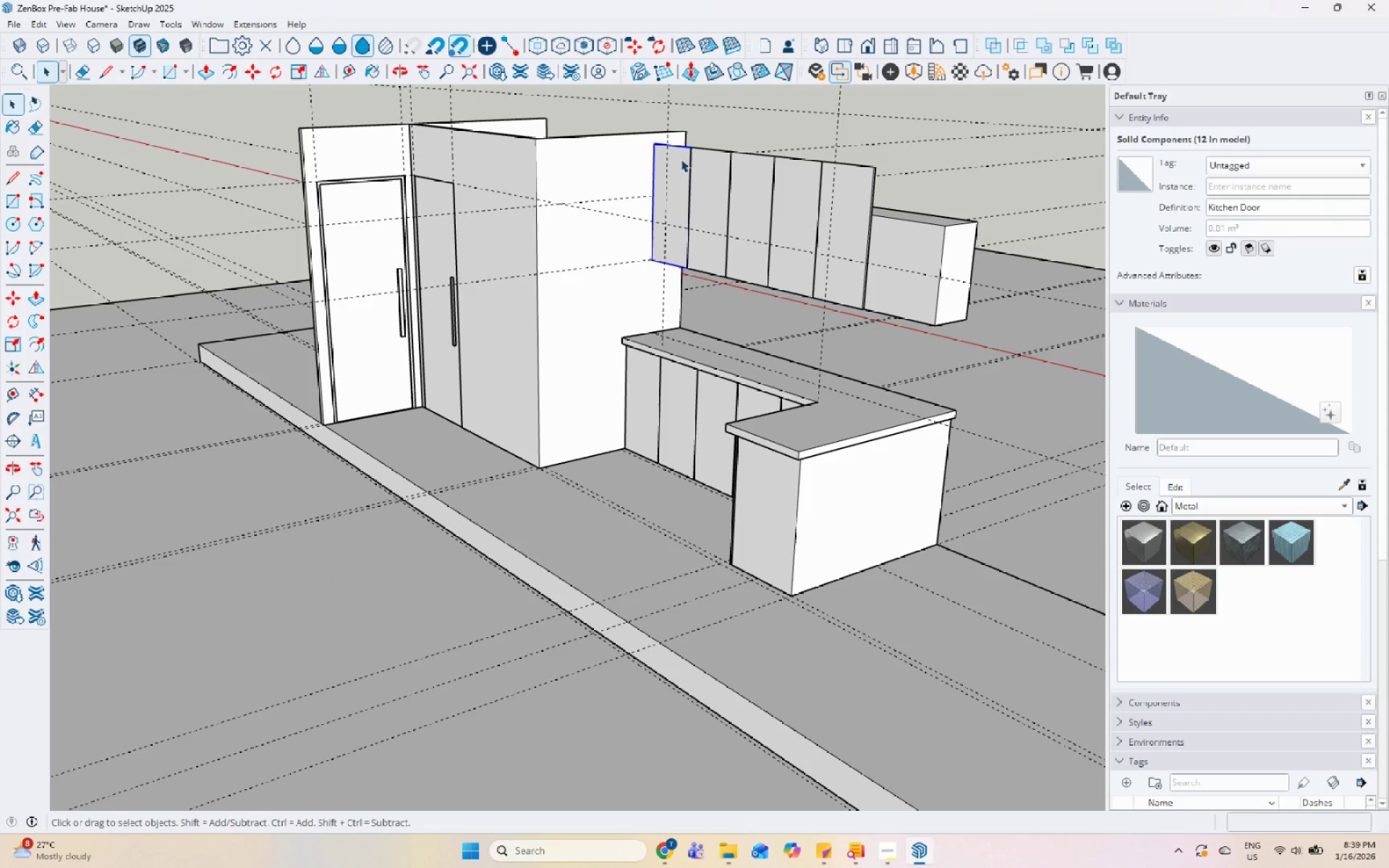 
hold_key(key=ShiftLeft, duration=1.5)
double_click([706, 161])
 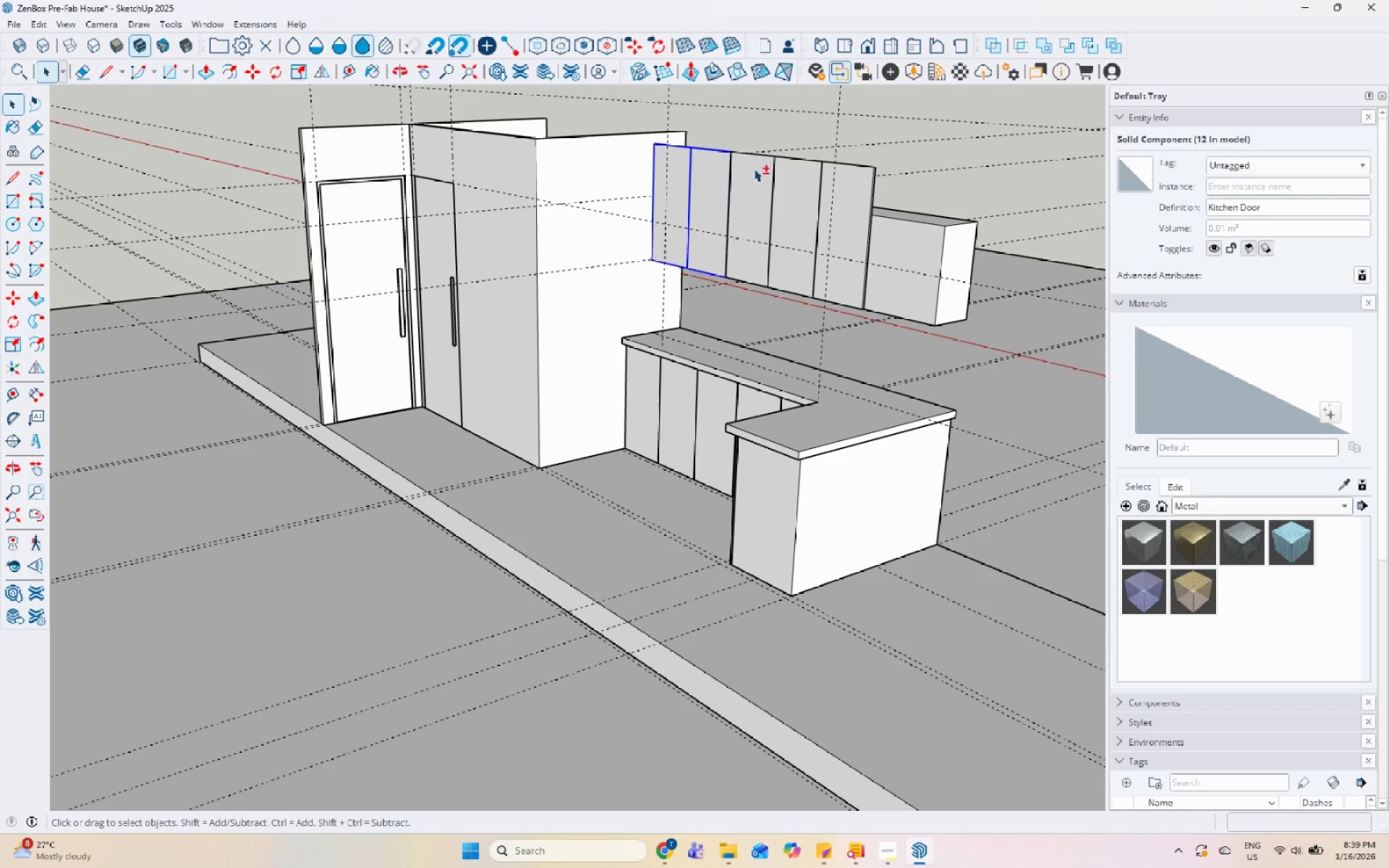 
triple_click([757, 169])
 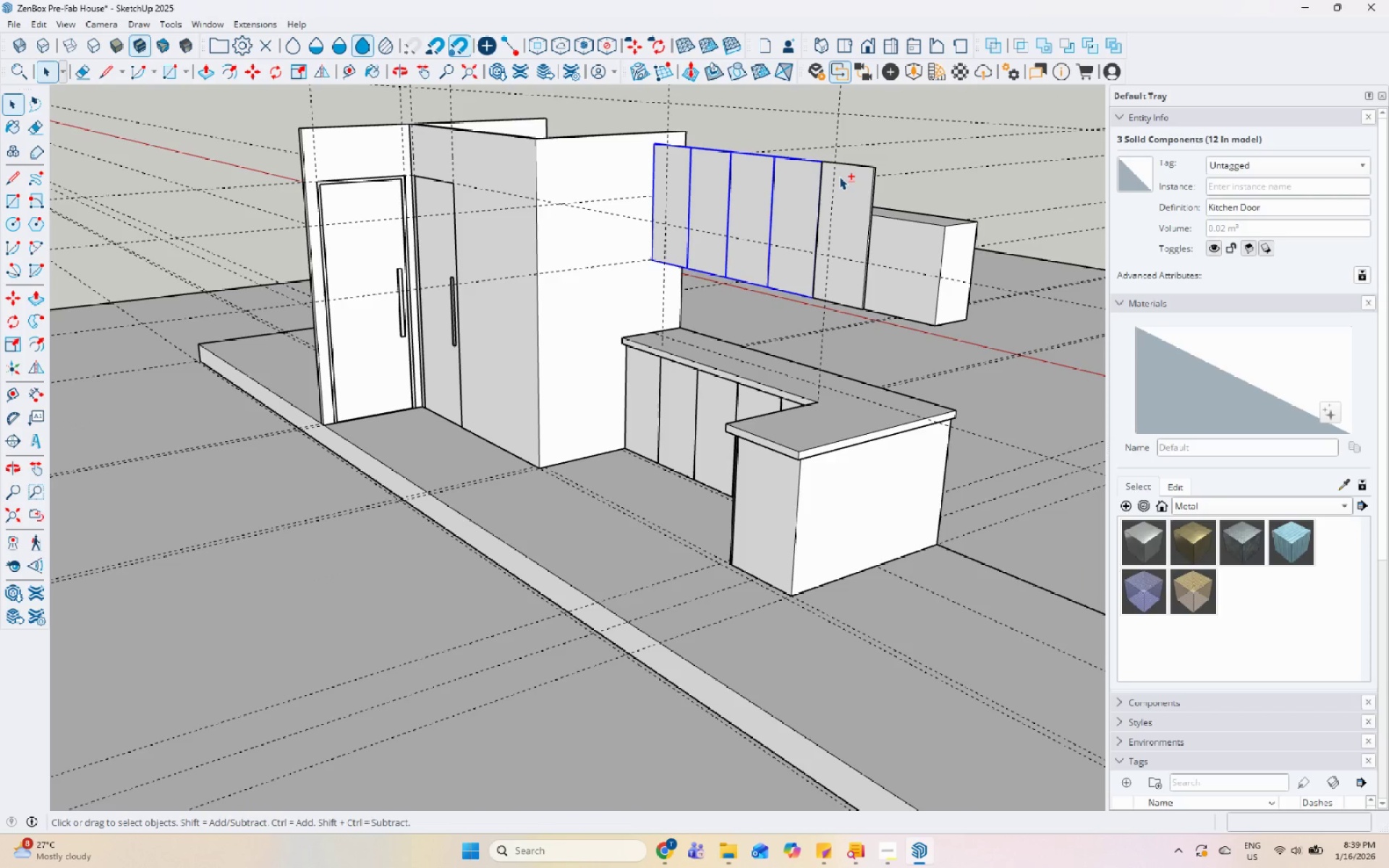 
key(Shift+ShiftLeft)
 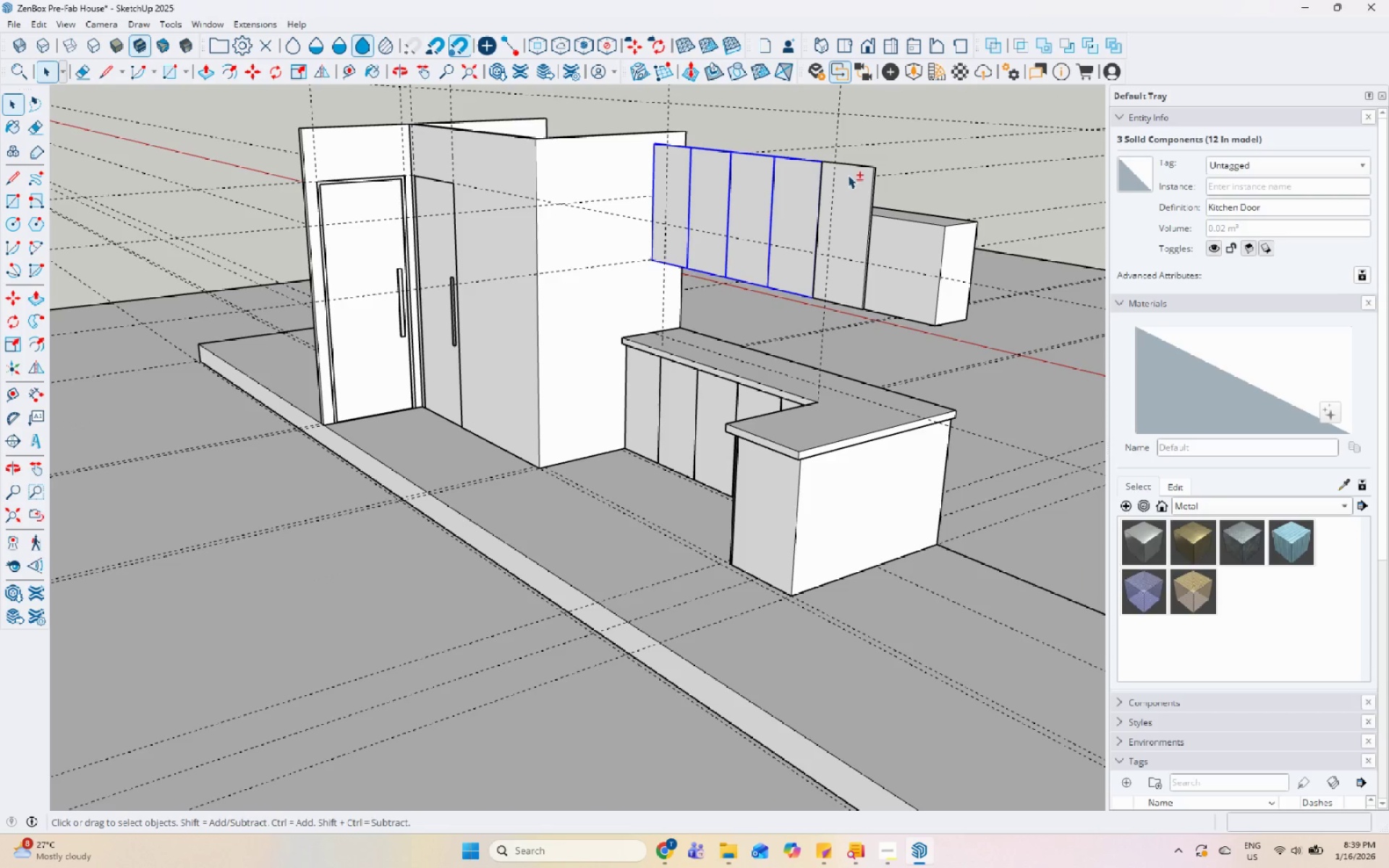 
key(Shift+ShiftLeft)
 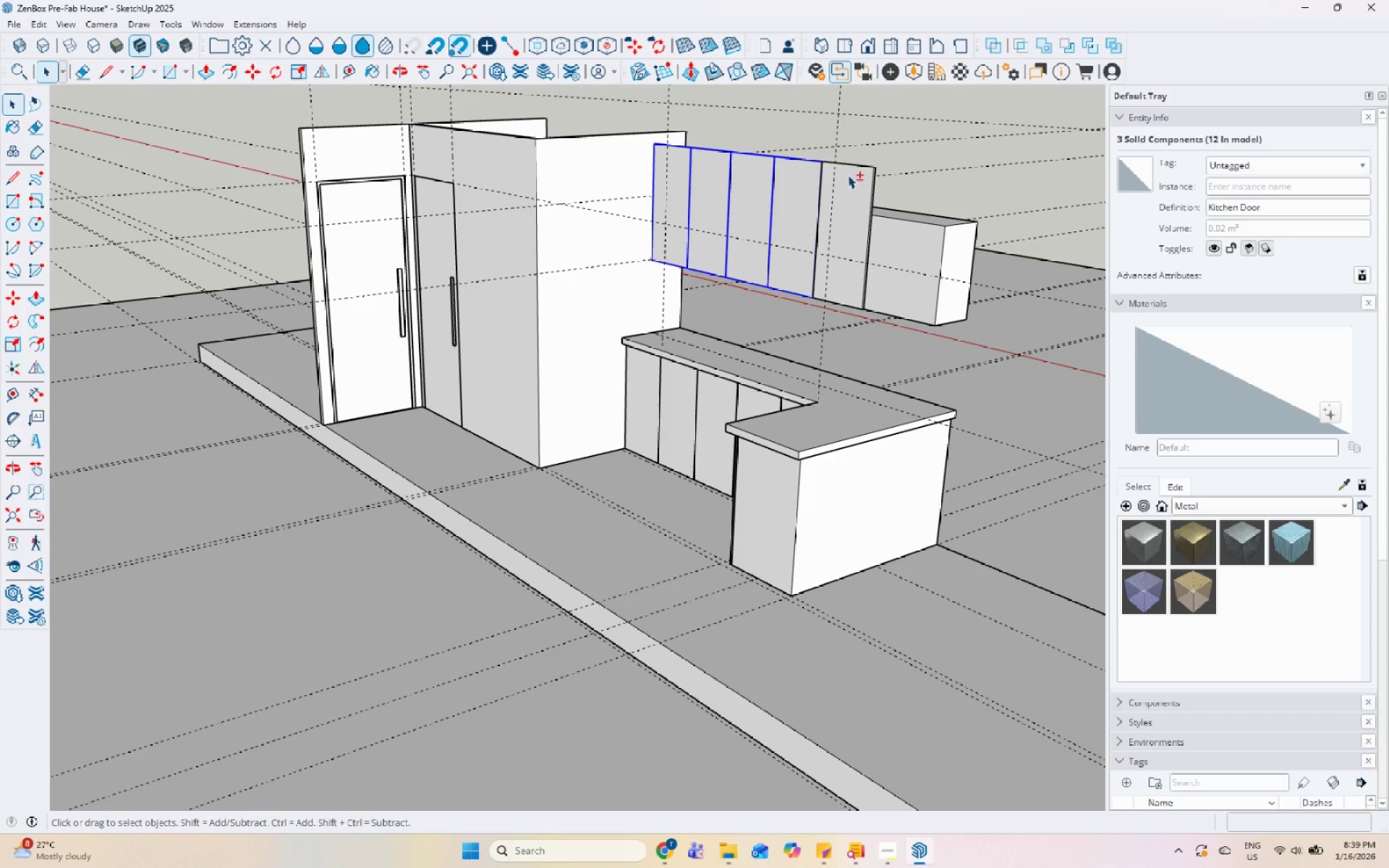 
key(Shift+ShiftLeft)
 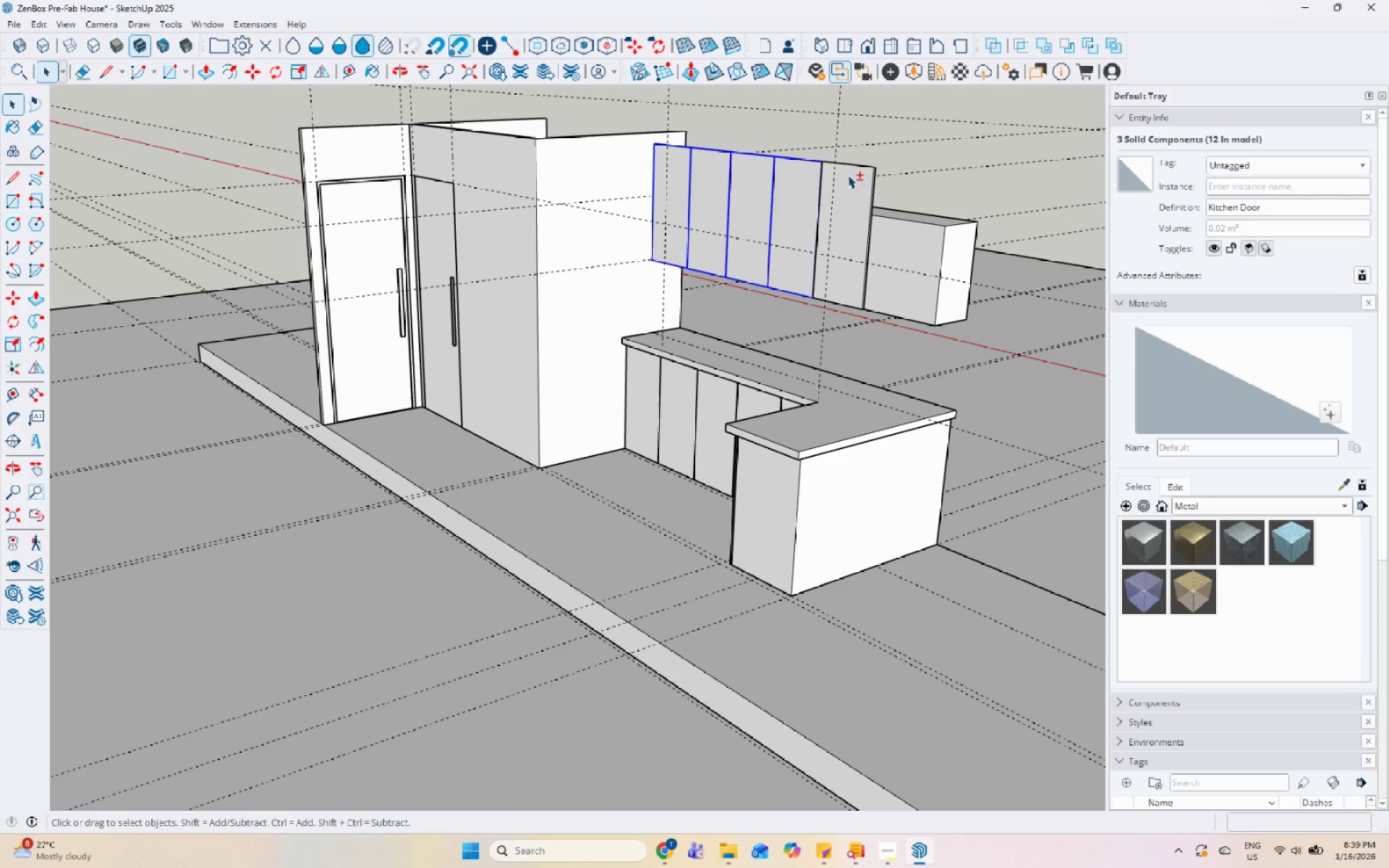 
key(Shift+ShiftLeft)
 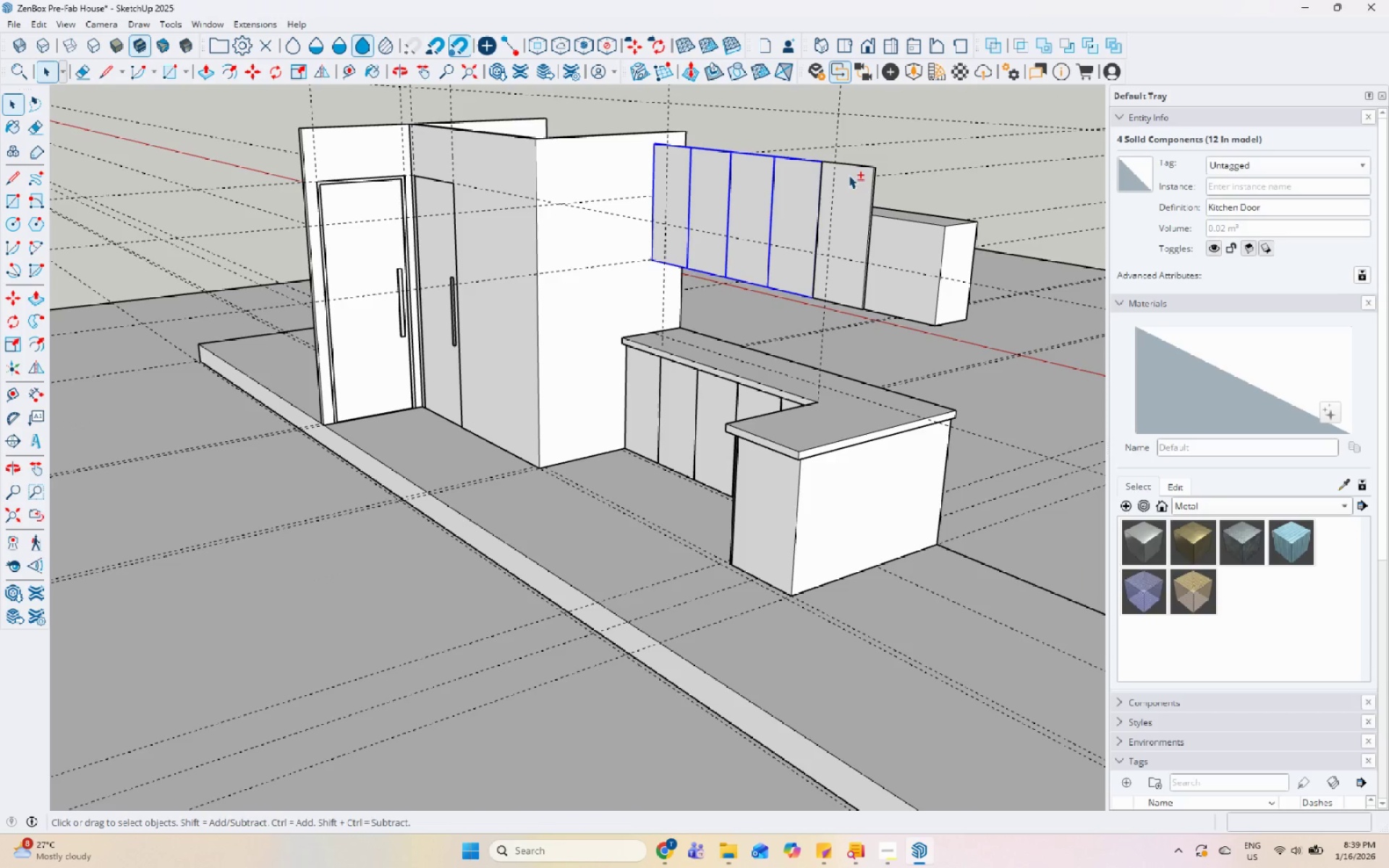 
key(Shift+ShiftLeft)
 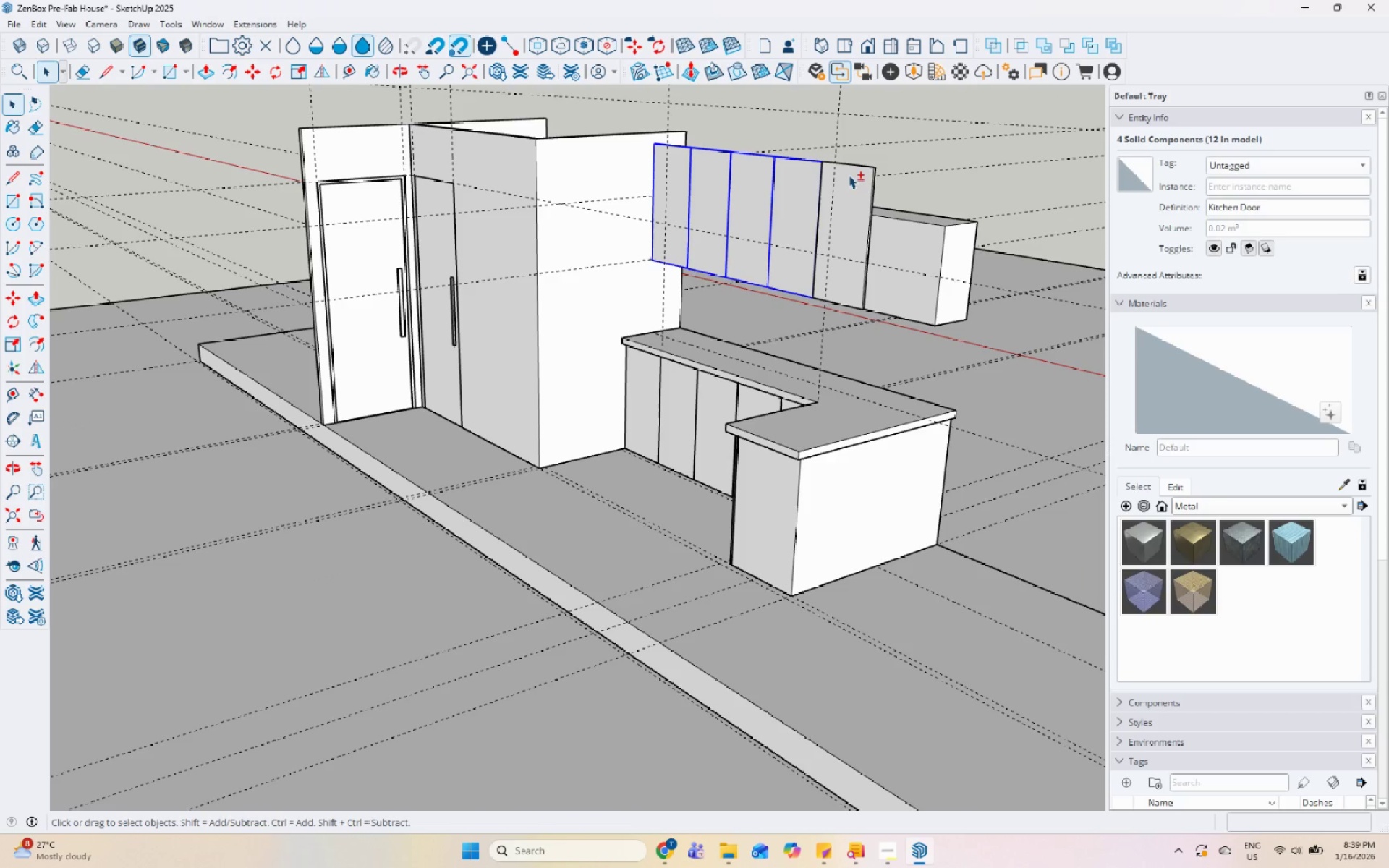 
key(Shift+ShiftLeft)
 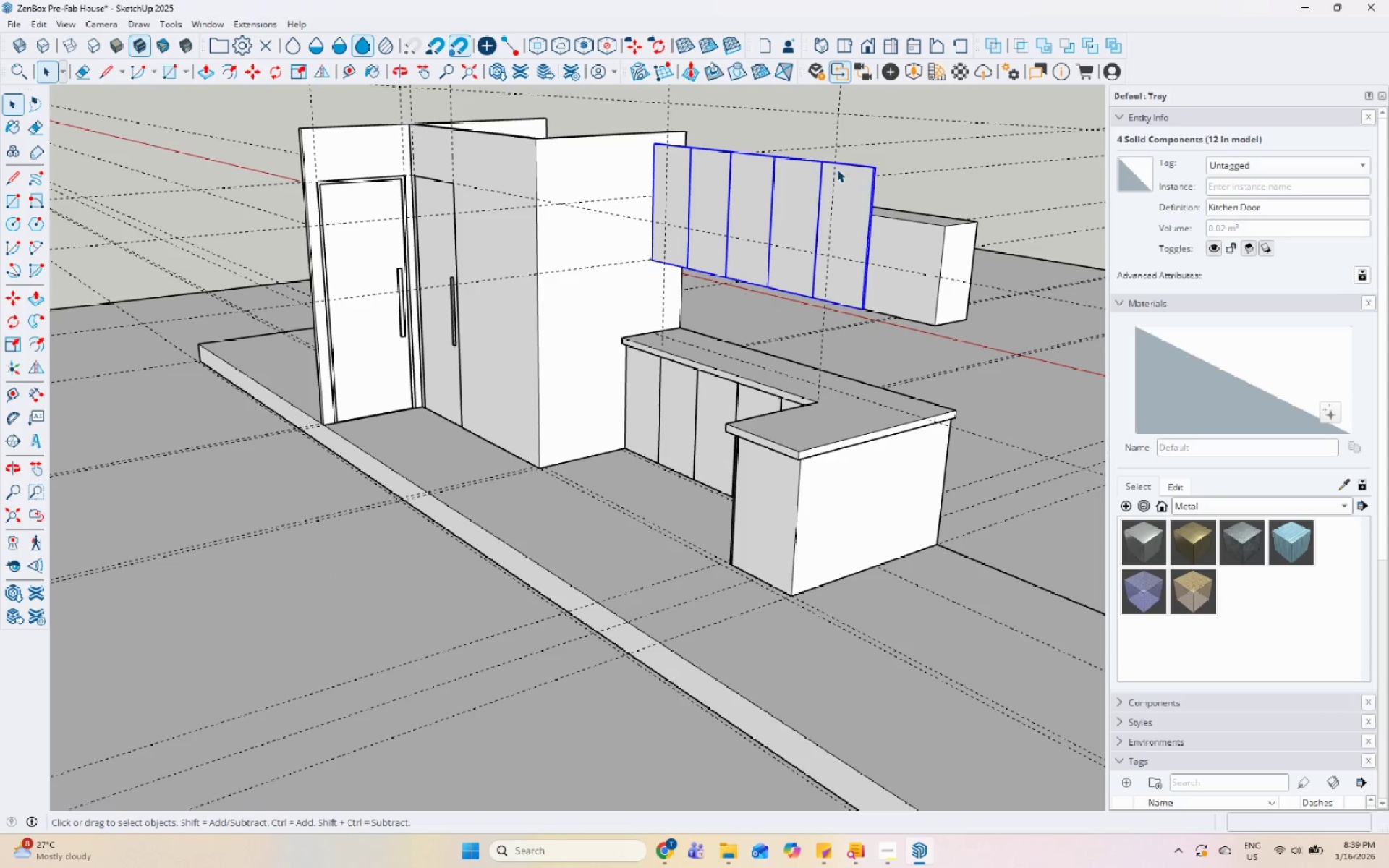 
key(S)
 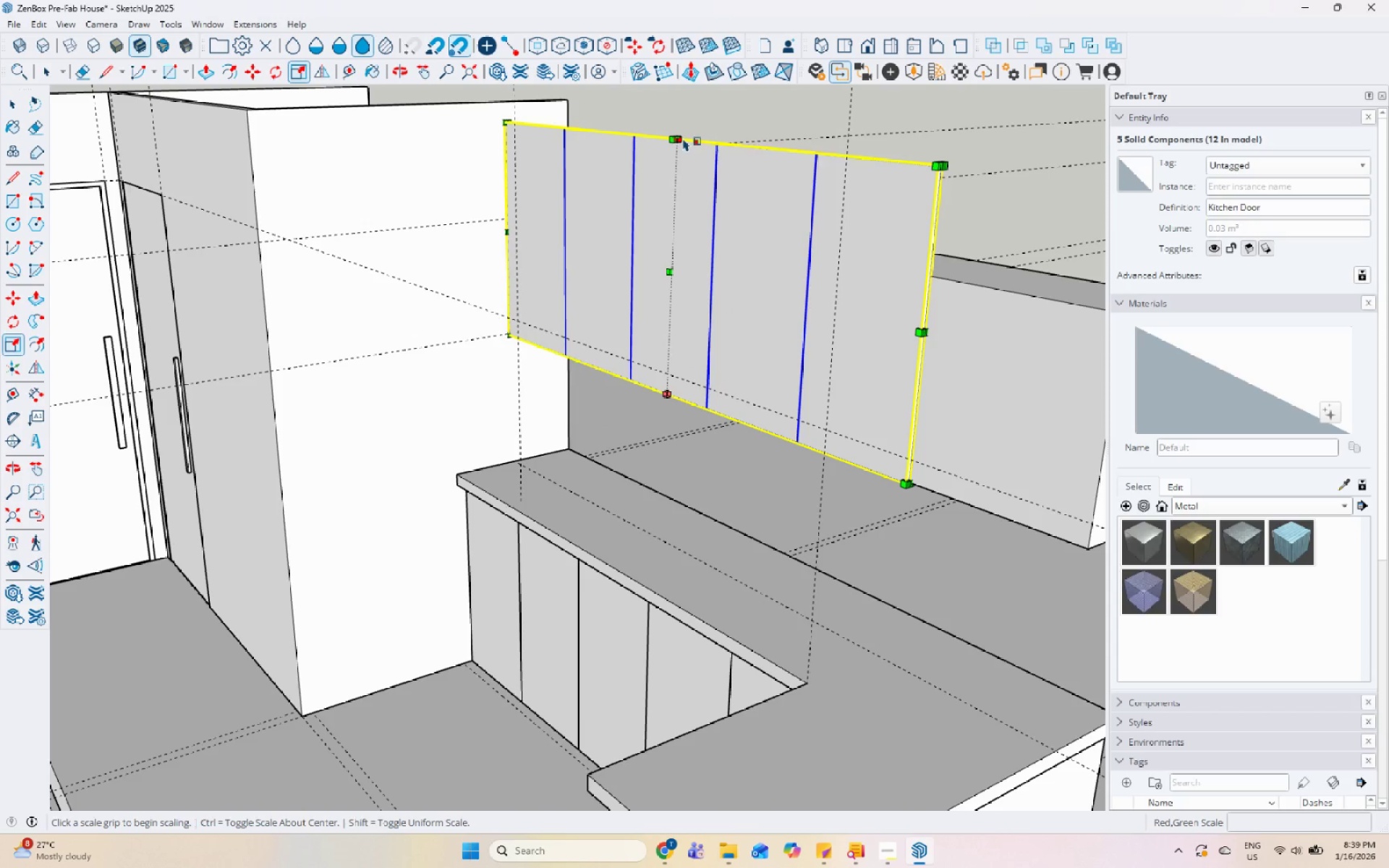 
scroll: coordinate [681, 135], scroll_direction: up, amount: 12.0
 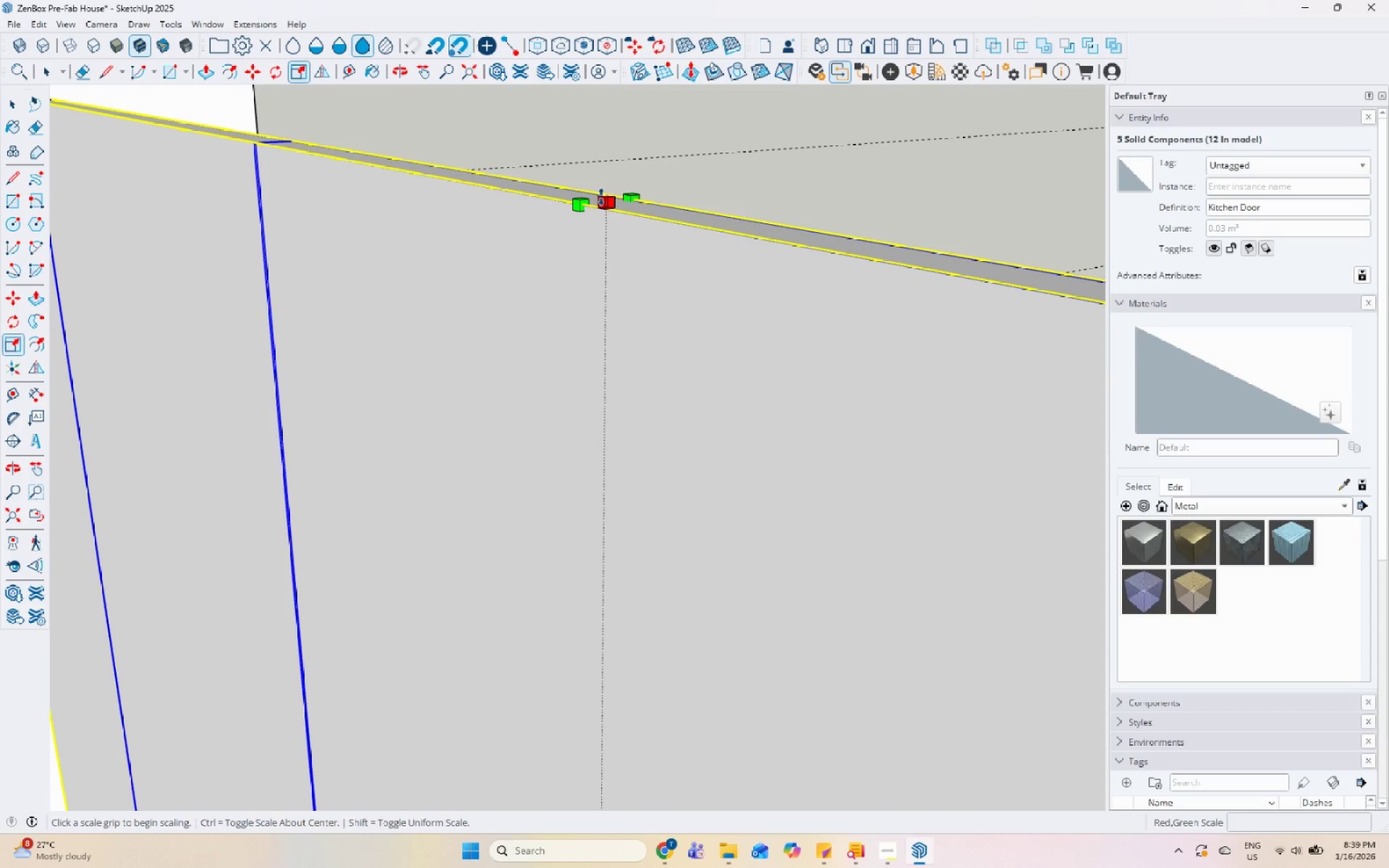 
scroll: coordinate [582, 283], scroll_direction: down, amount: 32.0
 